 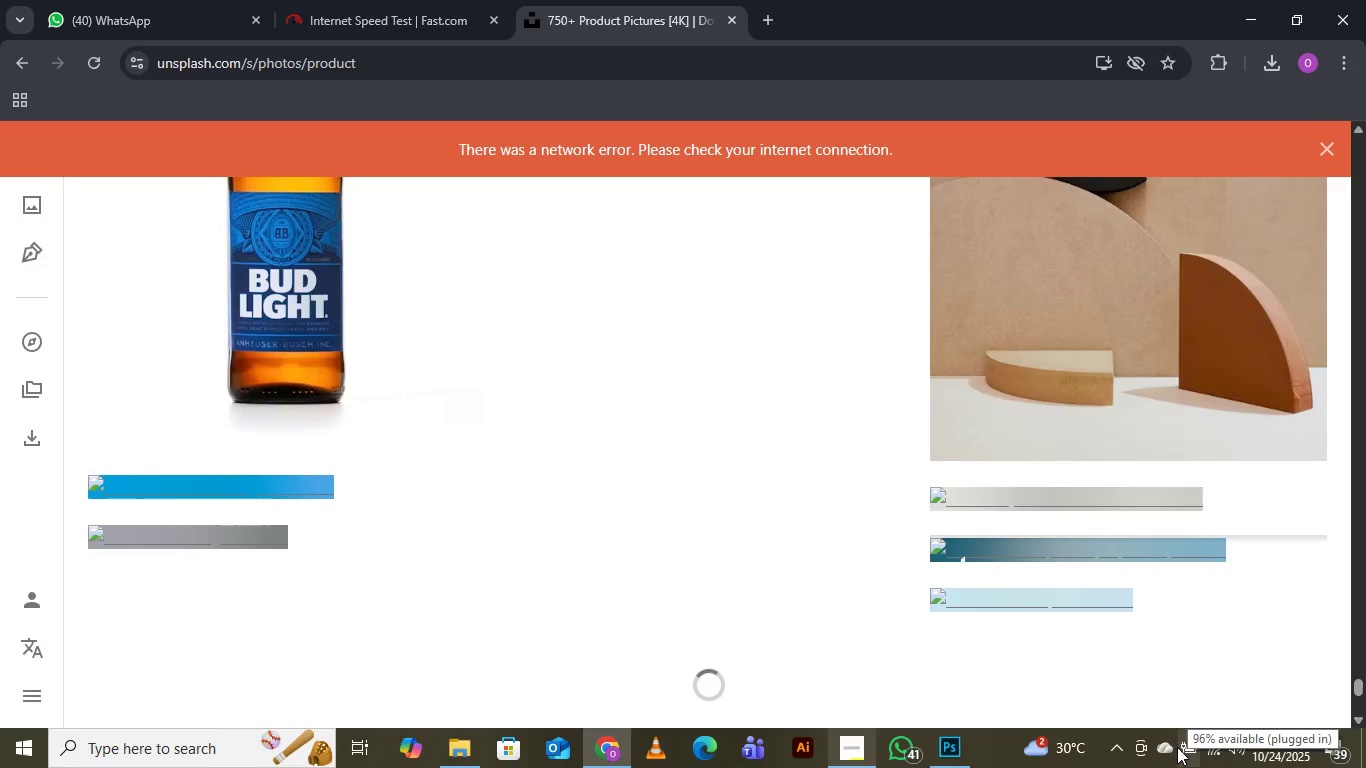 
mouse_move([1193, 750])
 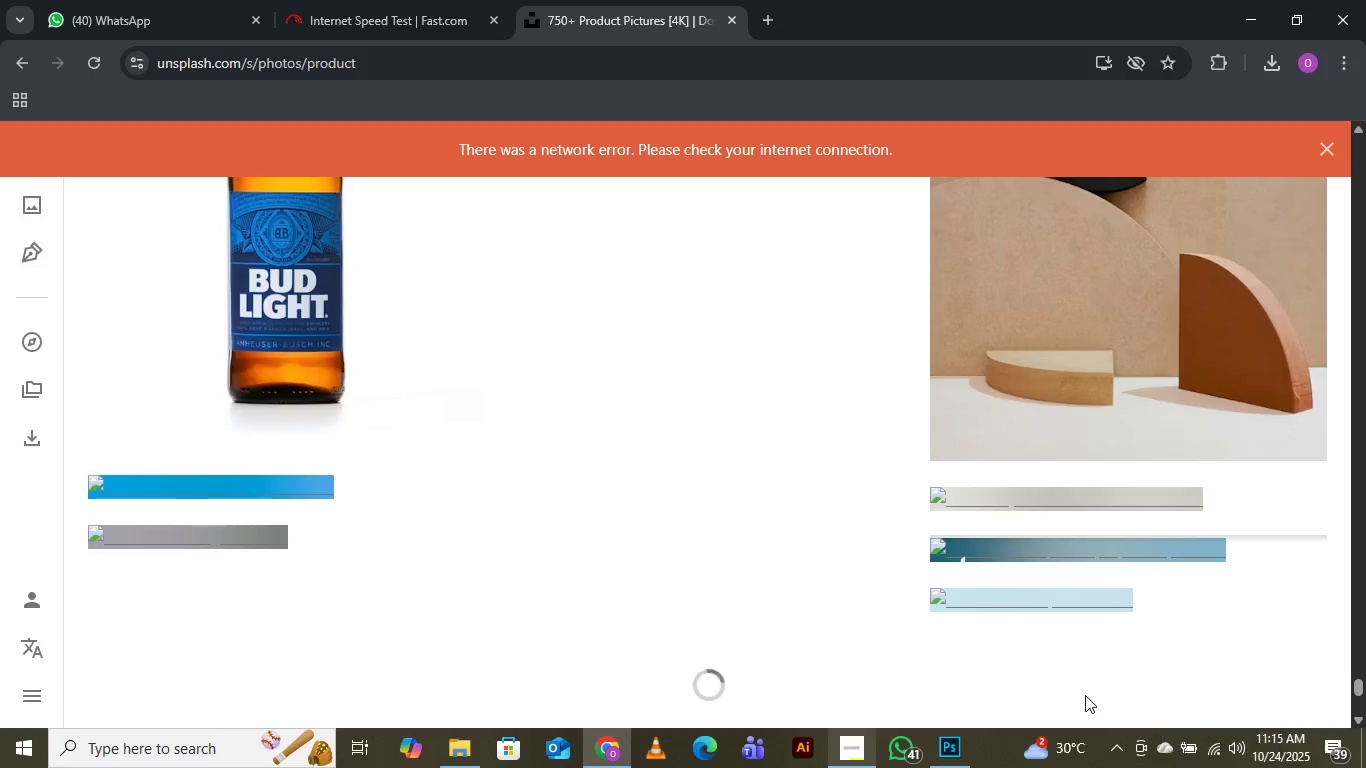 
scroll: coordinate [1087, 685], scroll_direction: up, amount: 22.0
 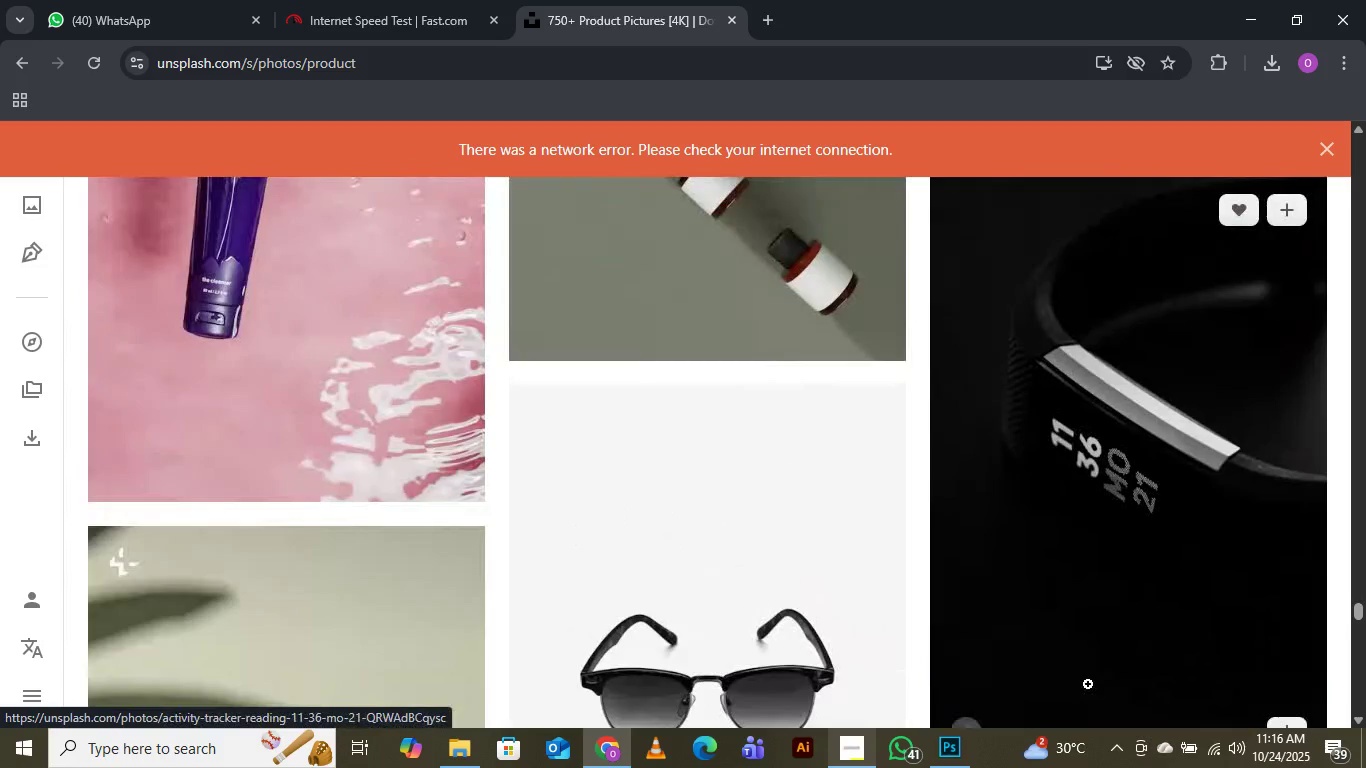 
scroll: coordinate [1088, 684], scroll_direction: up, amount: 1.0
 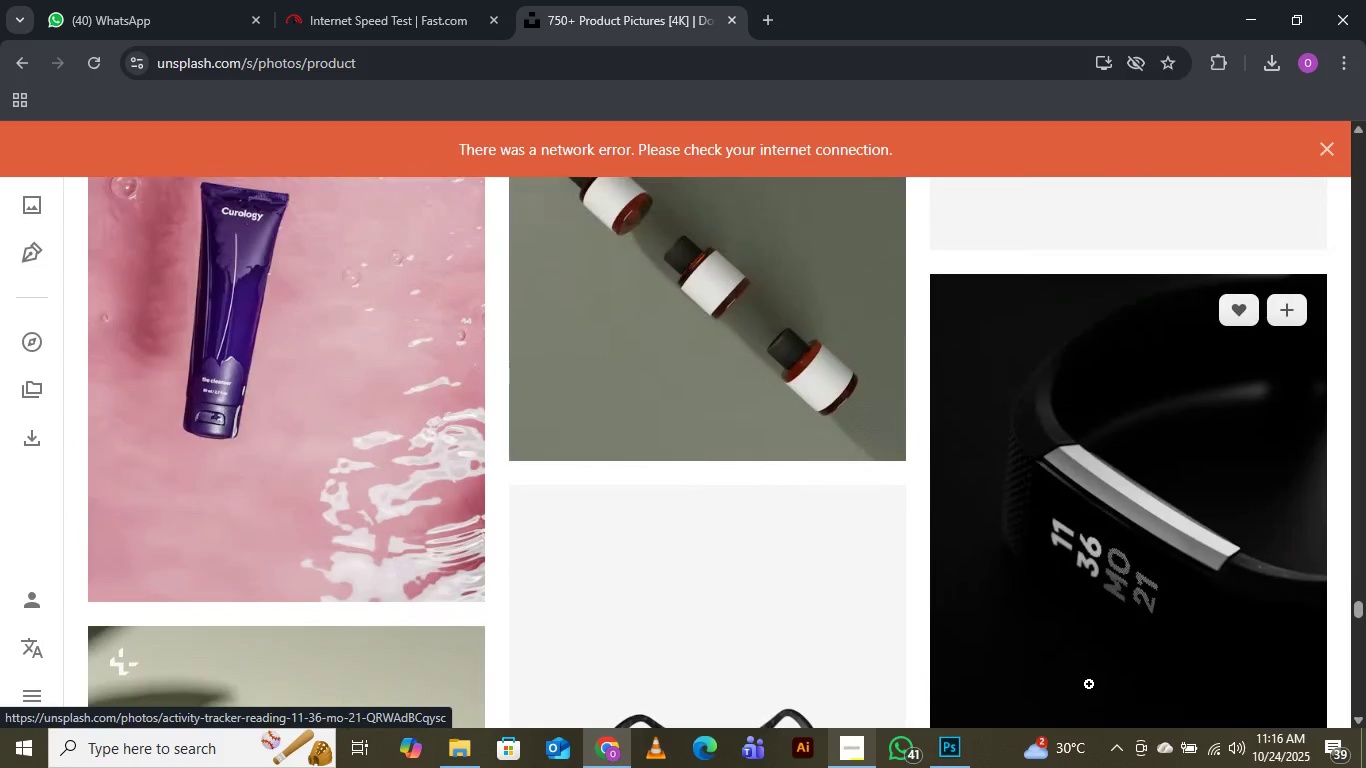 
wait(10.35)
 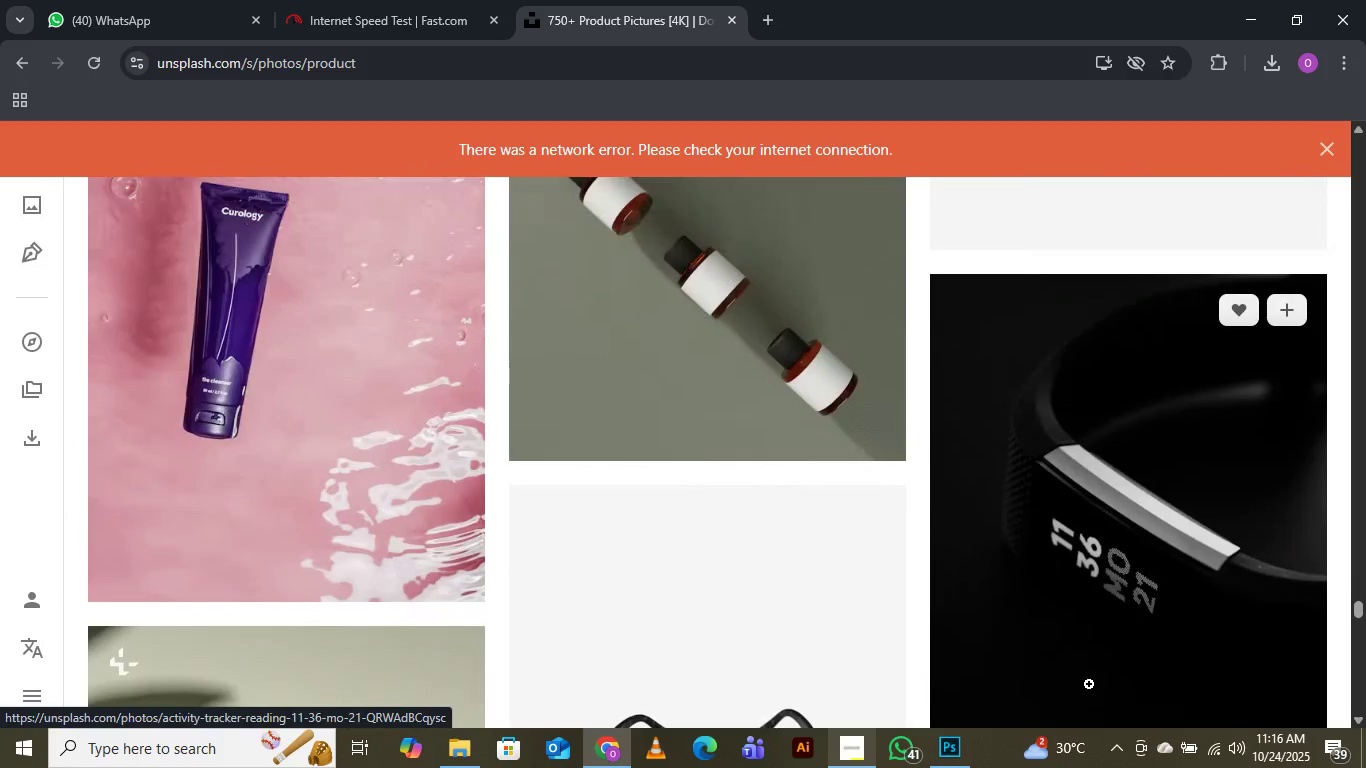 
scroll: coordinate [1126, 716], scroll_direction: up, amount: 1.0
 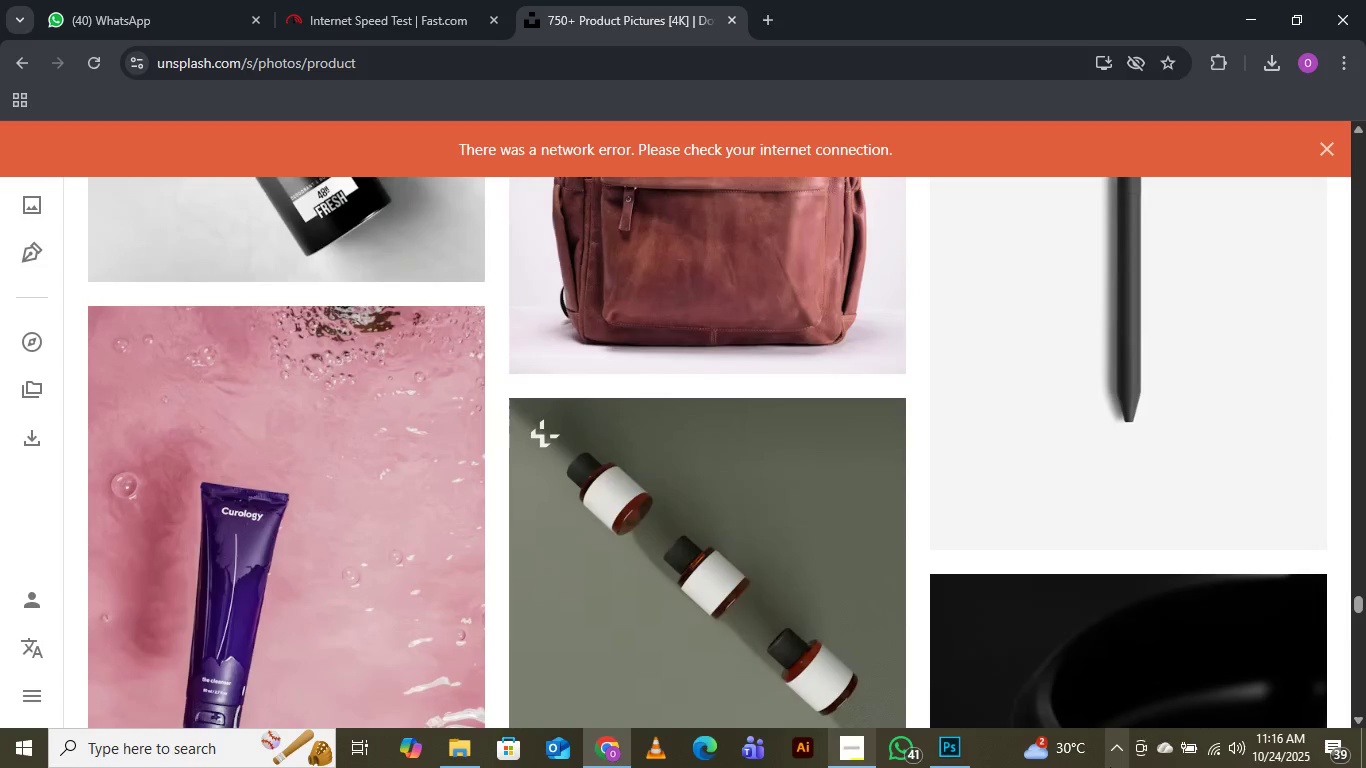 
mouse_move([1186, 741])
 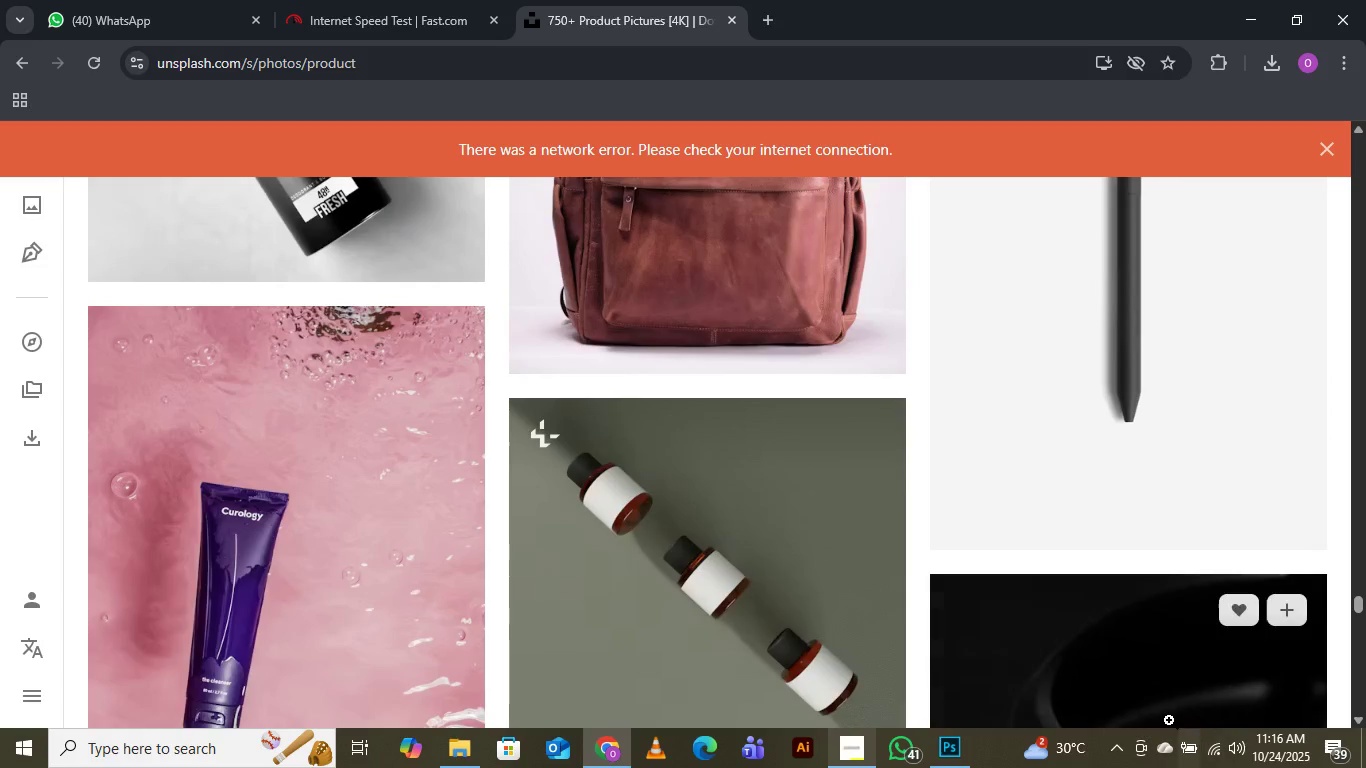 
mouse_move([1181, 742])
 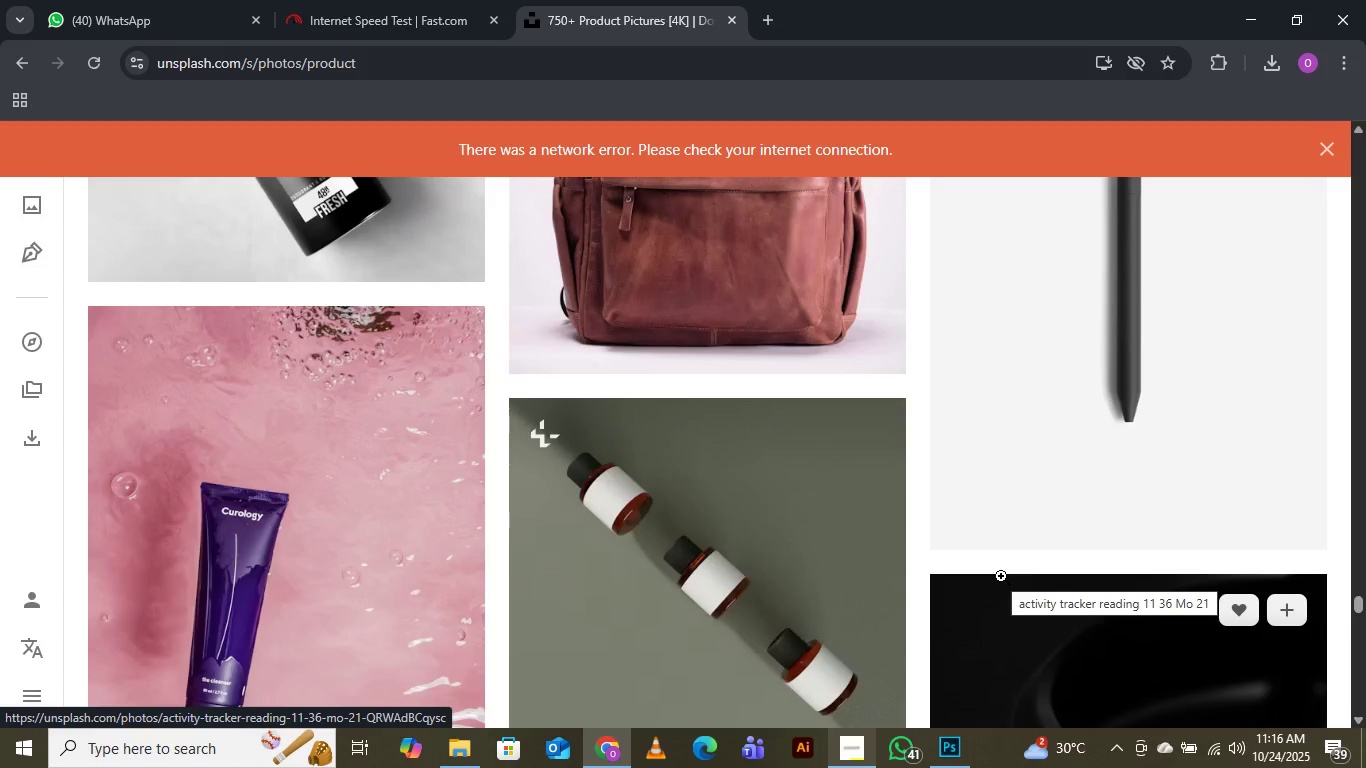 
wait(6.11)
 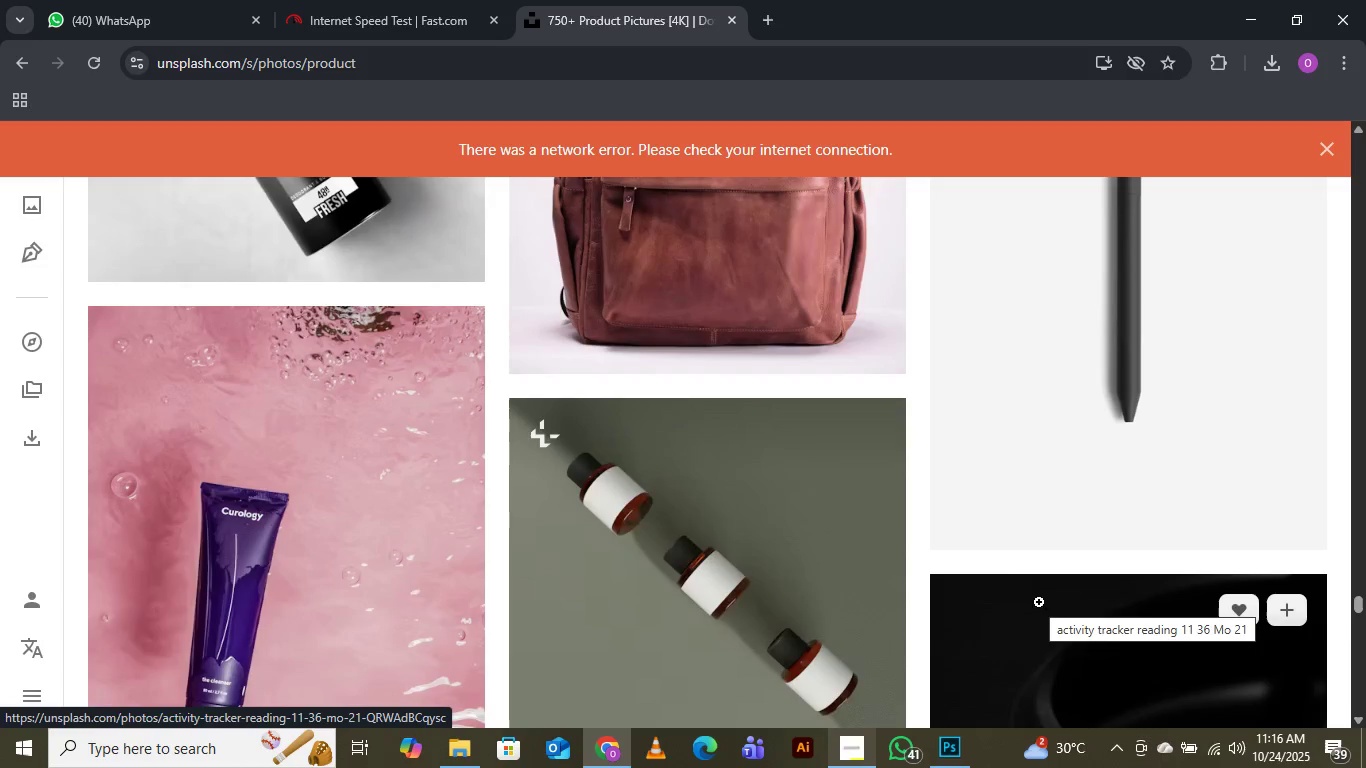 
scroll: coordinate [1001, 576], scroll_direction: up, amount: 7.0
 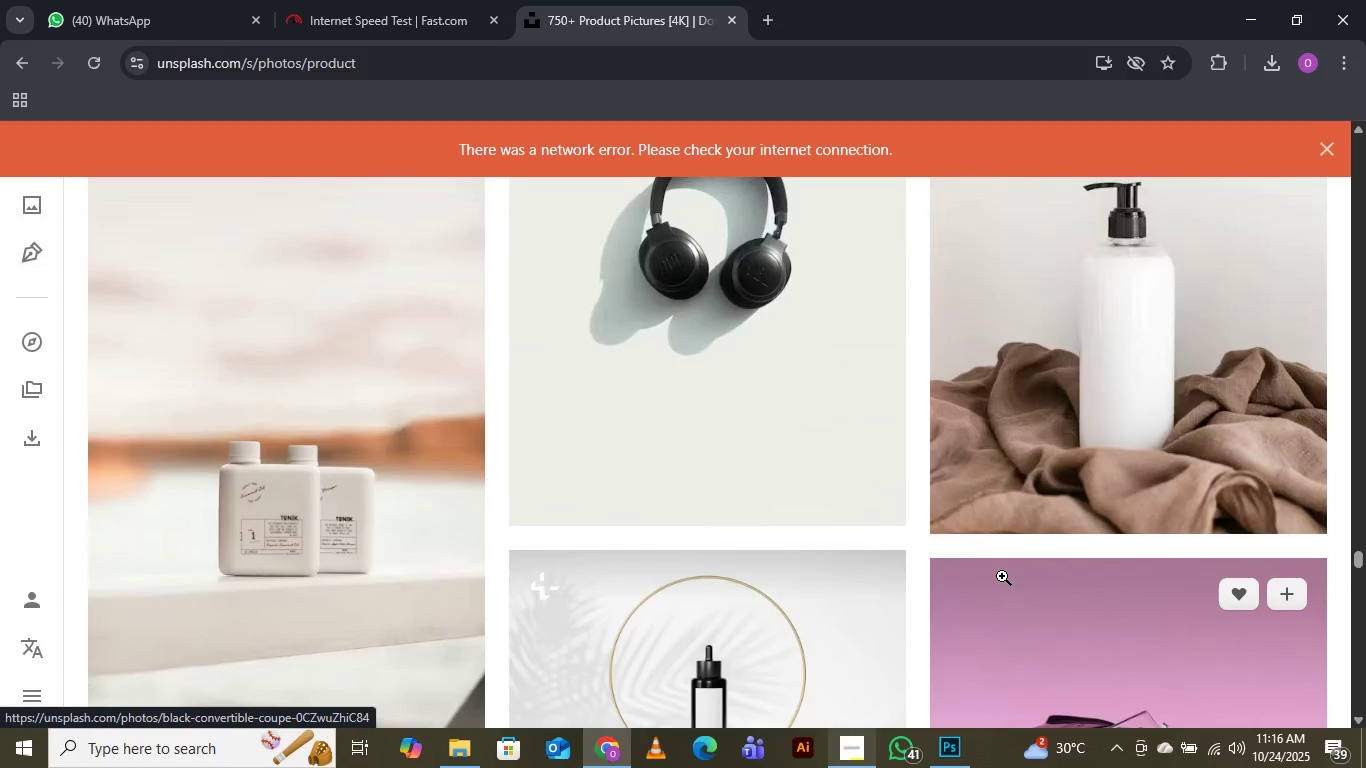 
scroll: coordinate [1002, 576], scroll_direction: up, amount: 1.0
 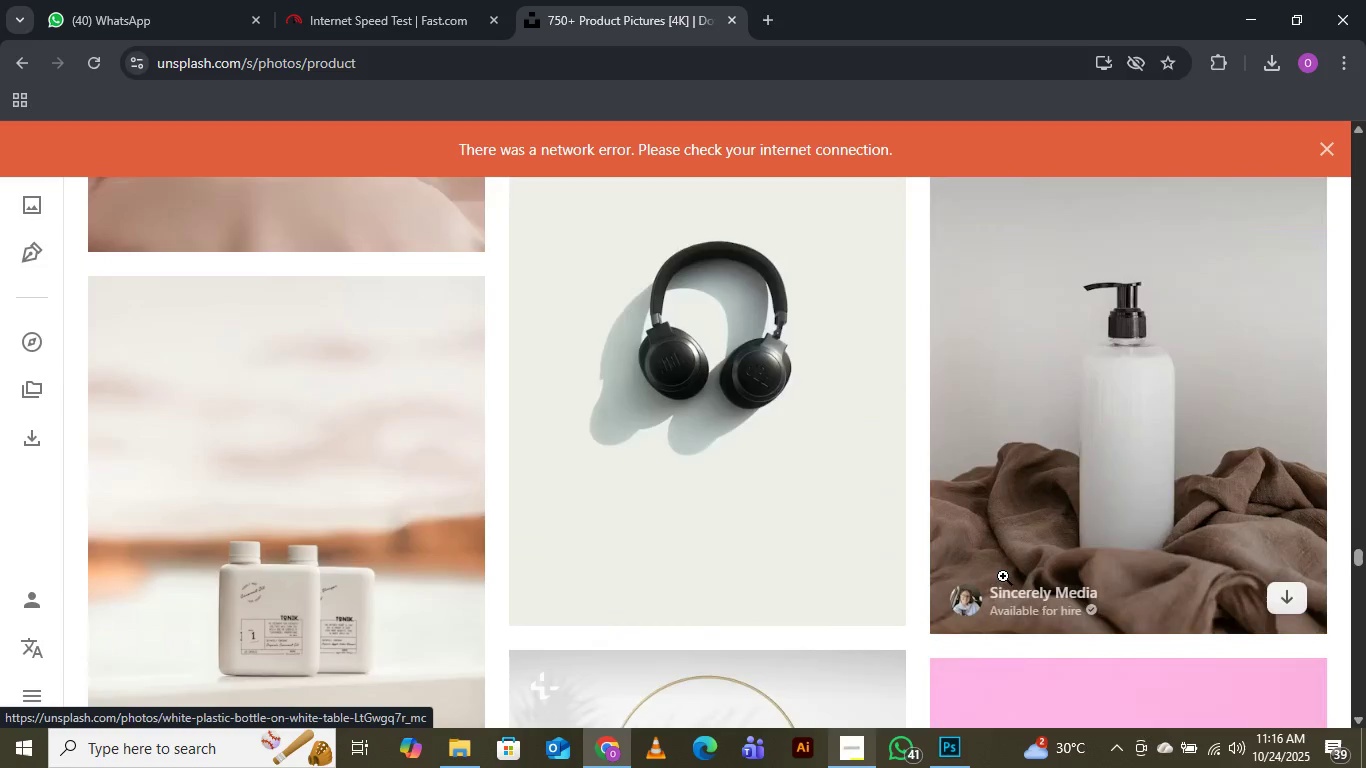 
scroll: coordinate [1008, 585], scroll_direction: down, amount: 6.0
 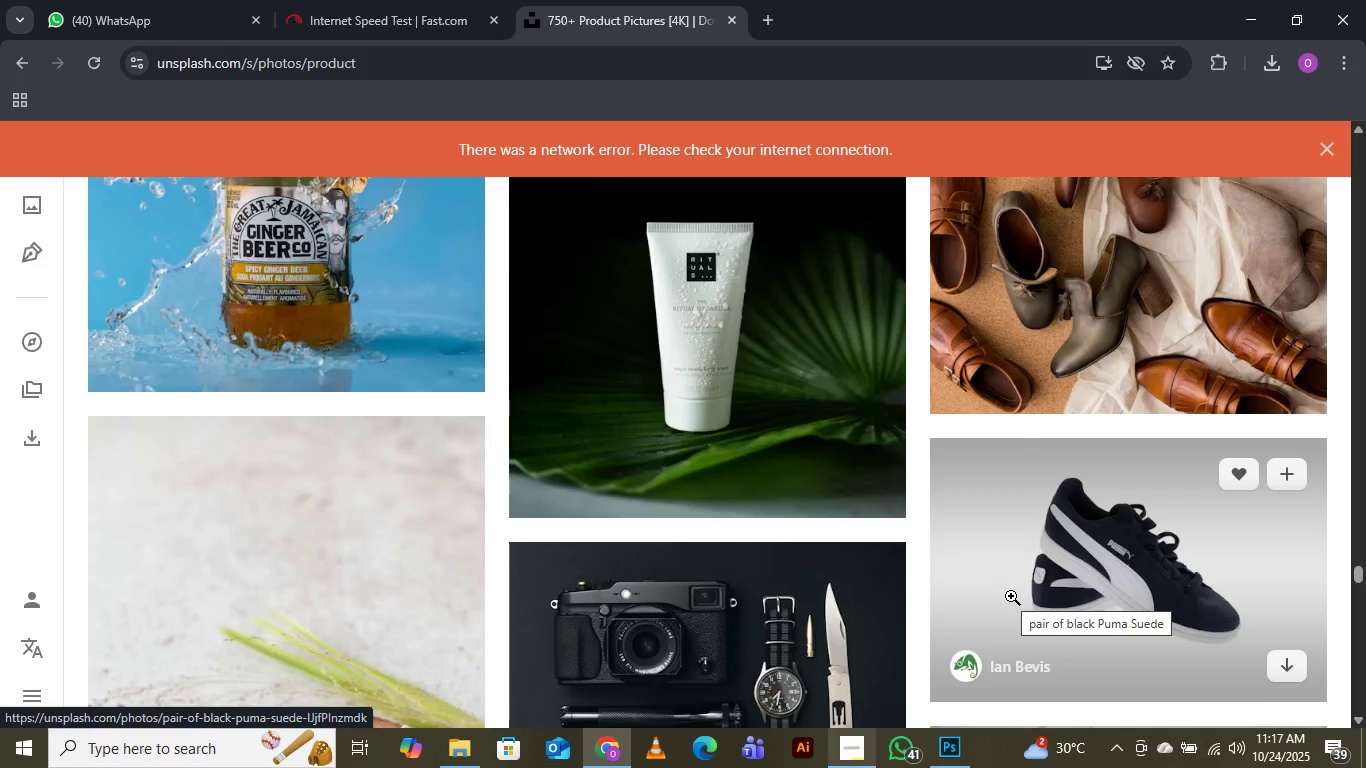 
wait(15.68)
 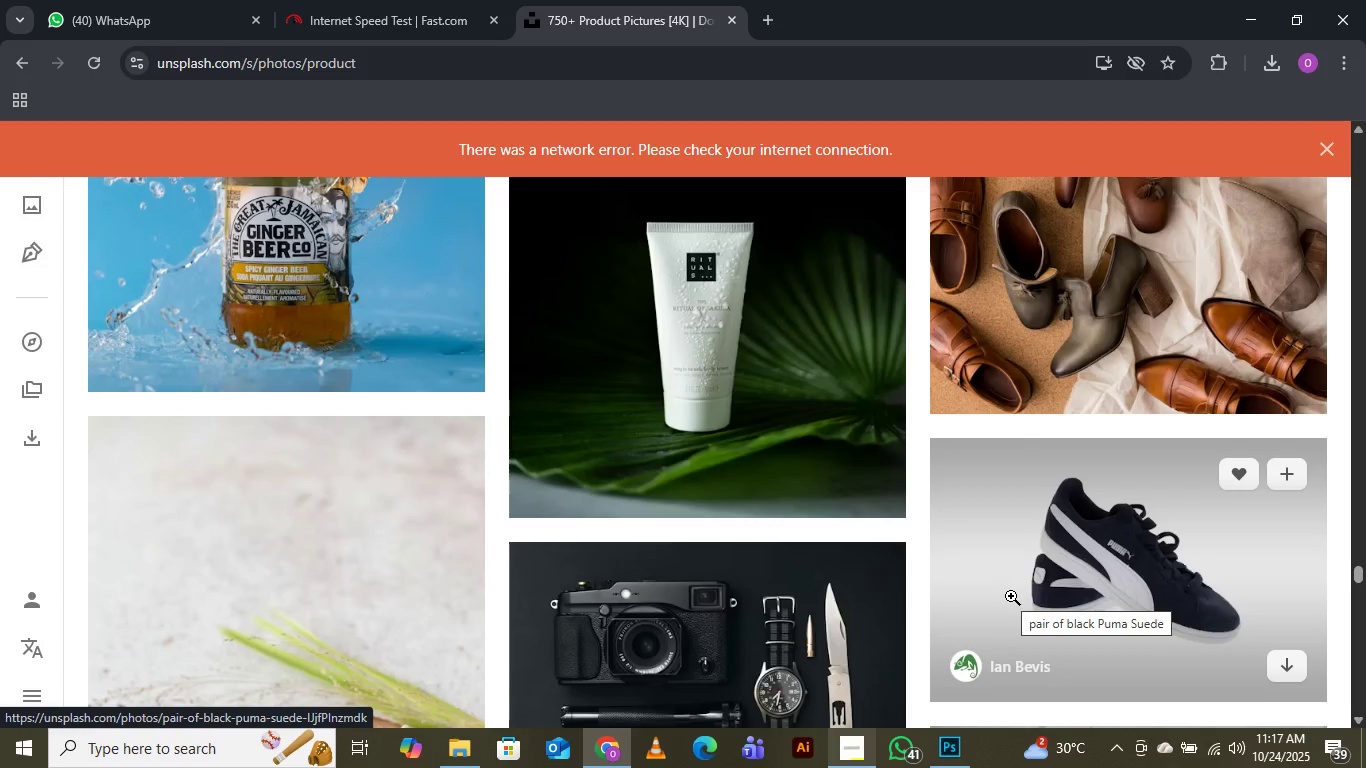 
scroll: coordinate [1011, 596], scroll_direction: up, amount: 1.0
 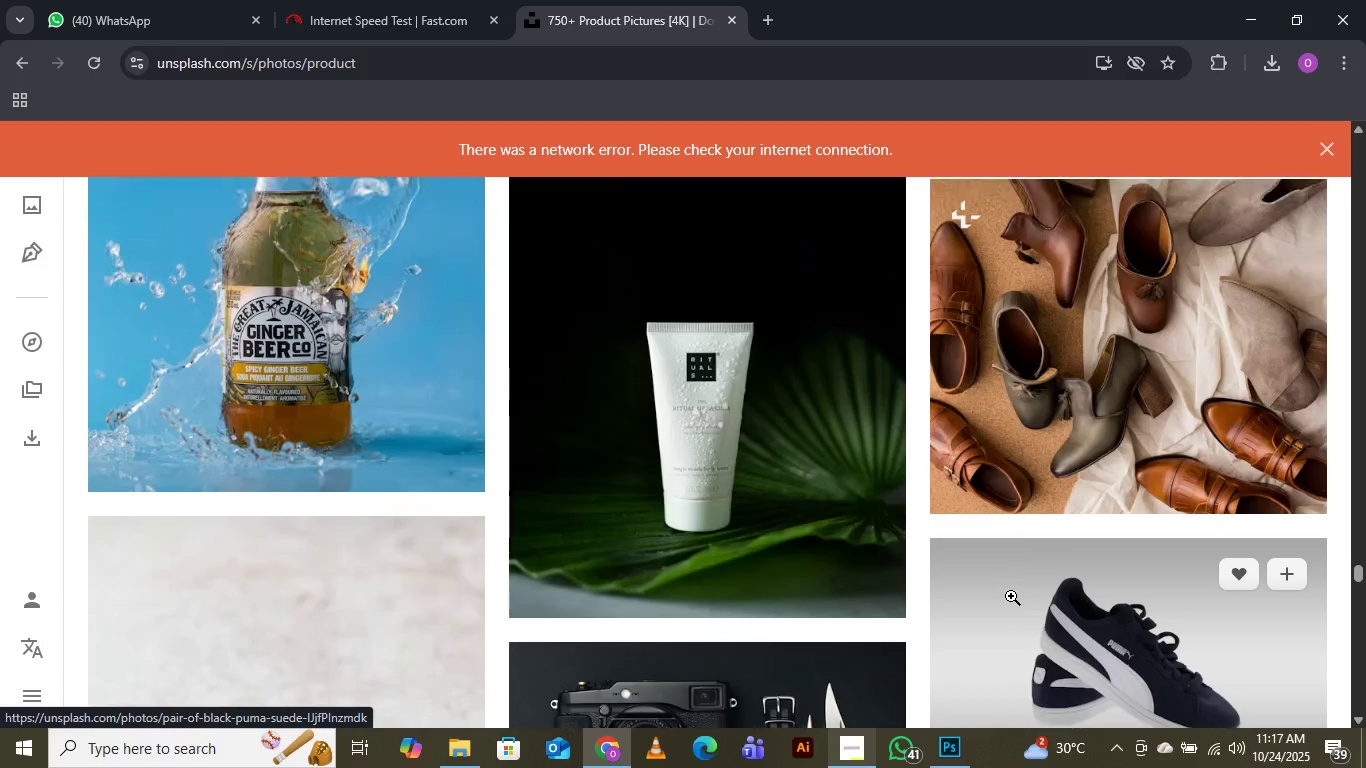 
scroll: coordinate [1011, 596], scroll_direction: down, amount: 2.0
 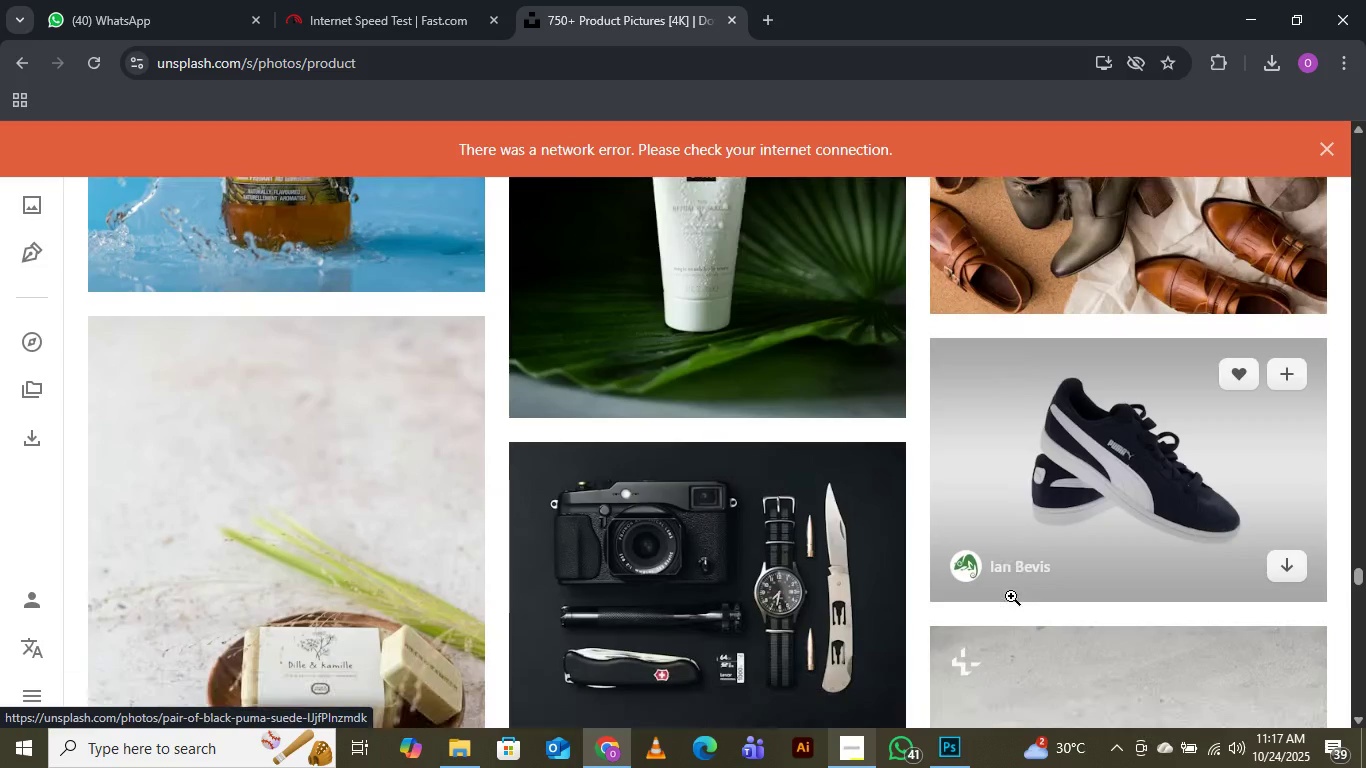 
scroll: coordinate [1011, 596], scroll_direction: up, amount: 2.0
 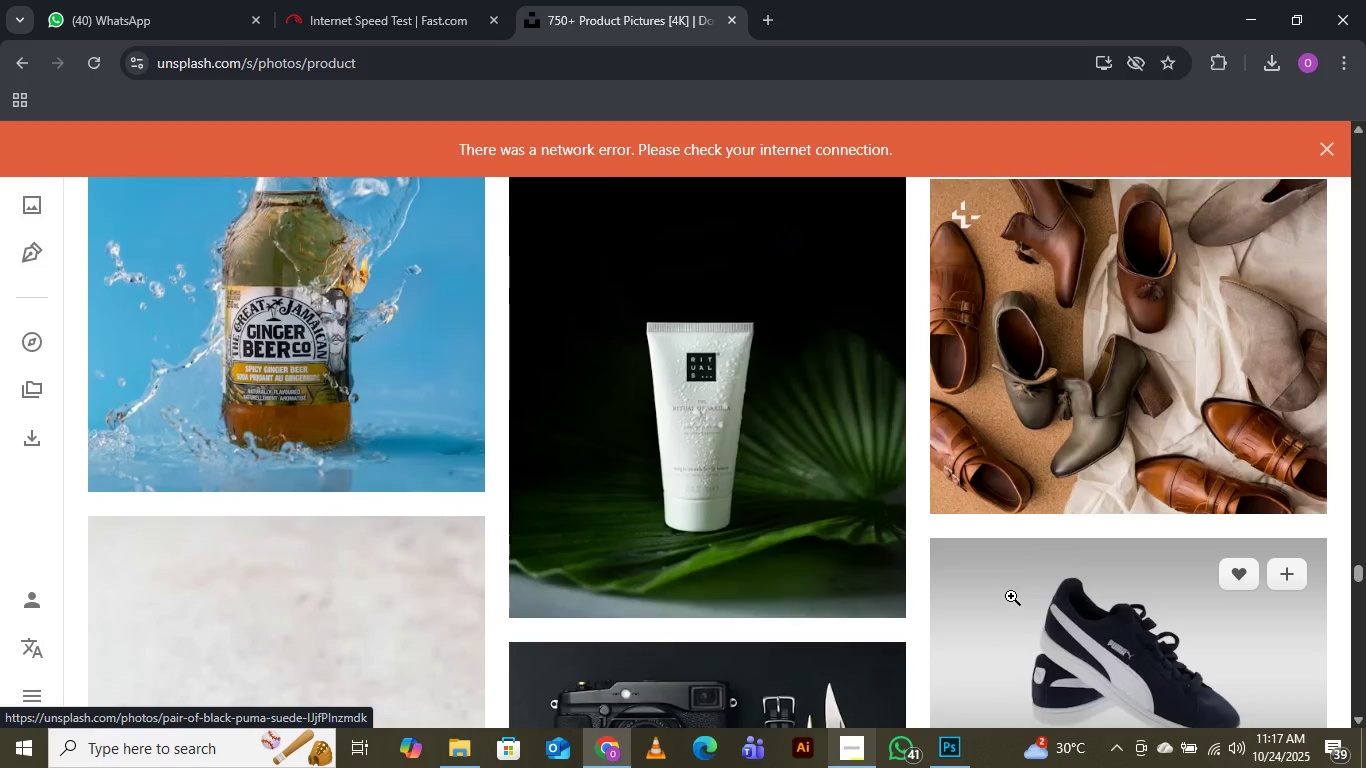 
scroll: coordinate [1011, 596], scroll_direction: down, amount: 5.0
 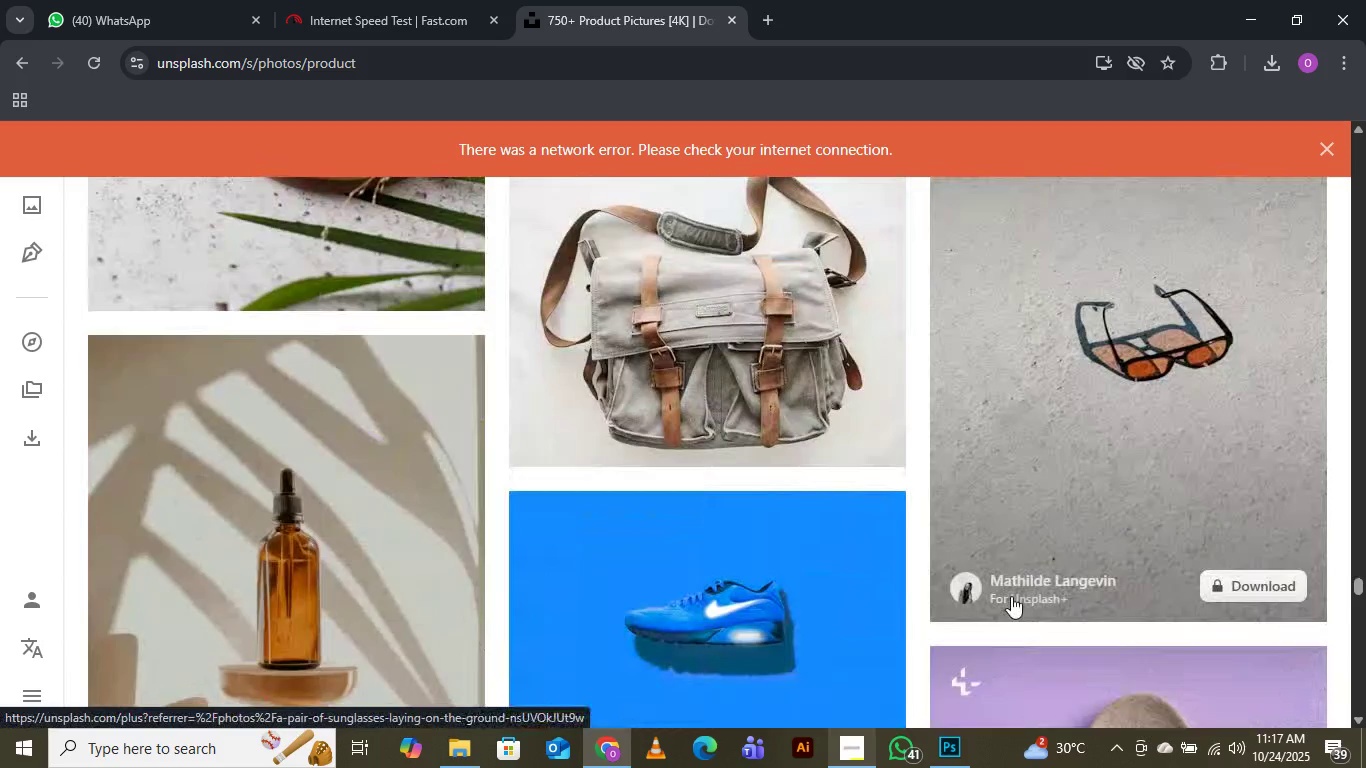 
scroll: coordinate [1011, 596], scroll_direction: up, amount: 2.0
 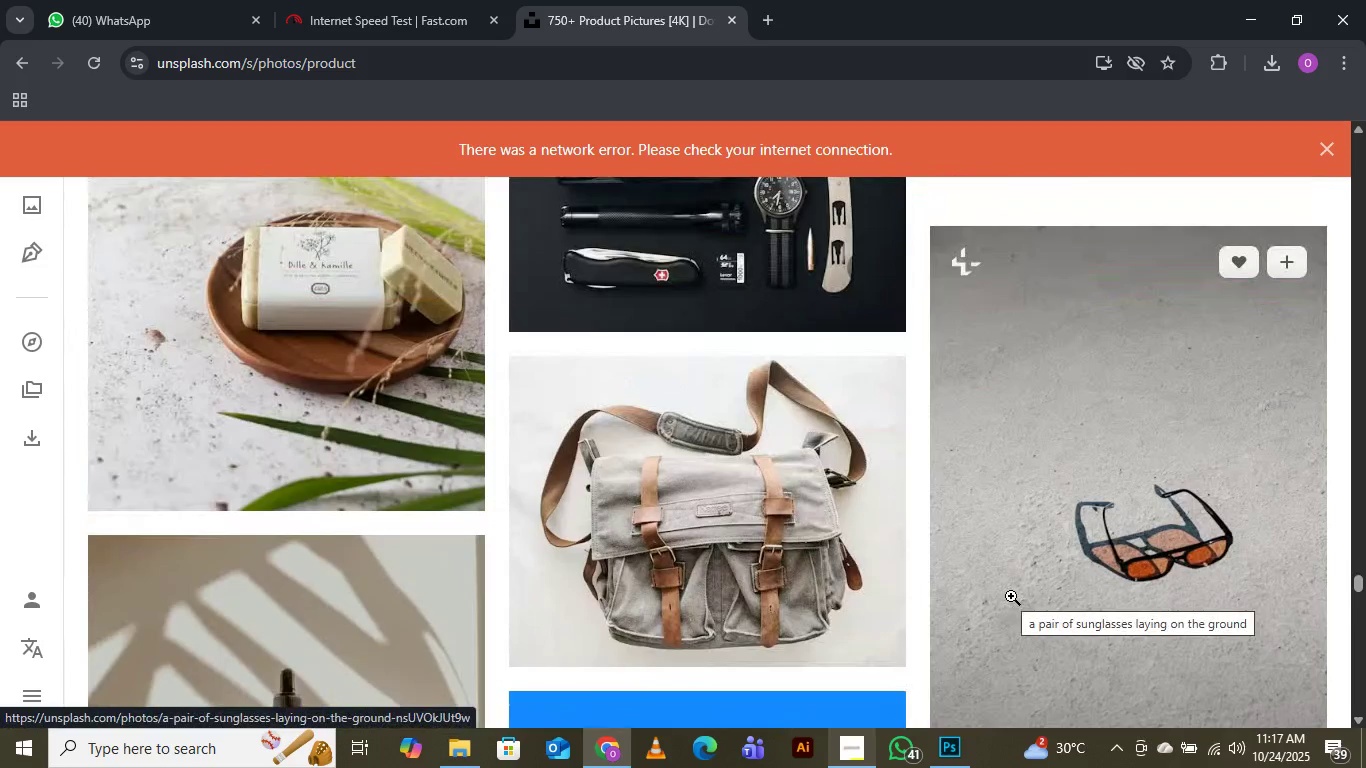 
wait(6.9)
 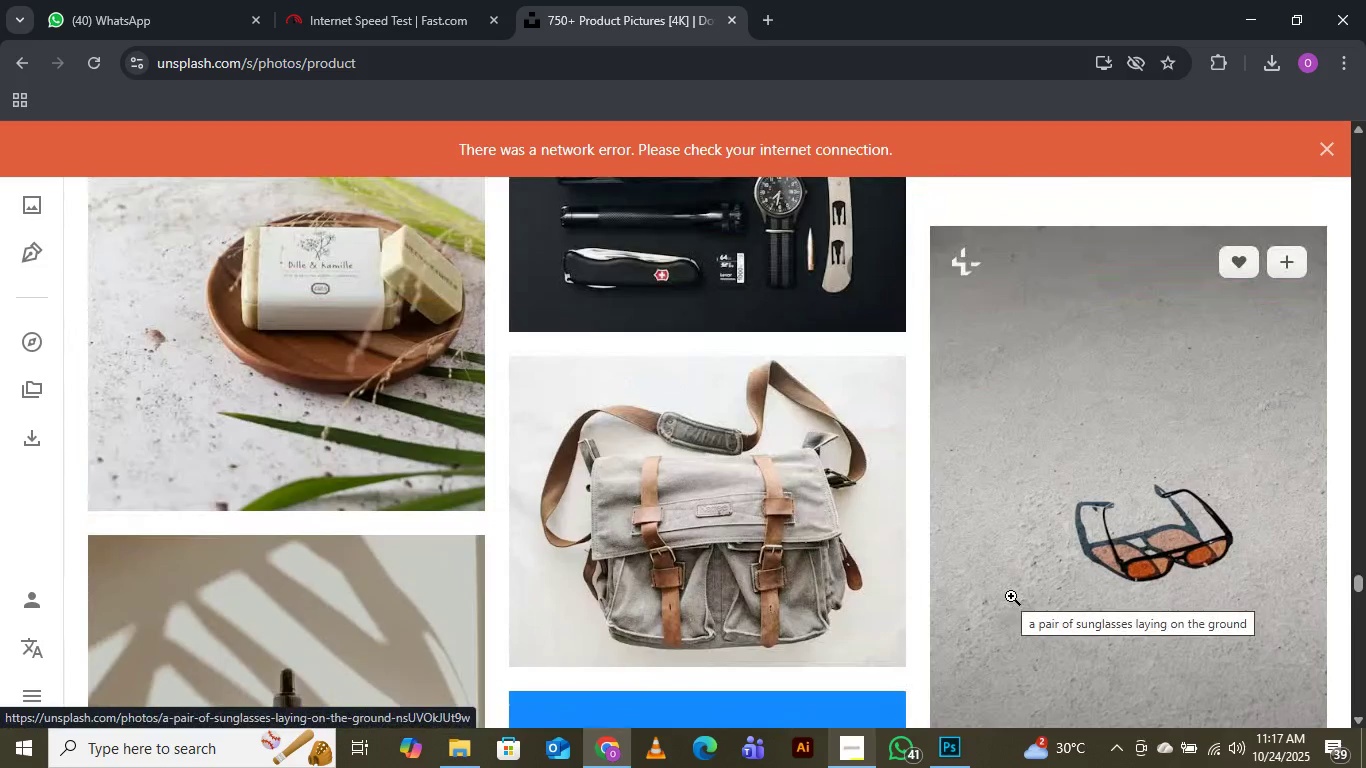 
scroll: coordinate [1011, 596], scroll_direction: down, amount: 1.0
 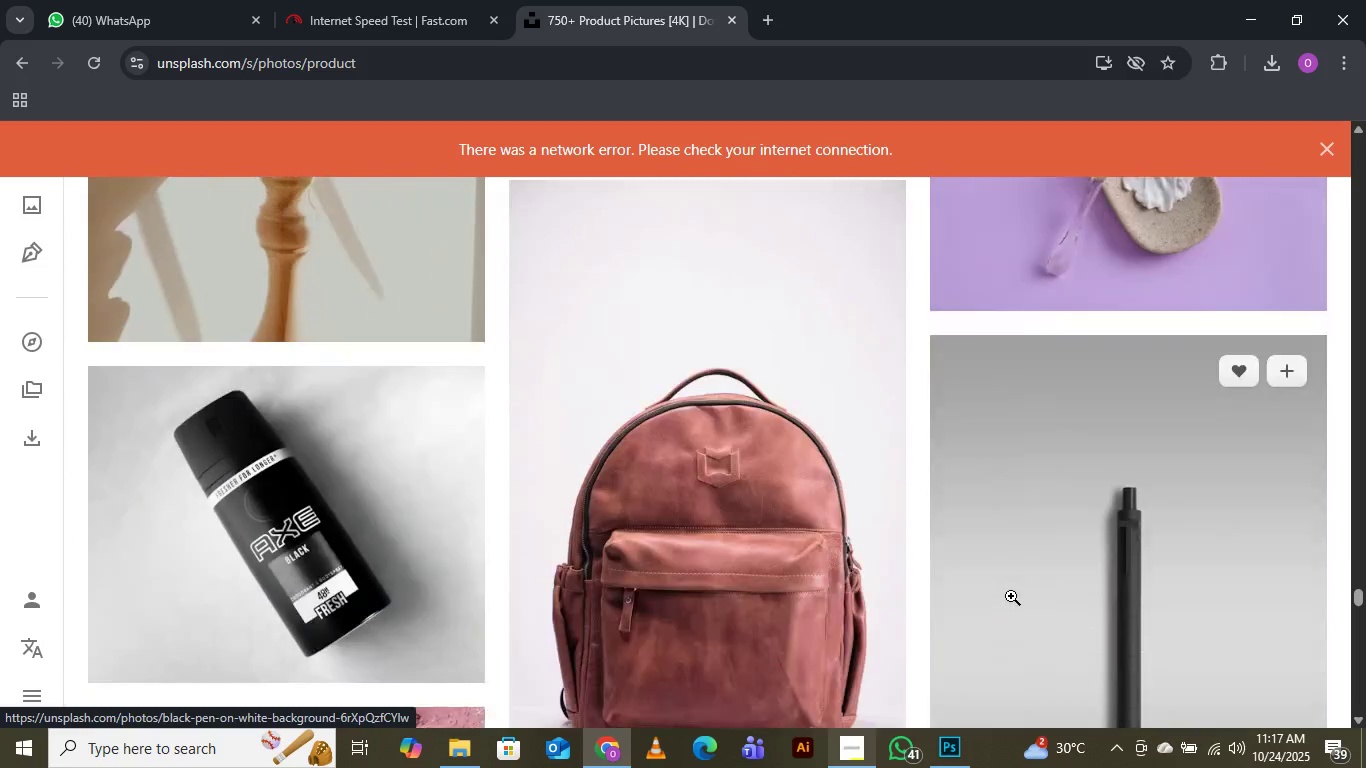 
scroll: coordinate [1011, 596], scroll_direction: up, amount: 1.0
 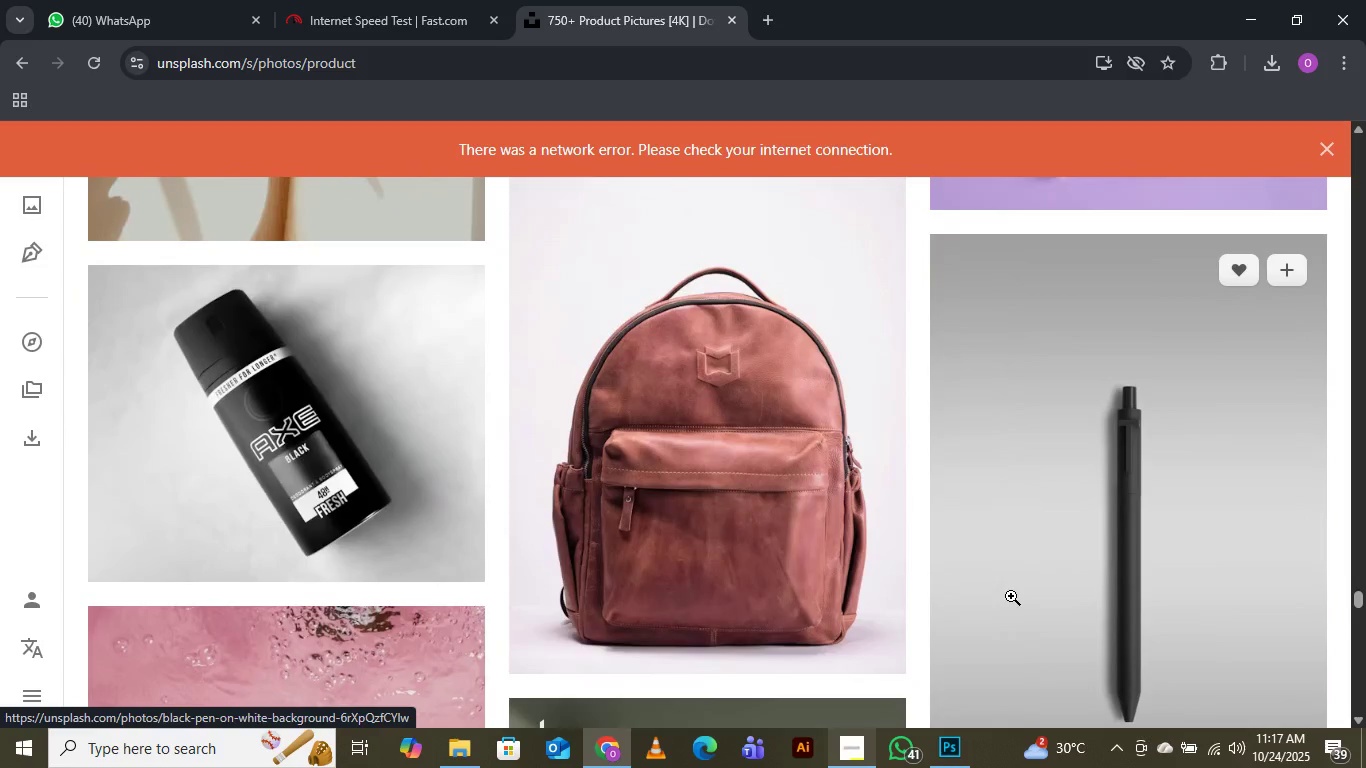 
scroll: coordinate [1011, 596], scroll_direction: down, amount: 2.0
 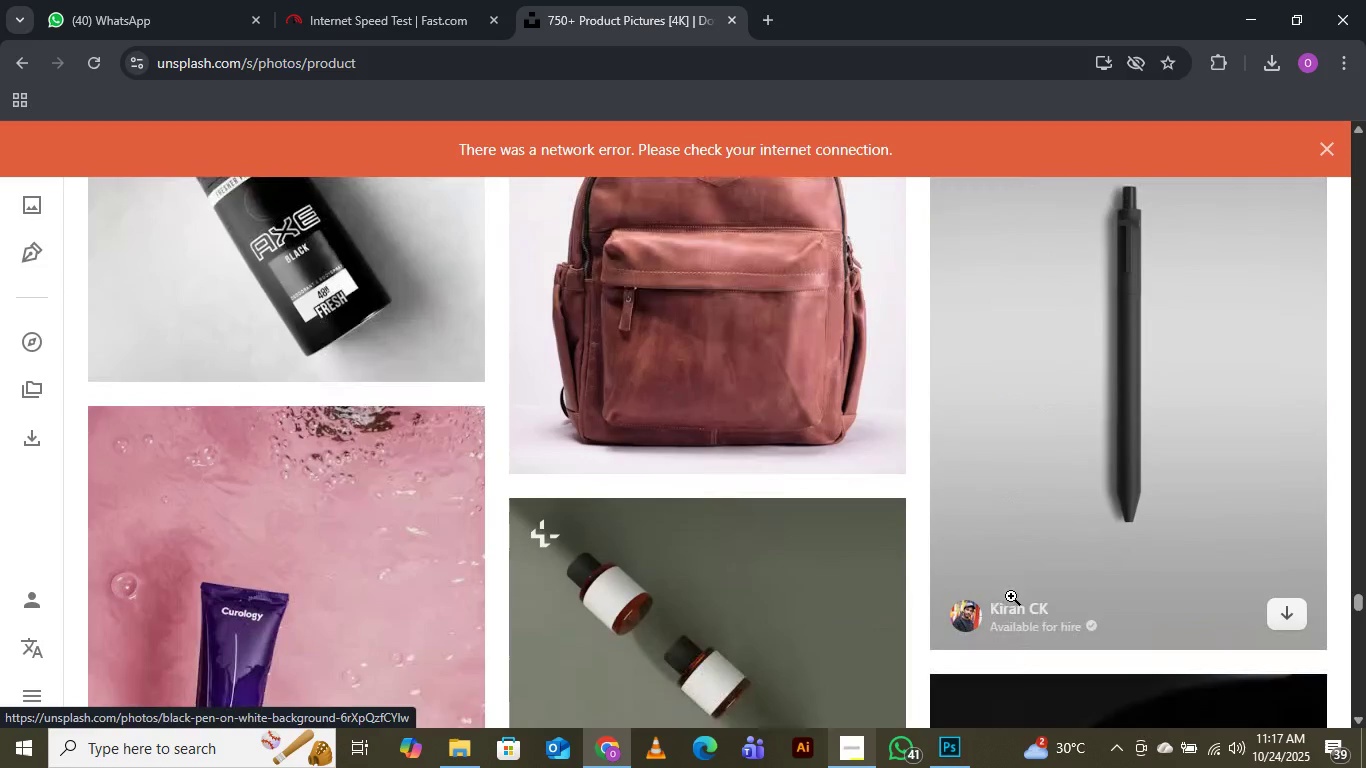 
scroll: coordinate [1011, 596], scroll_direction: up, amount: 1.0
 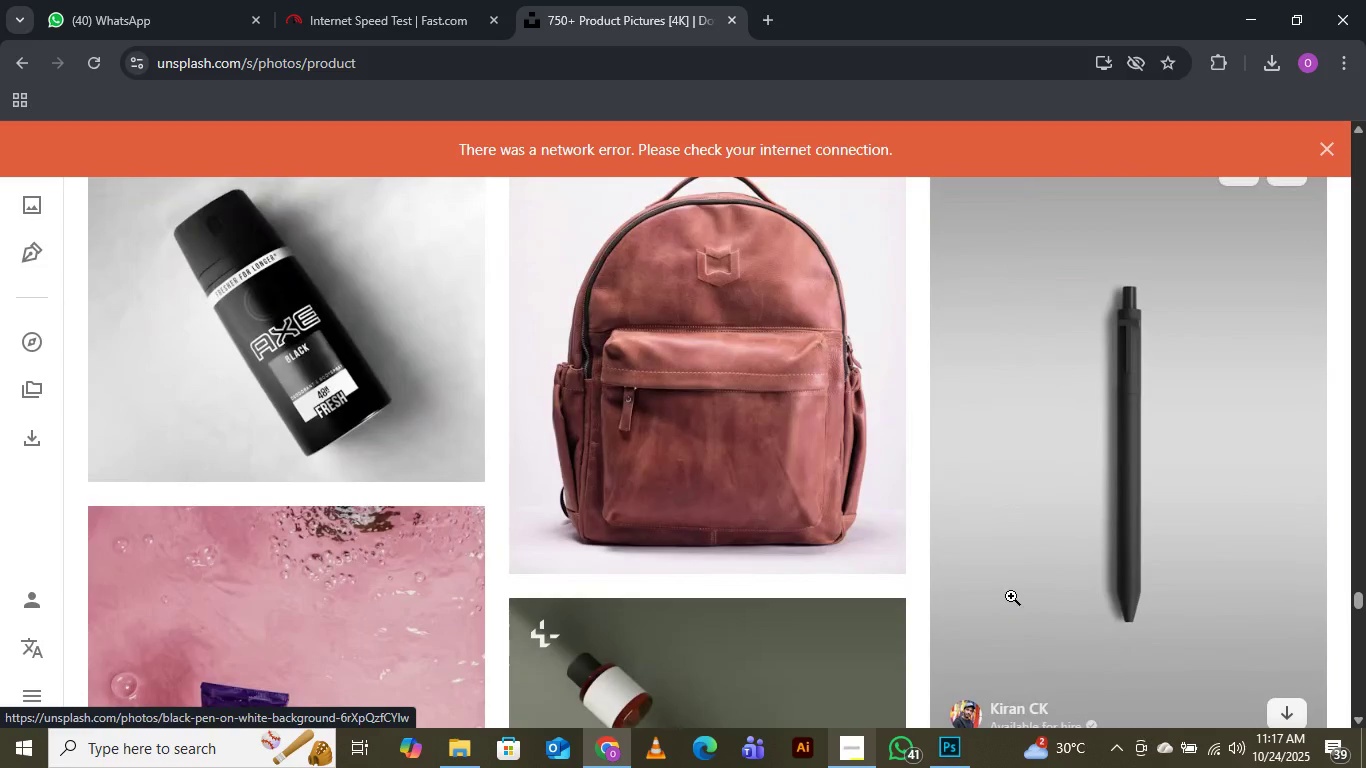 
scroll: coordinate [1011, 596], scroll_direction: down, amount: 1.0
 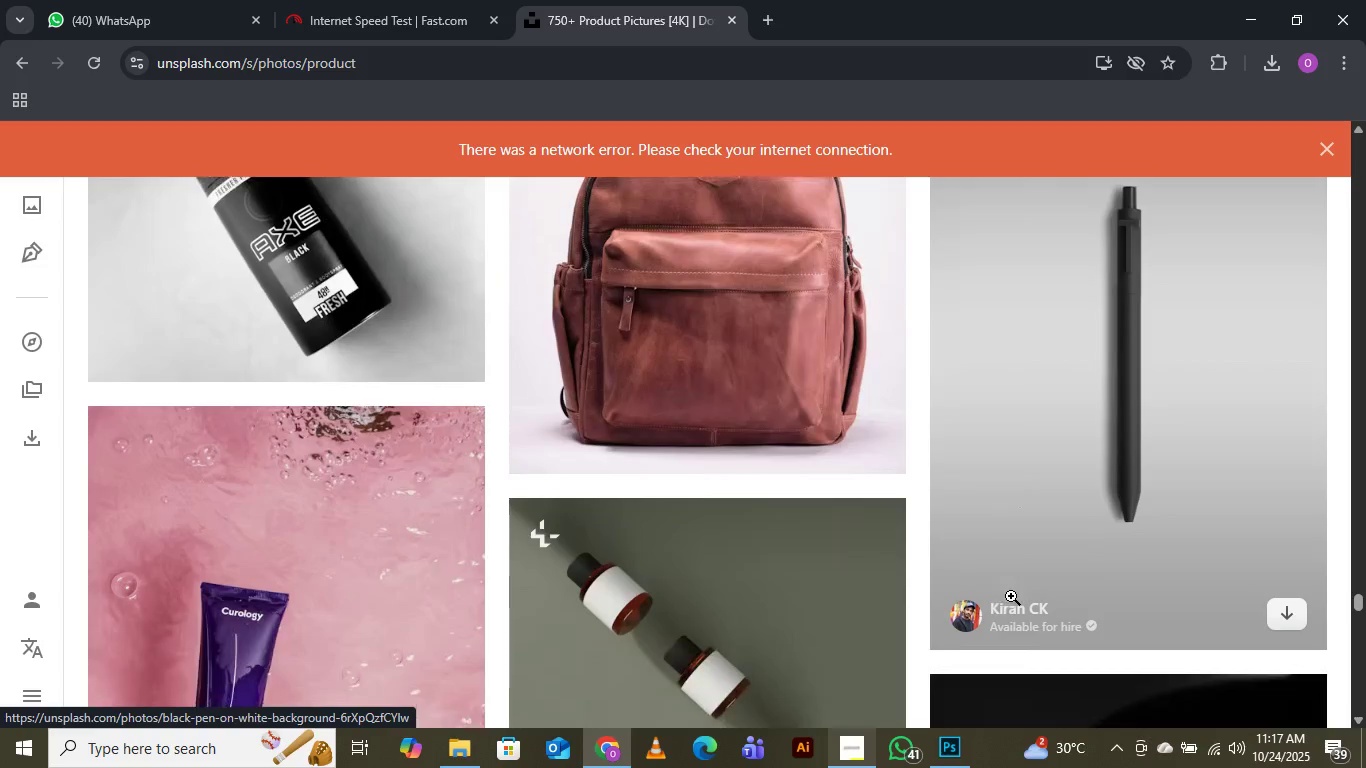 
scroll: coordinate [1011, 596], scroll_direction: up, amount: 2.0
 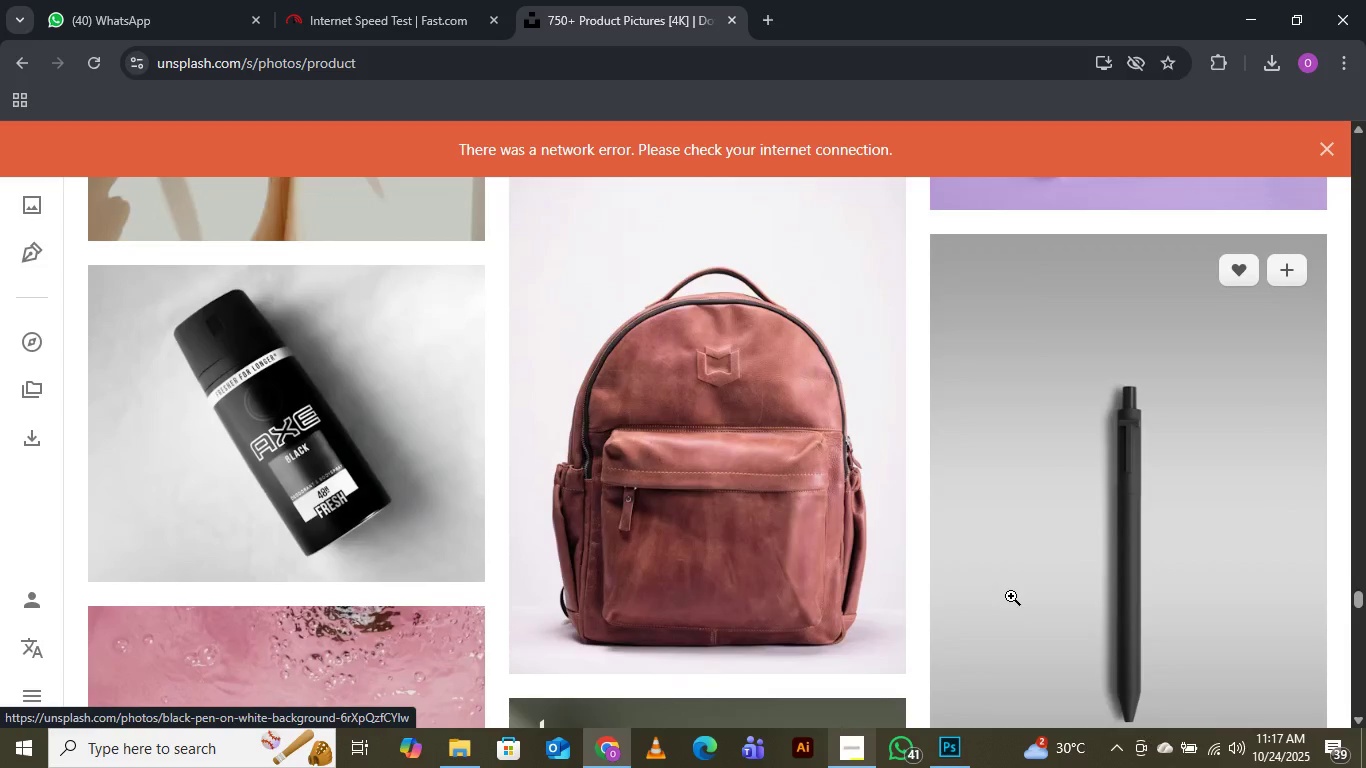 
scroll: coordinate [1011, 596], scroll_direction: down, amount: 1.0
 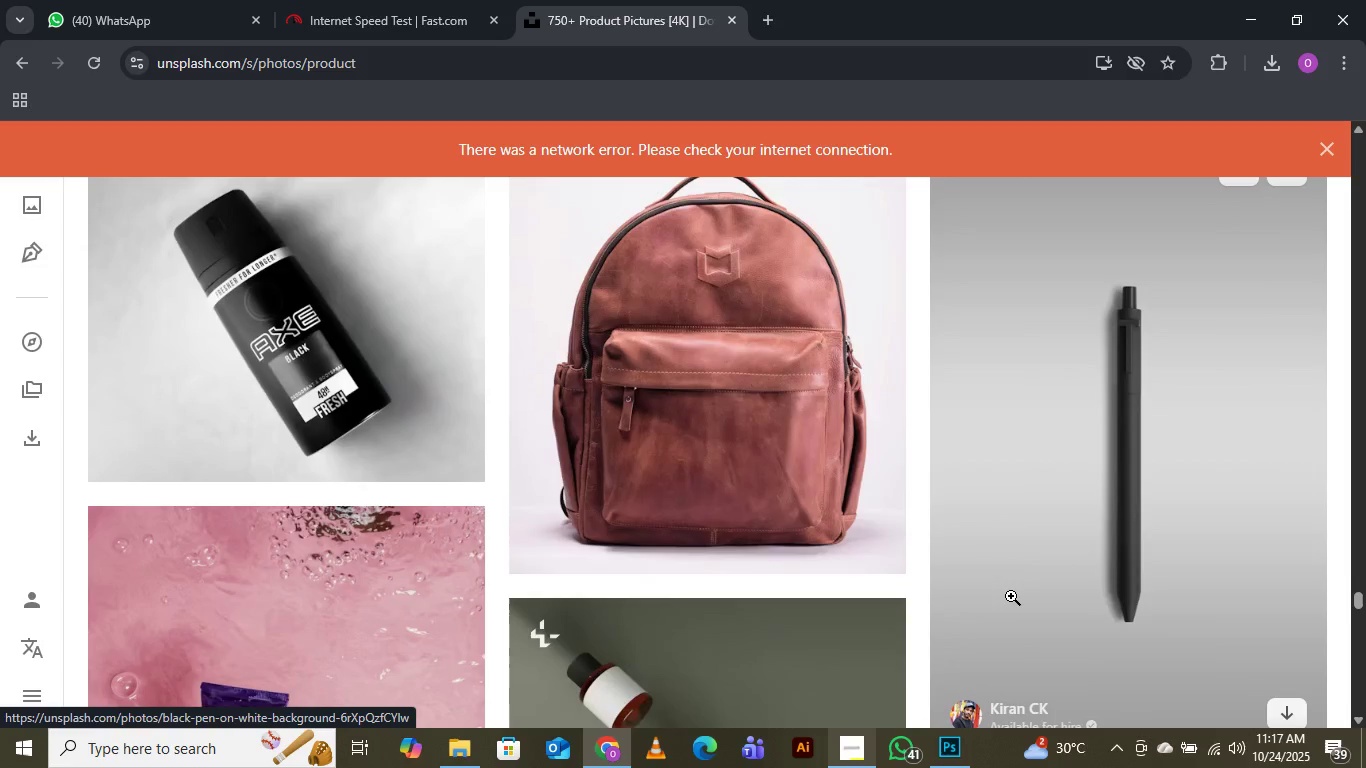 
scroll: coordinate [1011, 596], scroll_direction: up, amount: 2.0
 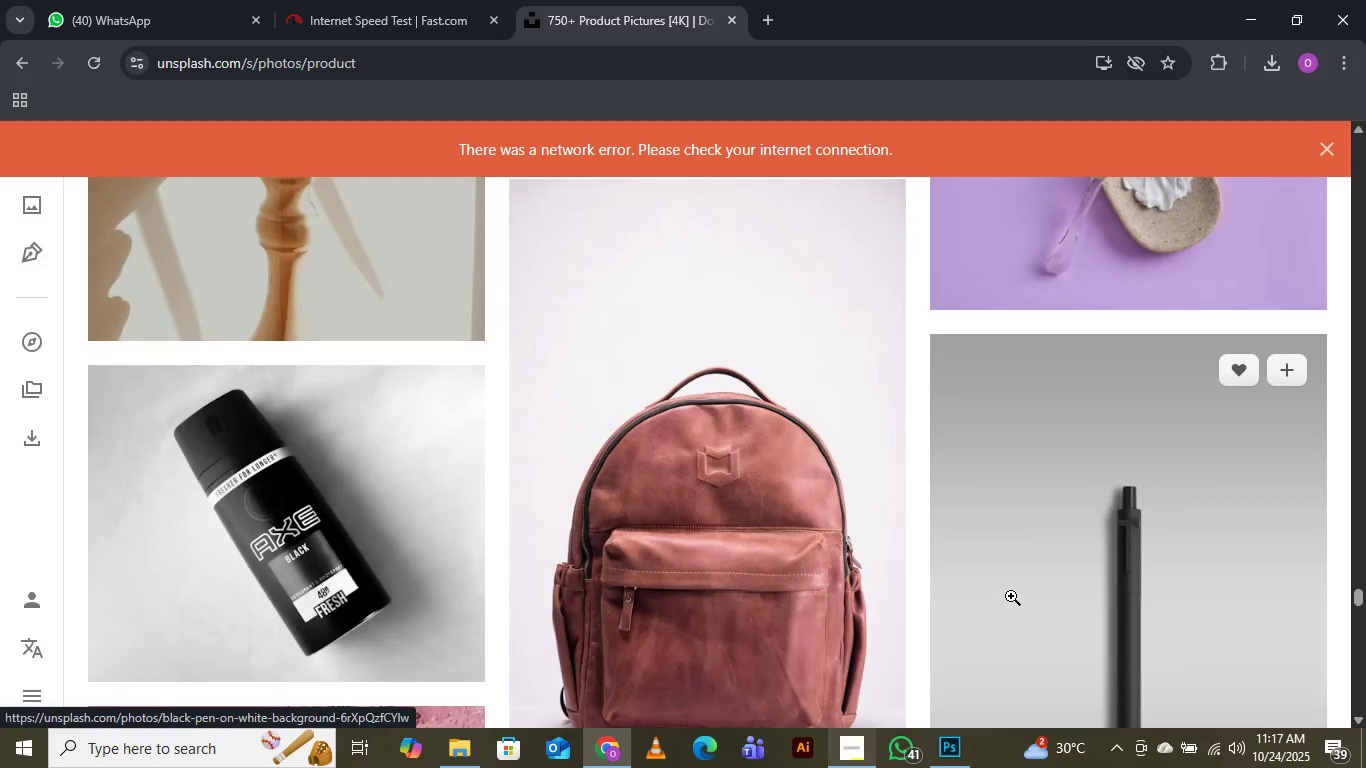 
scroll: coordinate [1011, 596], scroll_direction: down, amount: 3.0
 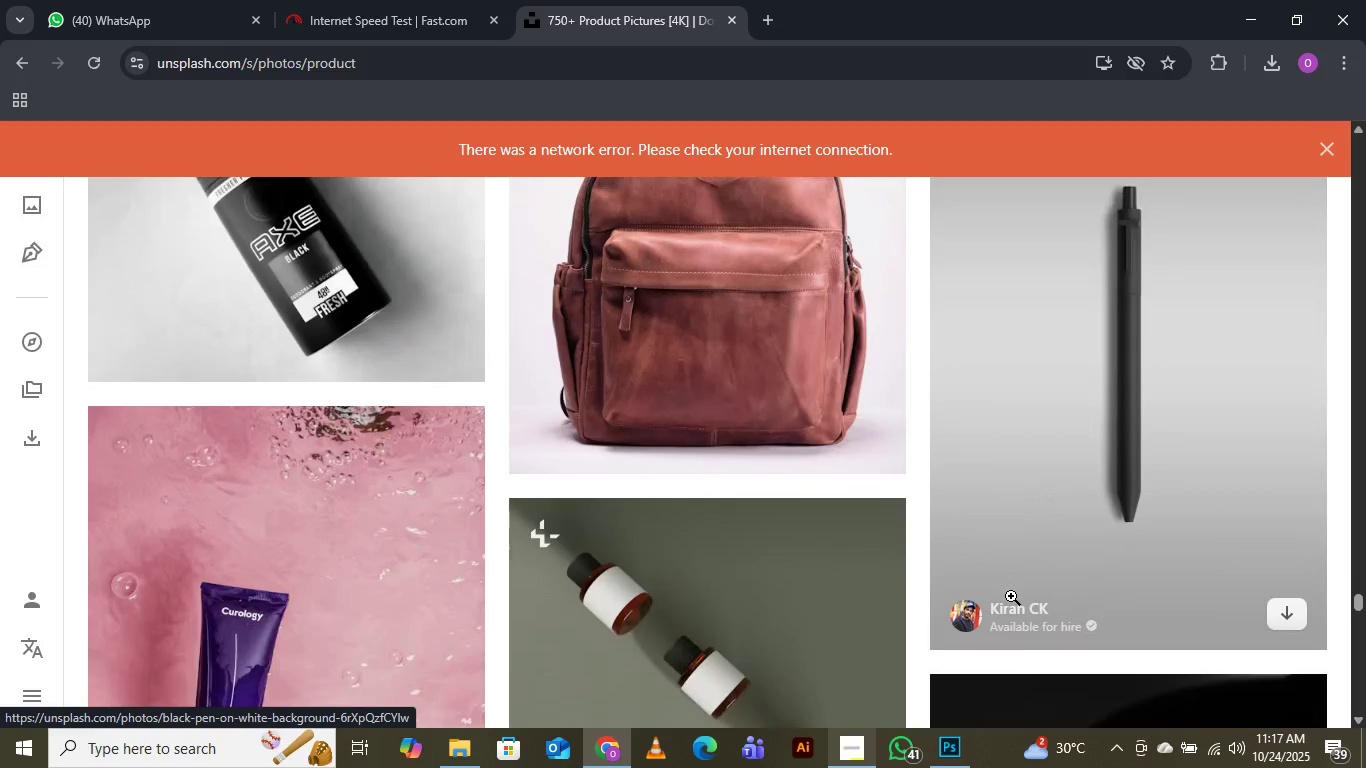 
scroll: coordinate [1011, 596], scroll_direction: up, amount: 2.0
 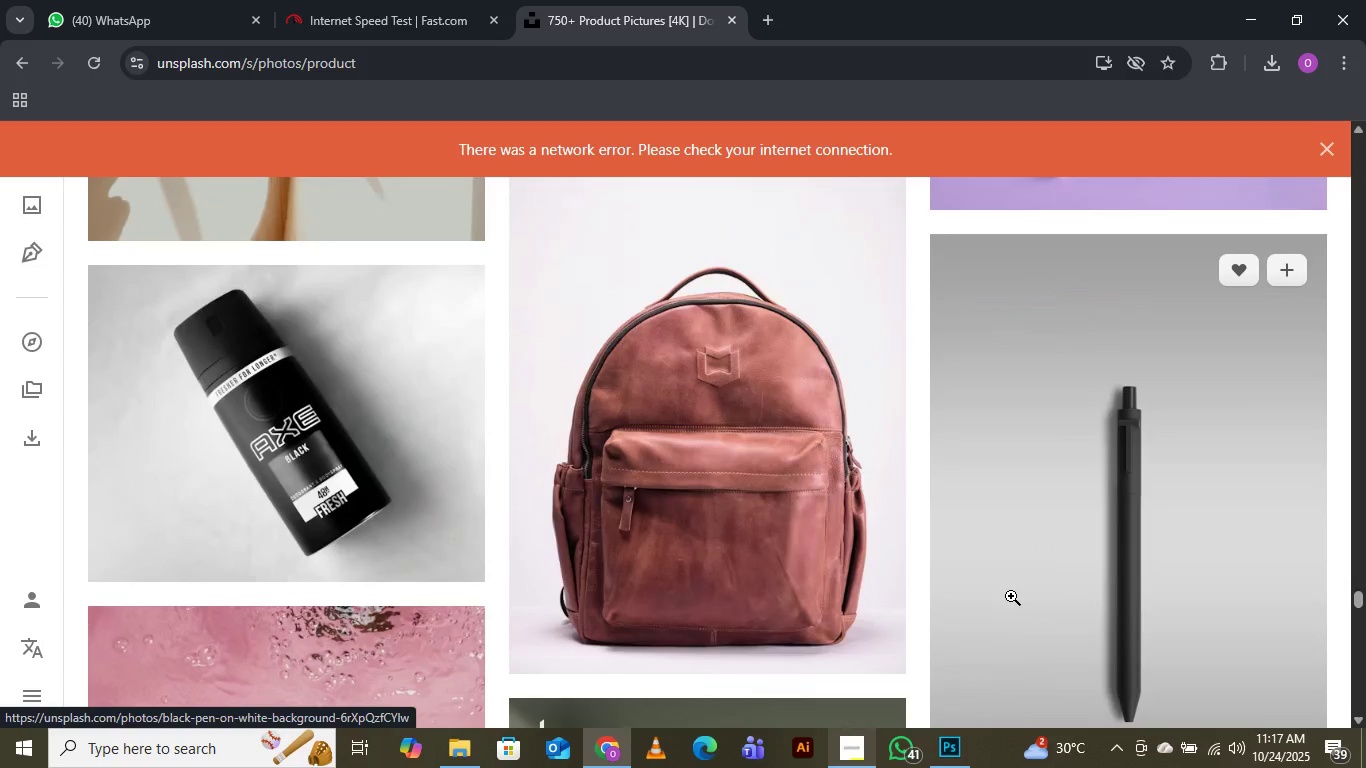 
scroll: coordinate [1011, 596], scroll_direction: down, amount: 1.0
 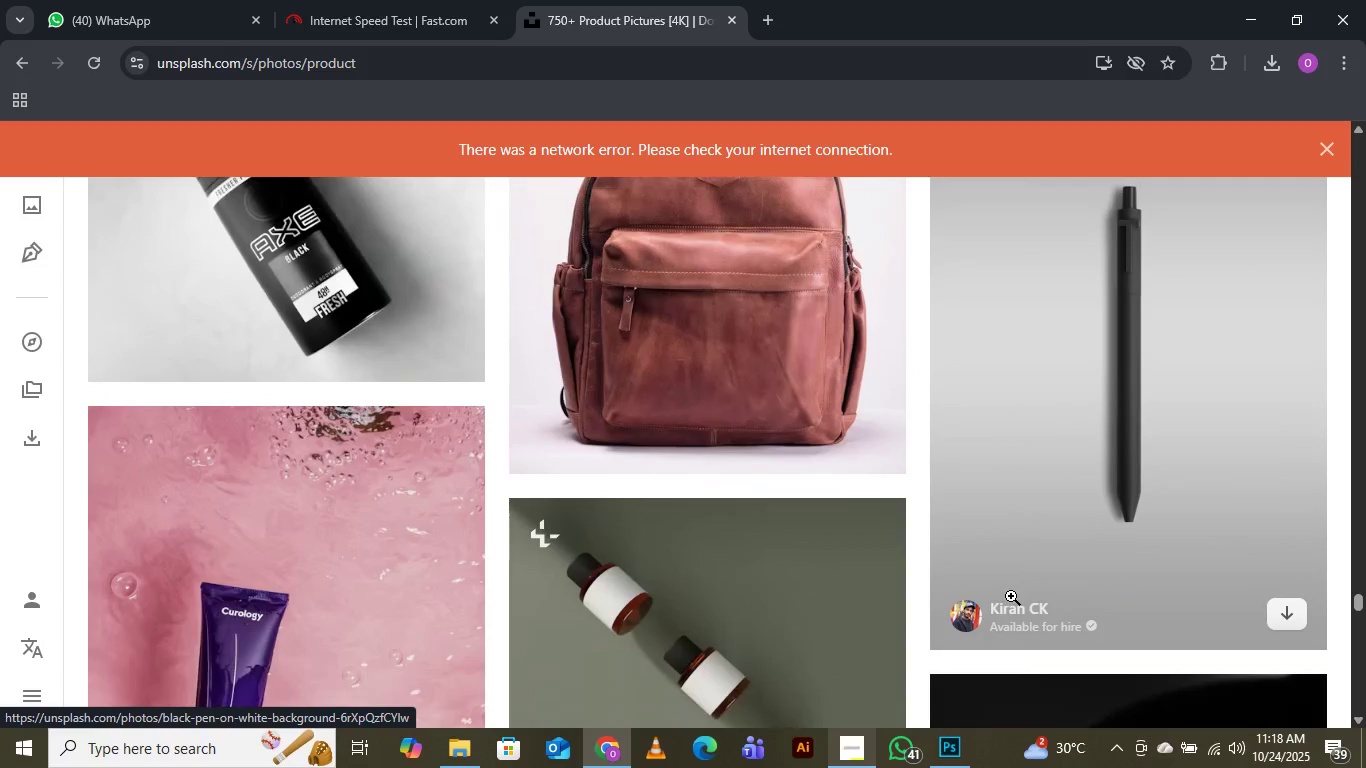 
wait(9.73)
 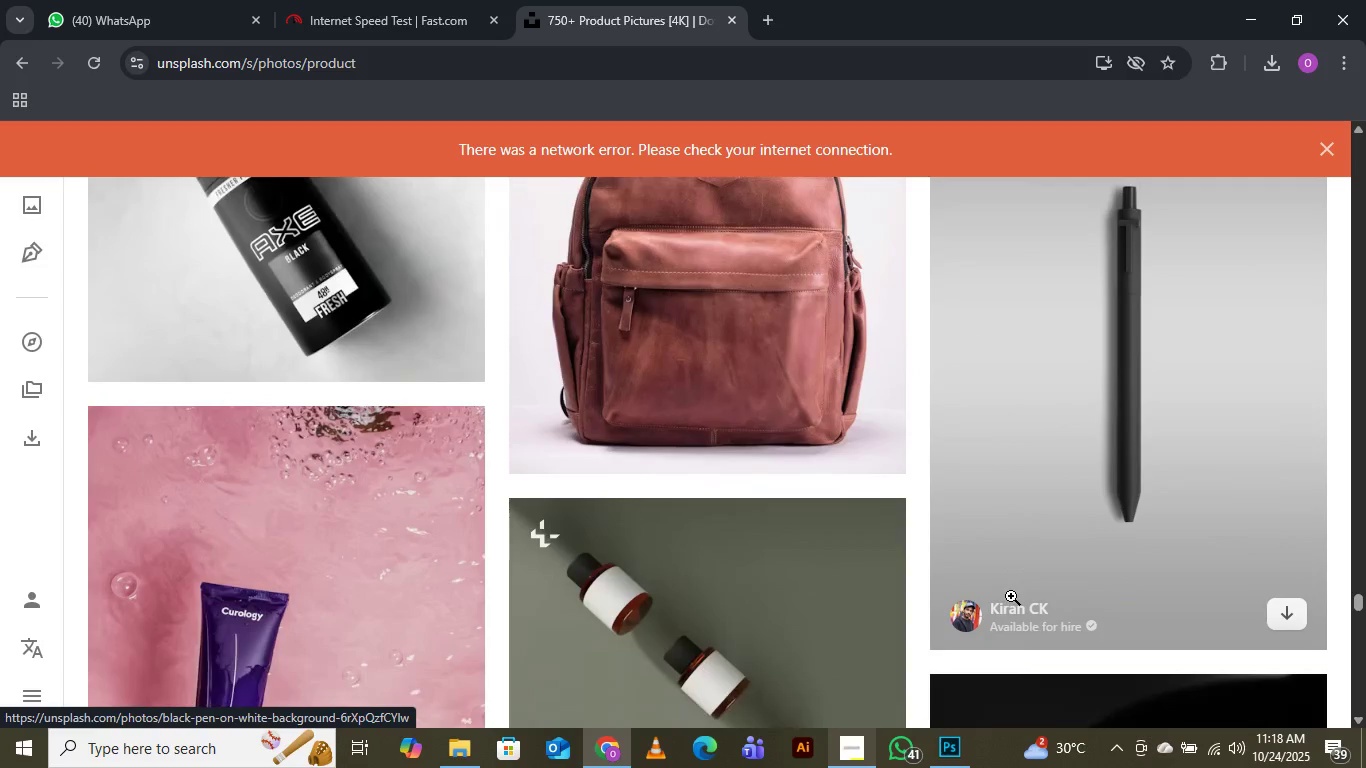 
scroll: coordinate [1011, 596], scroll_direction: down, amount: 3.0
 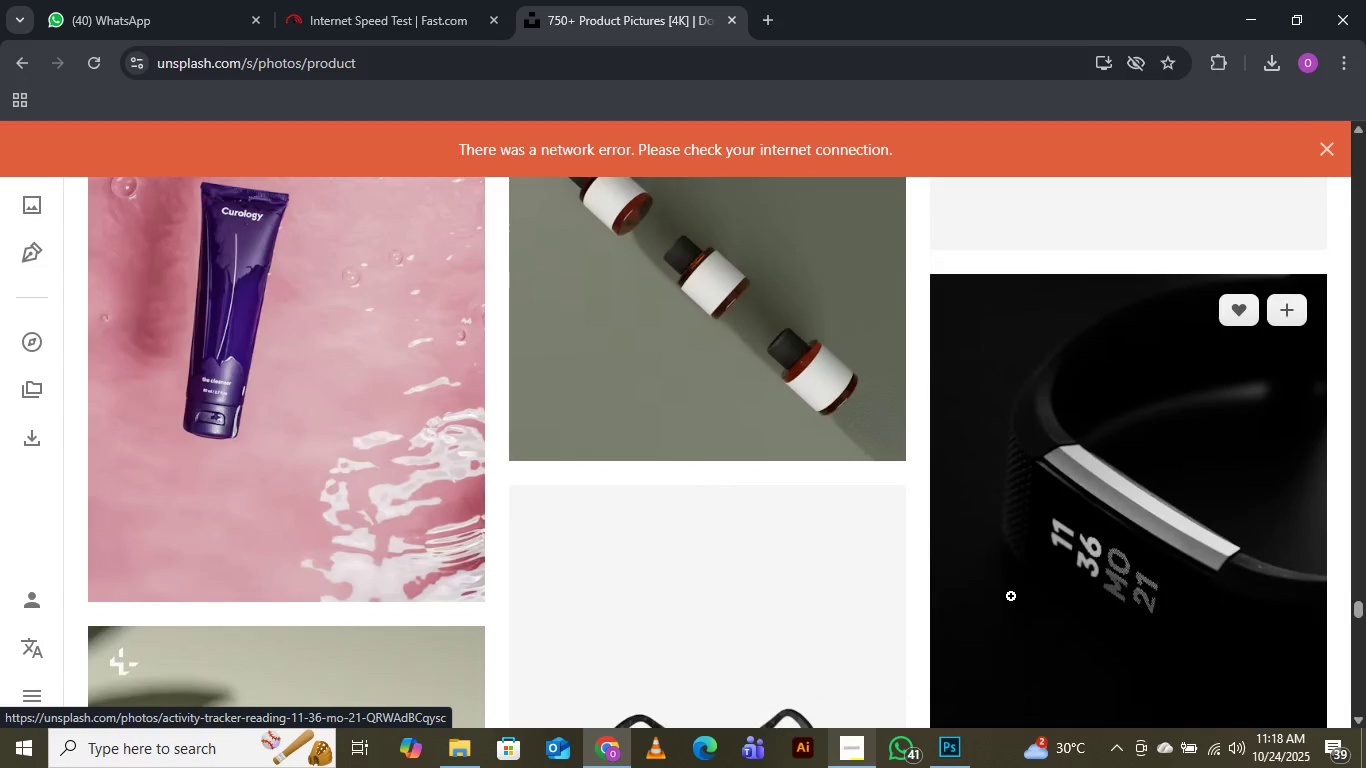 
scroll: coordinate [1011, 596], scroll_direction: up, amount: 2.0
 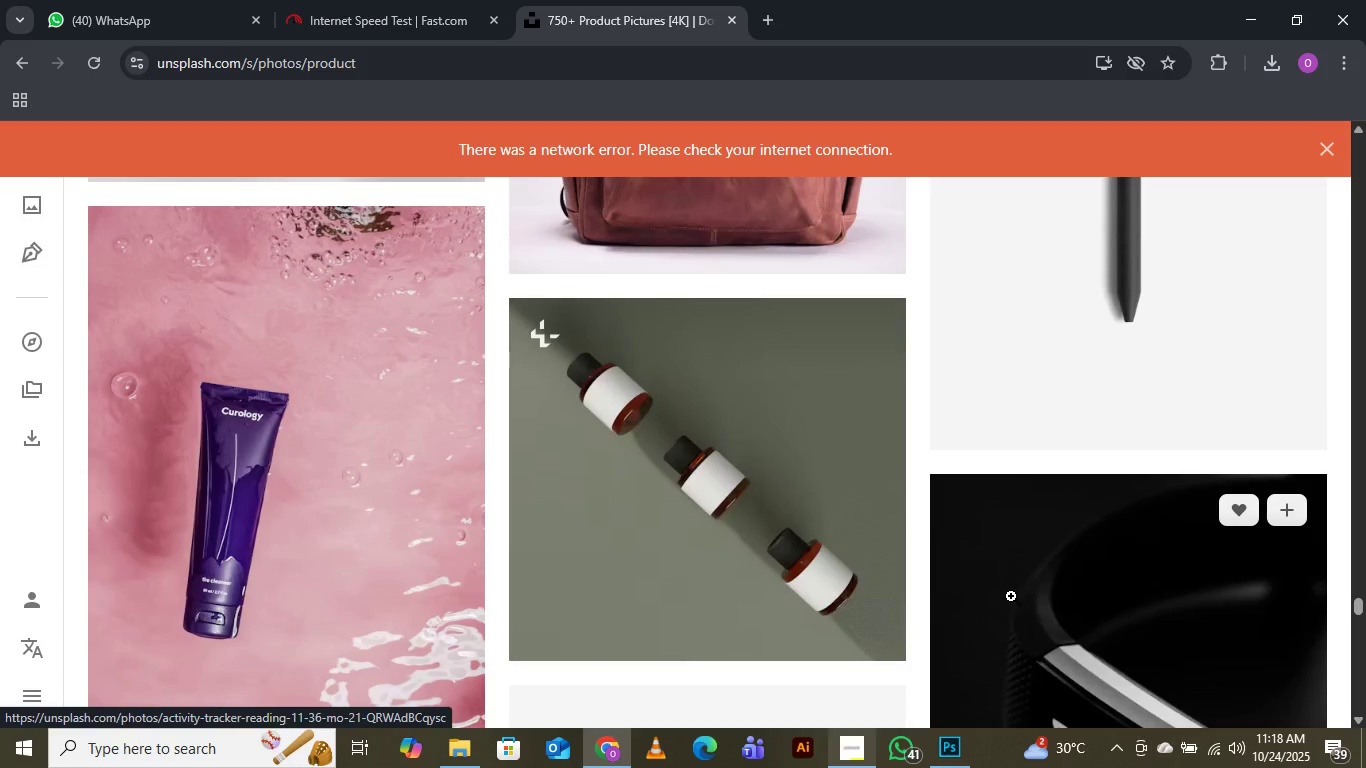 
scroll: coordinate [1011, 596], scroll_direction: none, amount: 0.0
 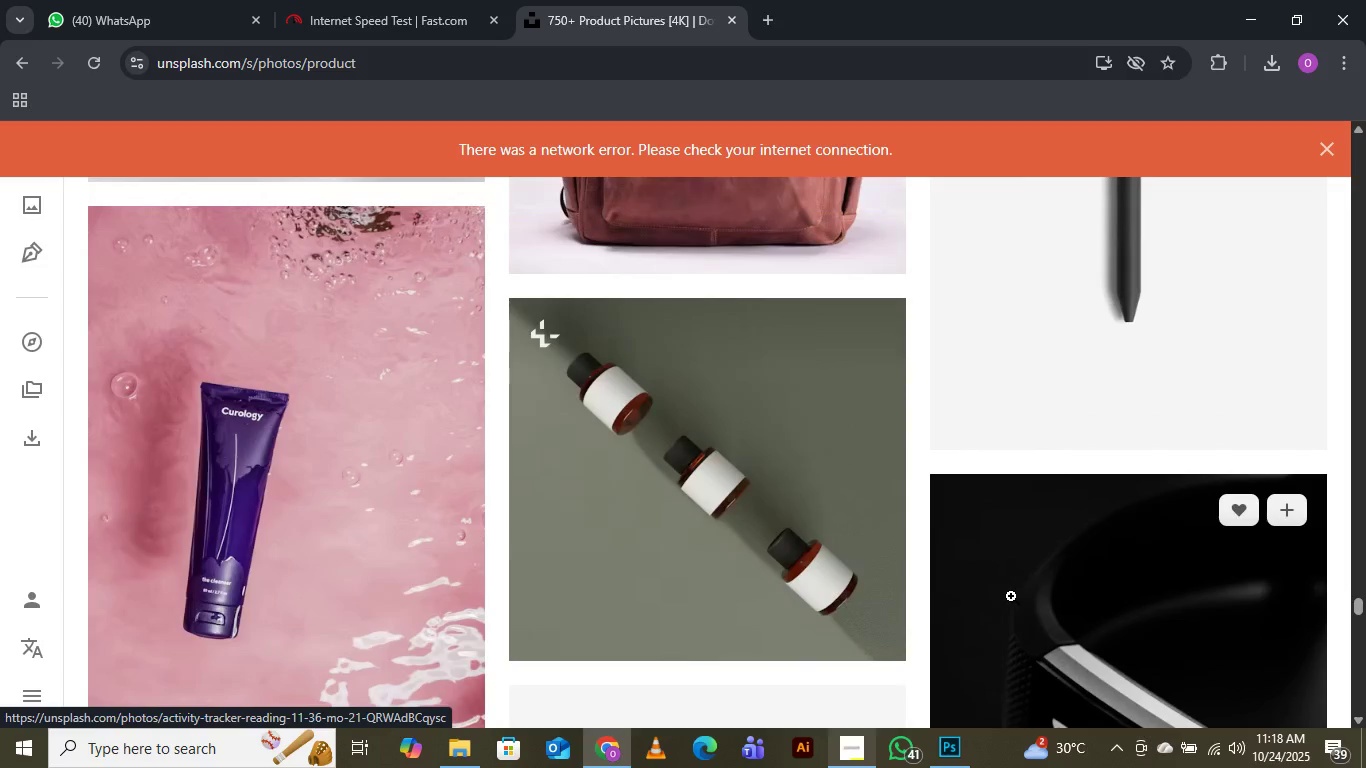 
scroll: coordinate [1011, 596], scroll_direction: up, amount: 2.0
 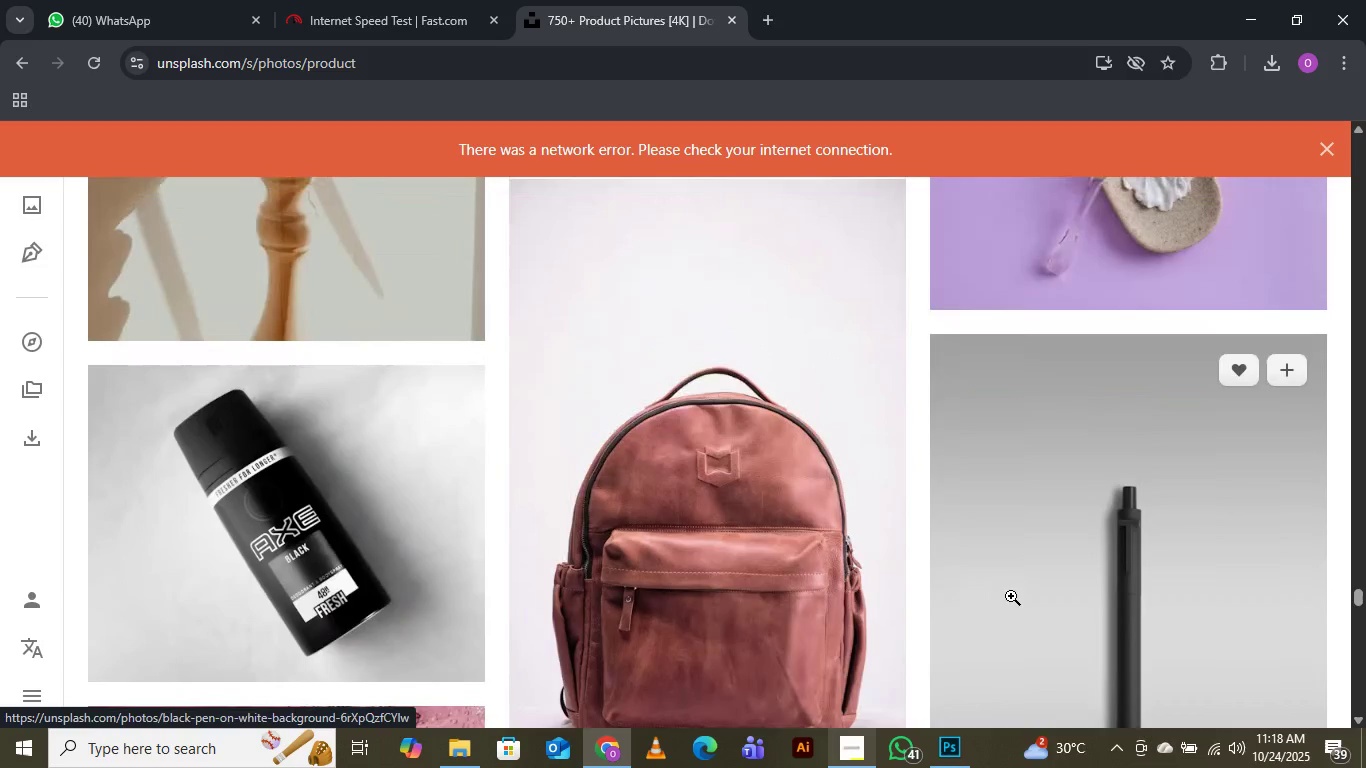 
scroll: coordinate [1011, 596], scroll_direction: down, amount: 2.0
 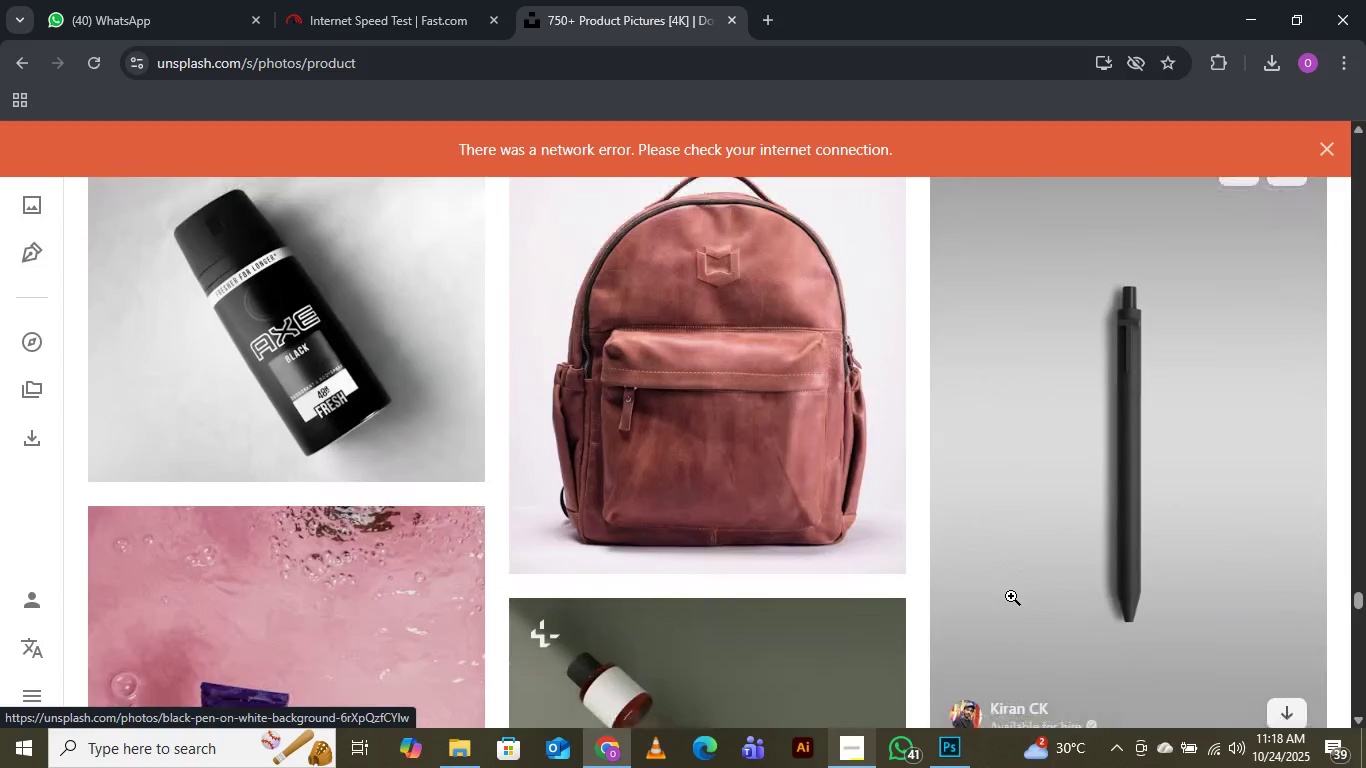 
scroll: coordinate [1011, 596], scroll_direction: up, amount: 1.0
 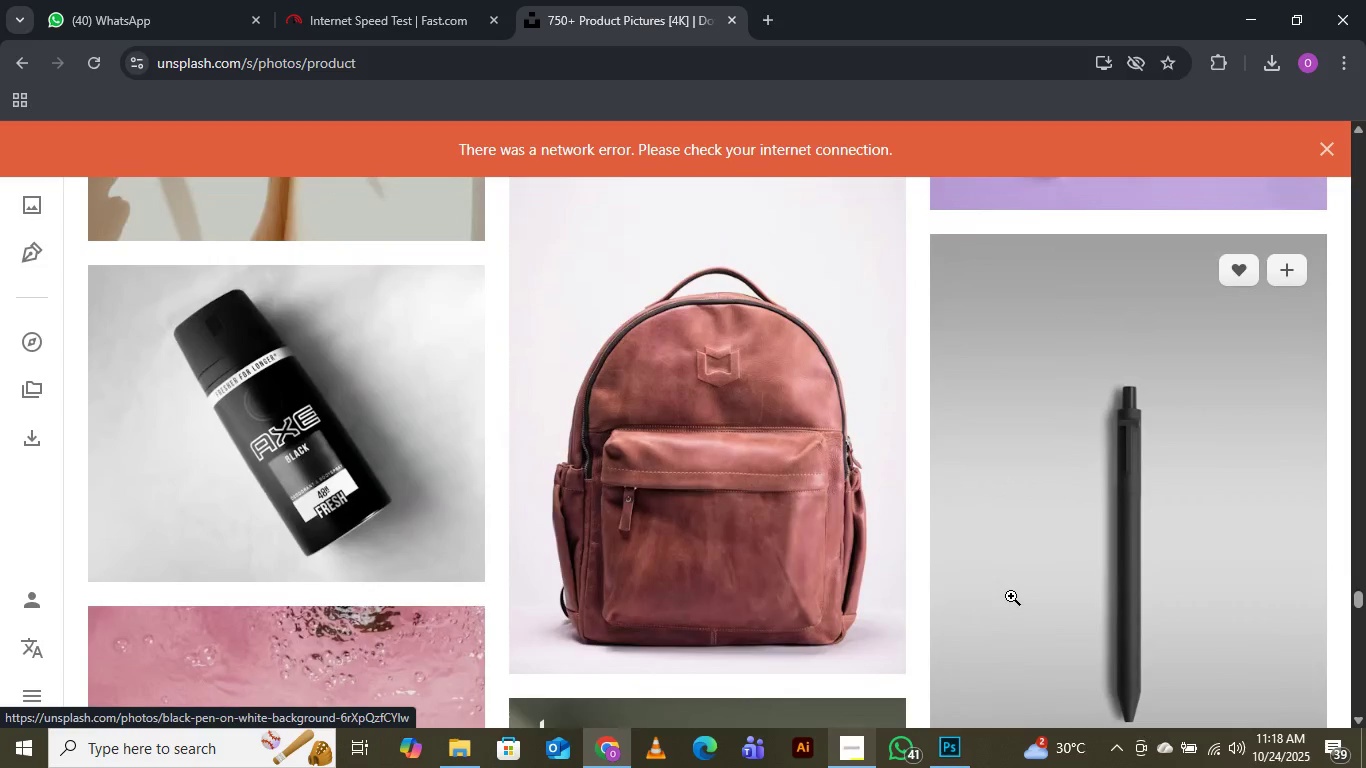 
scroll: coordinate [1011, 596], scroll_direction: down, amount: 11.0
 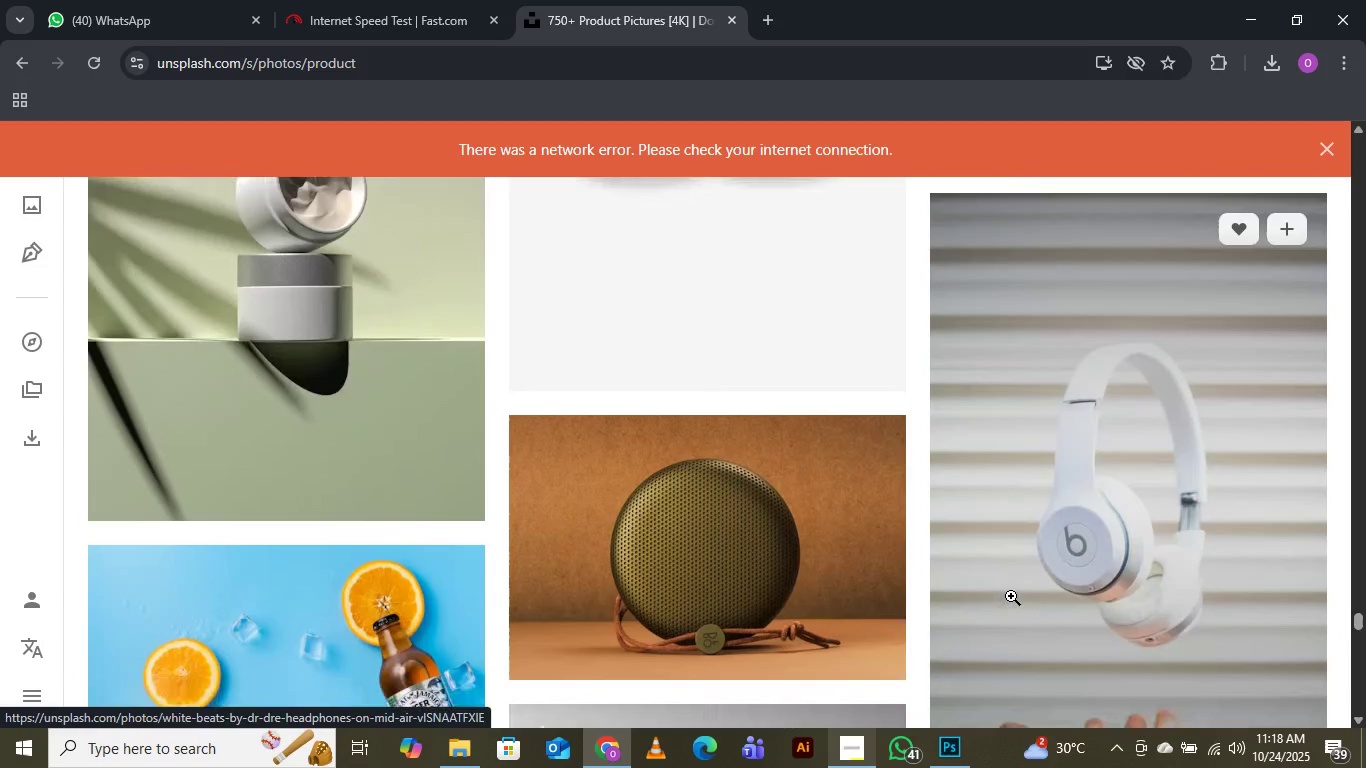 
scroll: coordinate [1011, 596], scroll_direction: down, amount: 7.0
 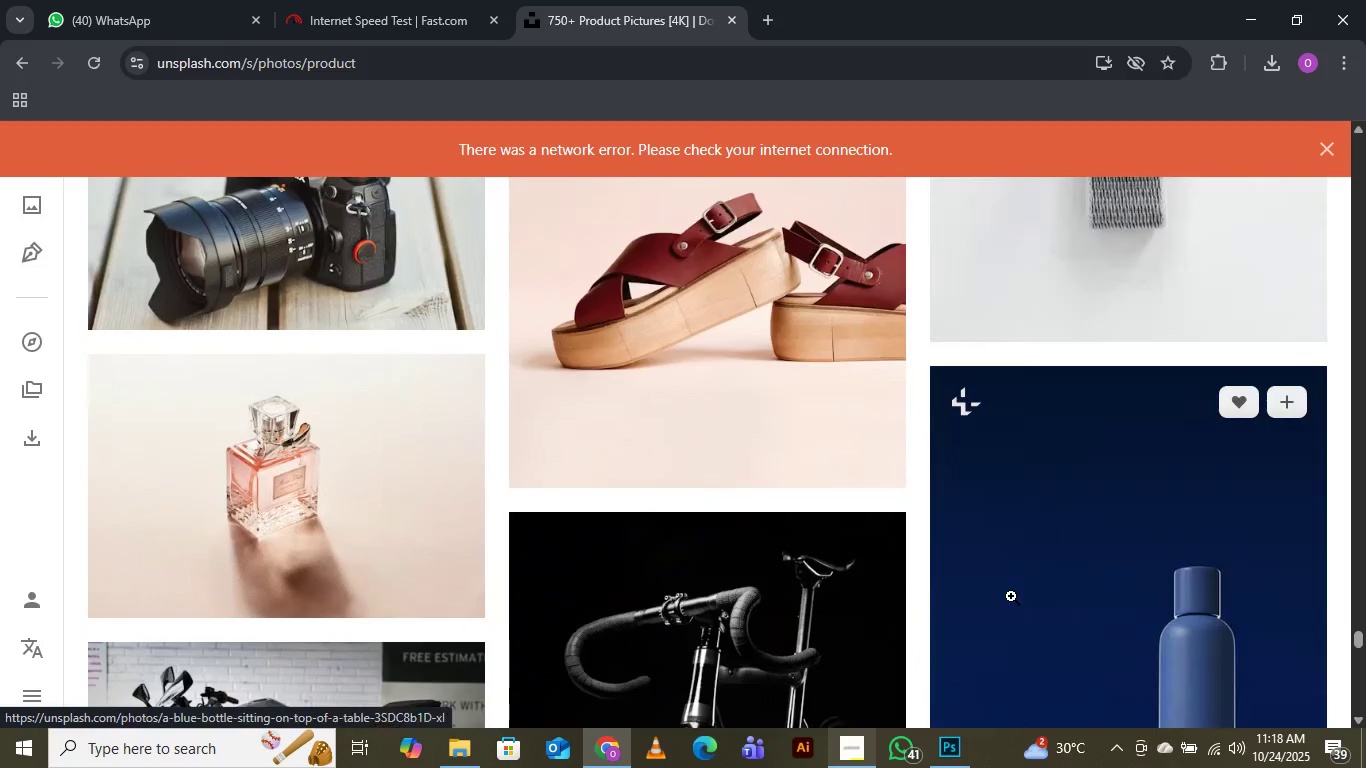 
scroll: coordinate [1011, 596], scroll_direction: down, amount: 1.0
 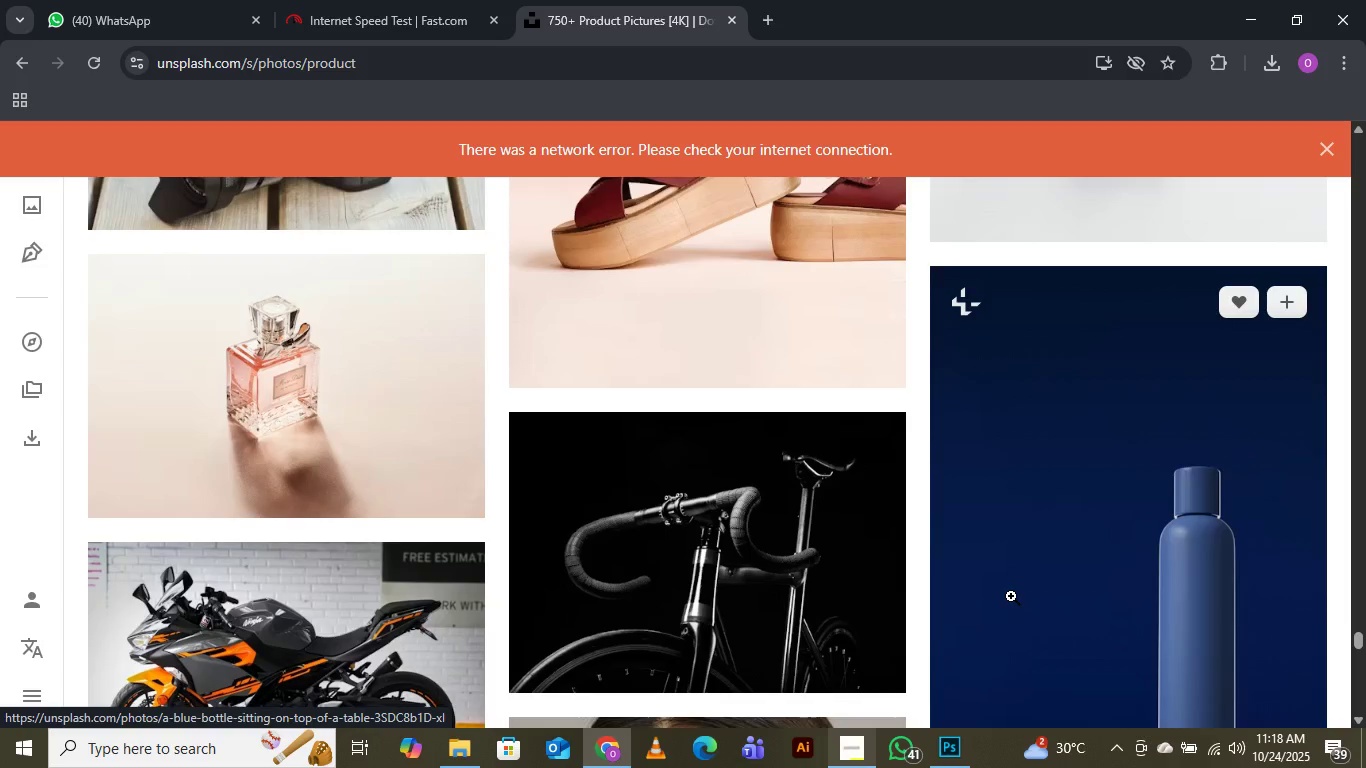 
wait(8.73)
 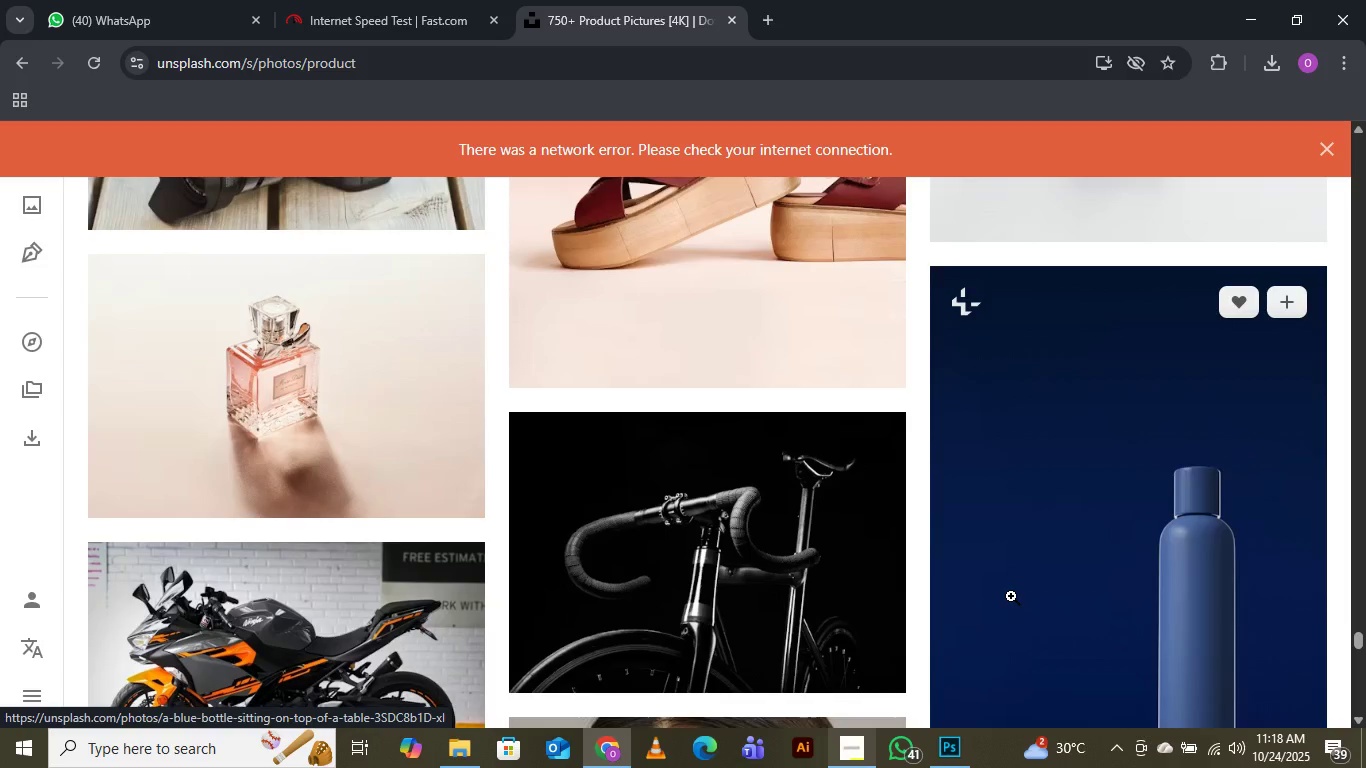 
scroll: coordinate [1011, 596], scroll_direction: down, amount: 6.0
 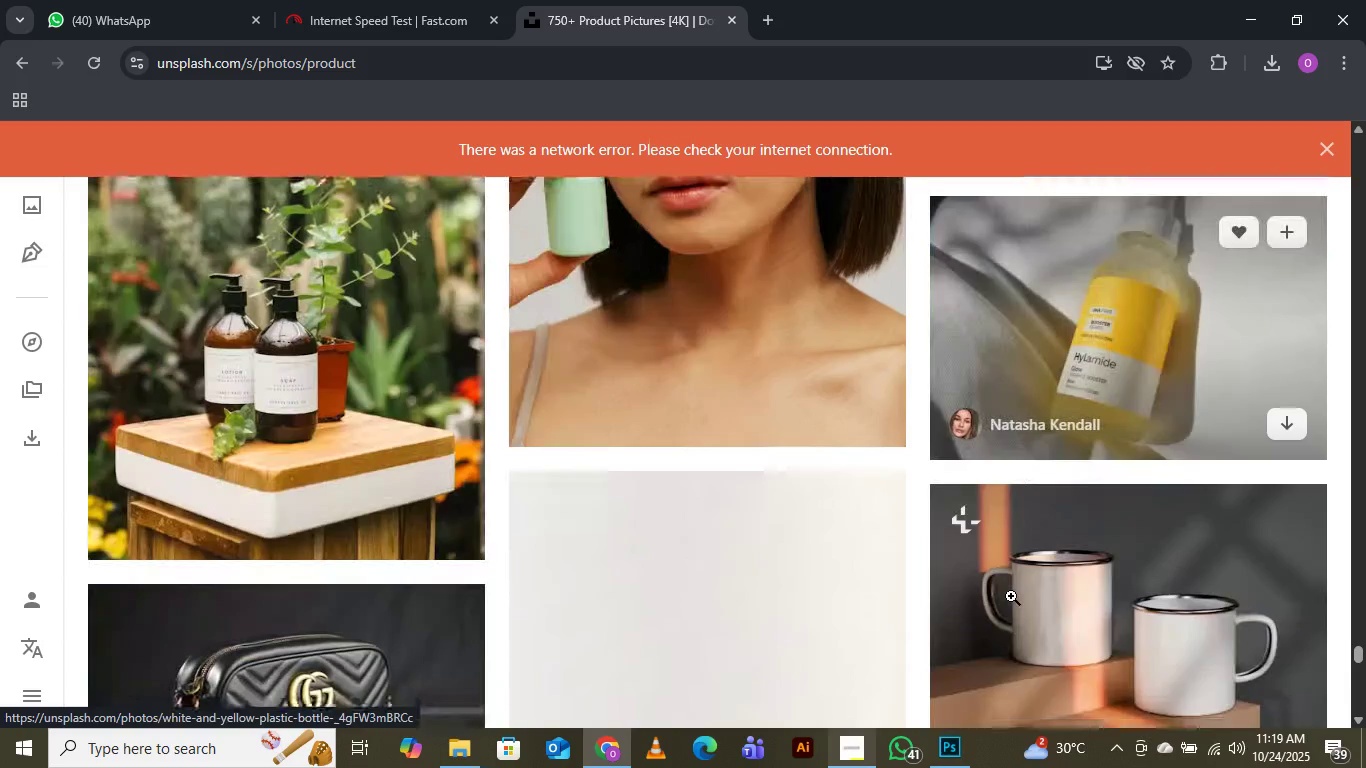 
scroll: coordinate [1011, 596], scroll_direction: up, amount: 1.0
 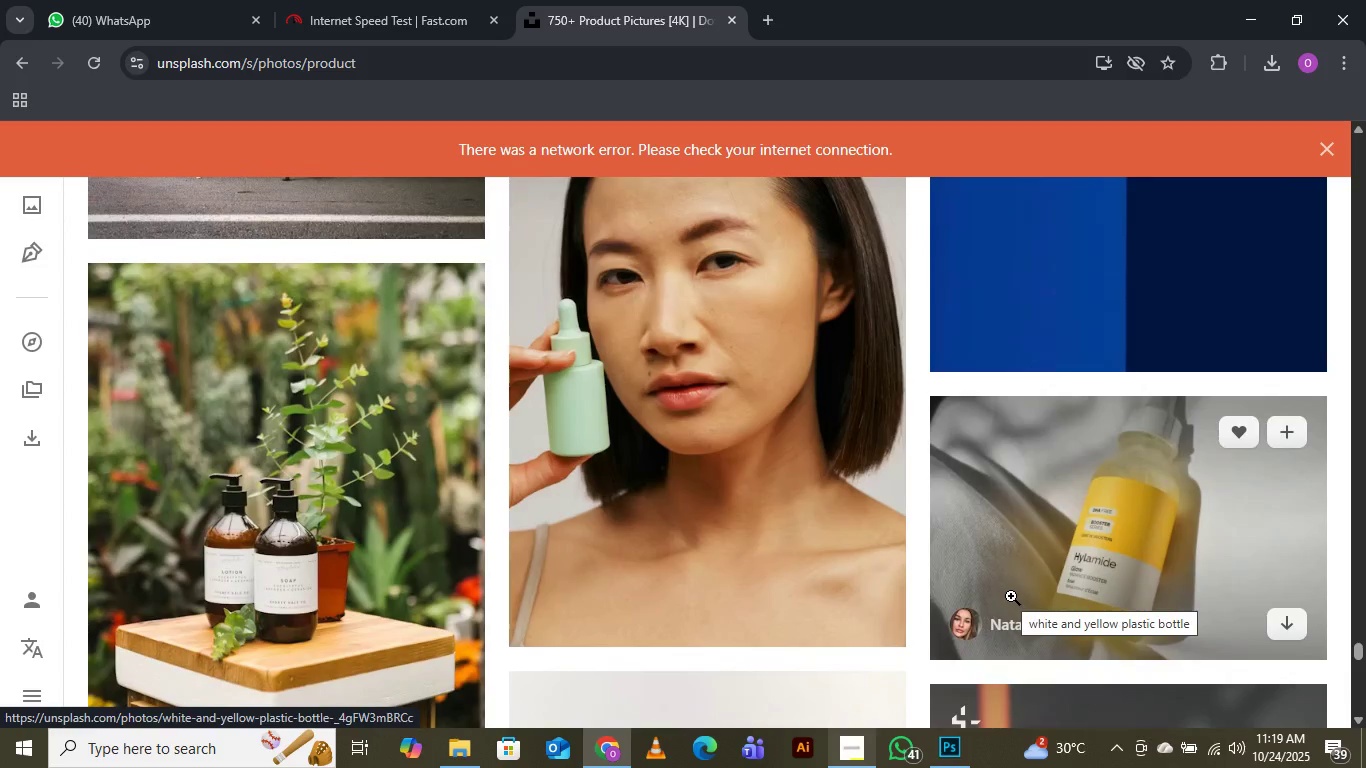 
scroll: coordinate [1011, 596], scroll_direction: down, amount: 2.0
 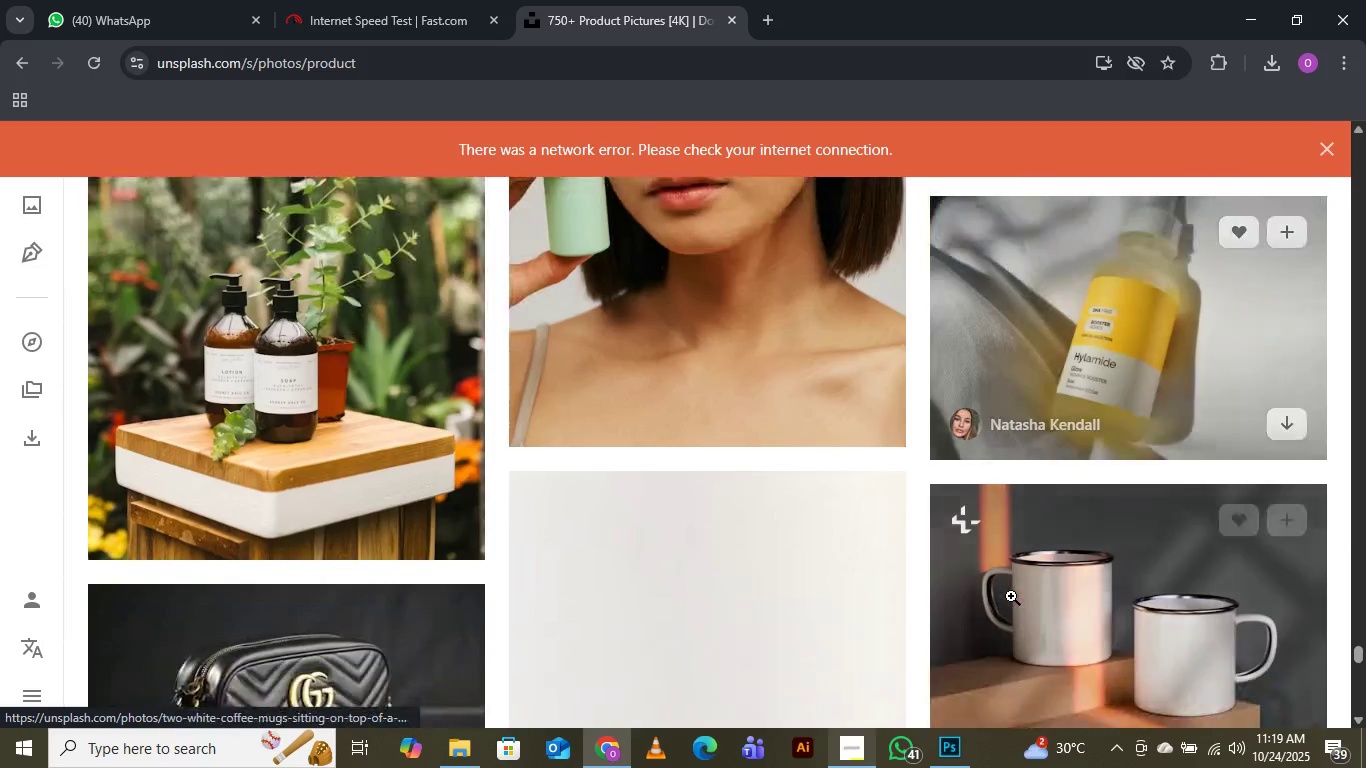 
scroll: coordinate [1011, 596], scroll_direction: up, amount: 2.0
 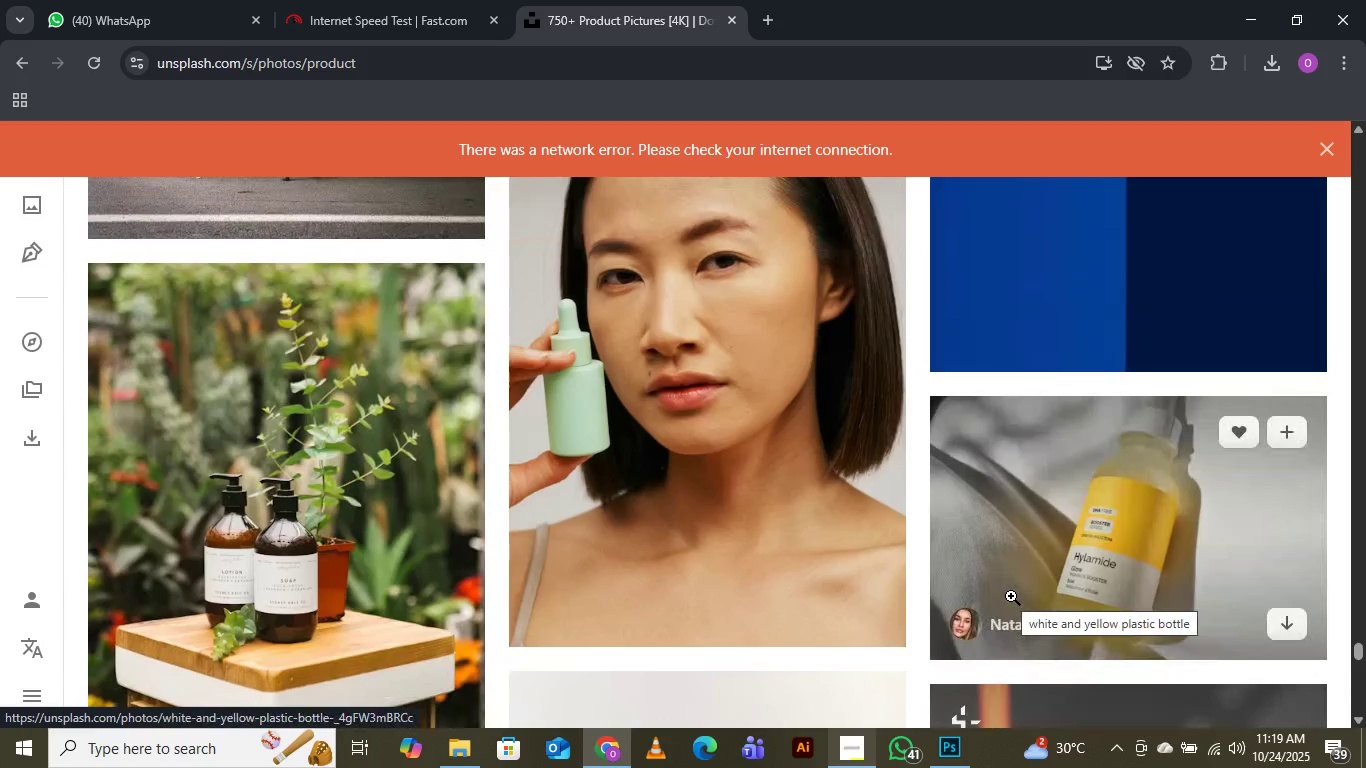 
scroll: coordinate [1011, 596], scroll_direction: down, amount: 1.0
 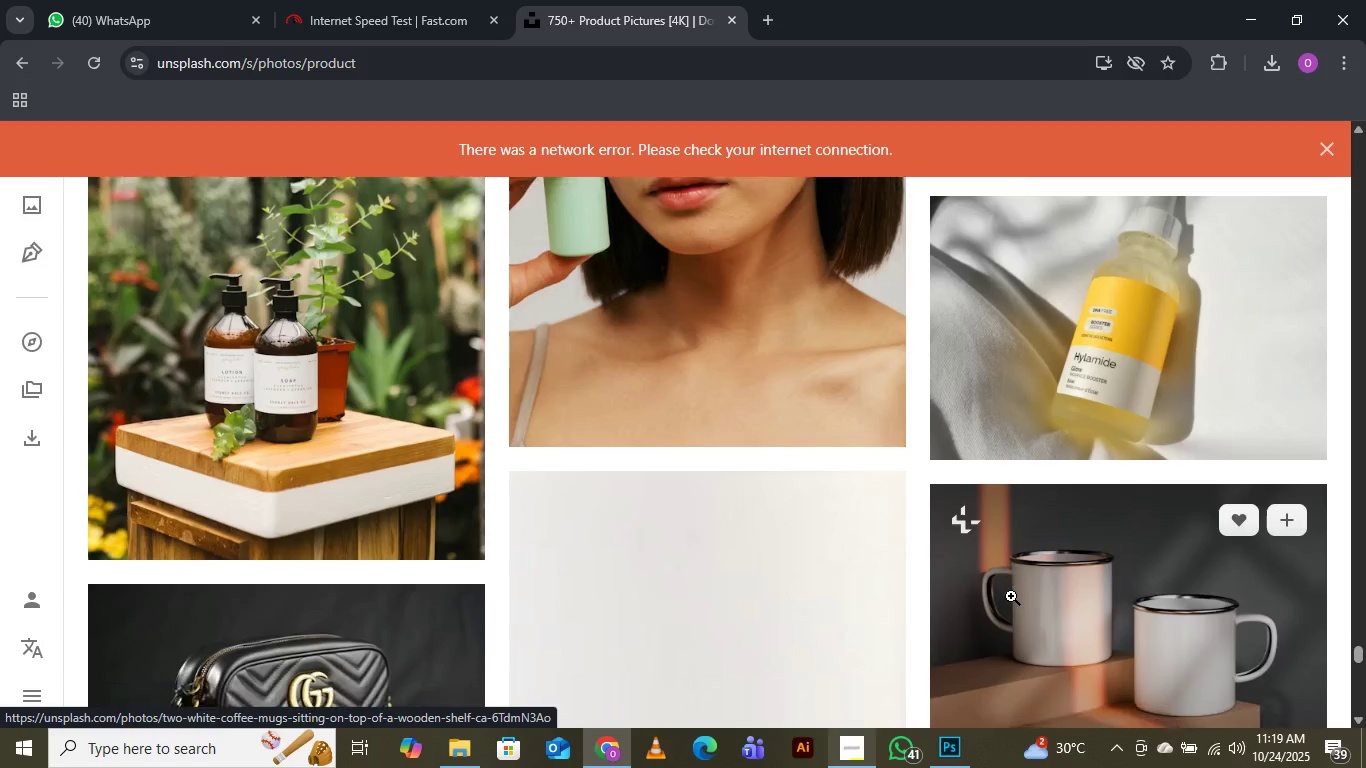 
wait(6.02)
 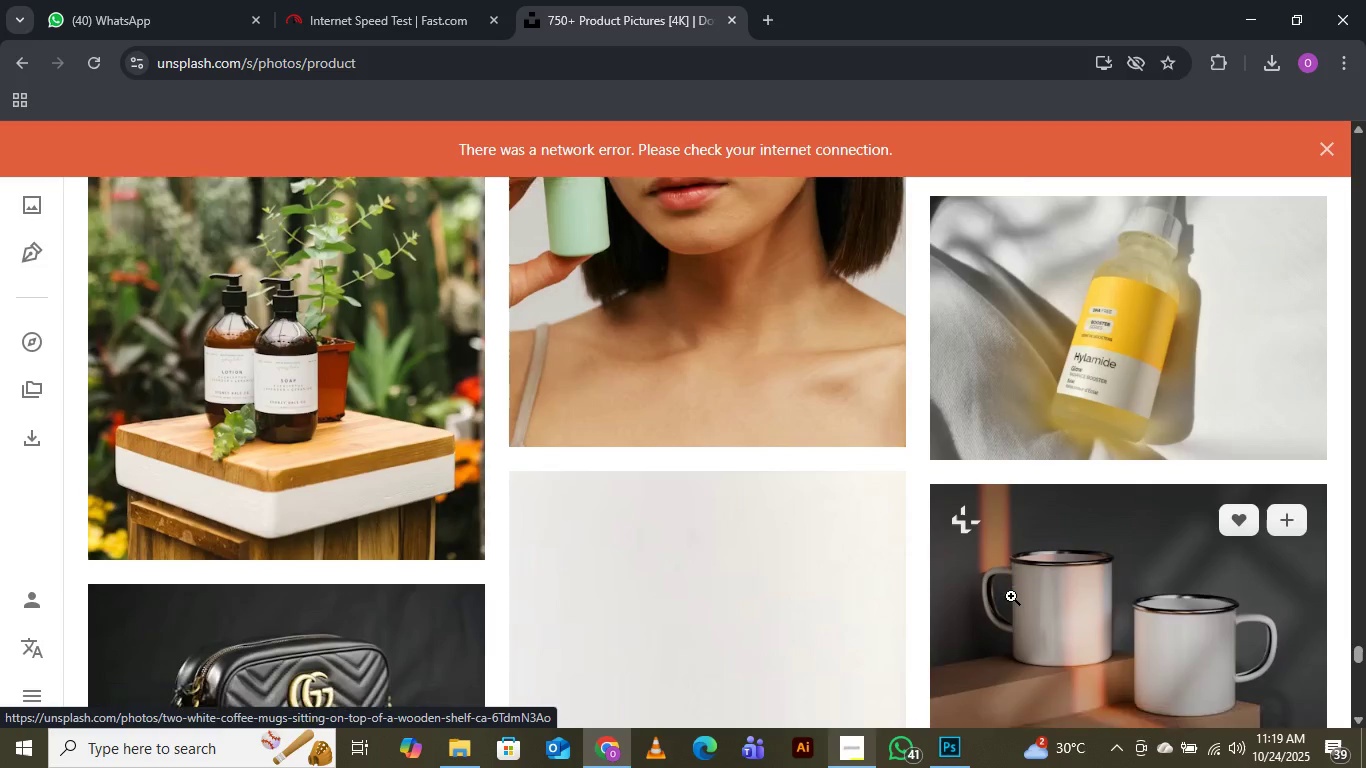 
scroll: coordinate [1011, 596], scroll_direction: down, amount: 2.0
 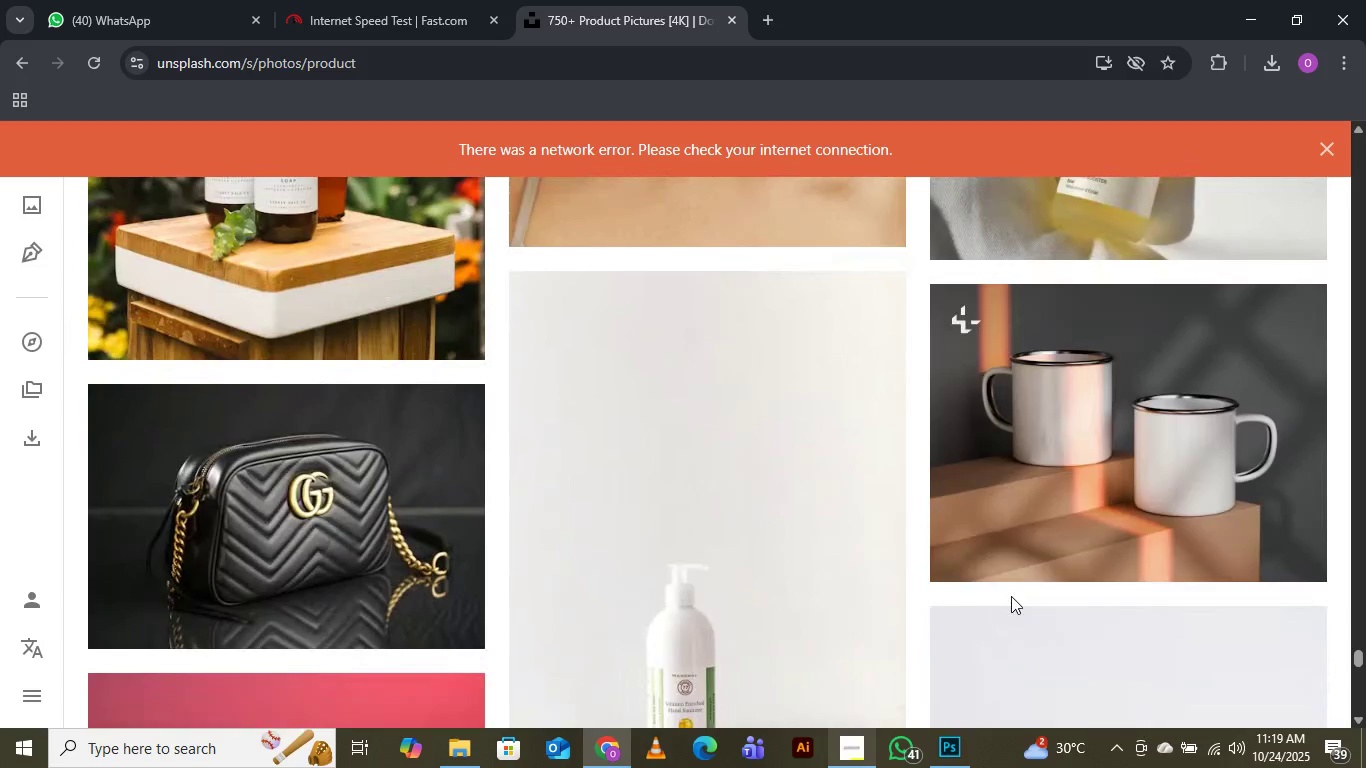 
scroll: coordinate [1011, 596], scroll_direction: up, amount: 4.0
 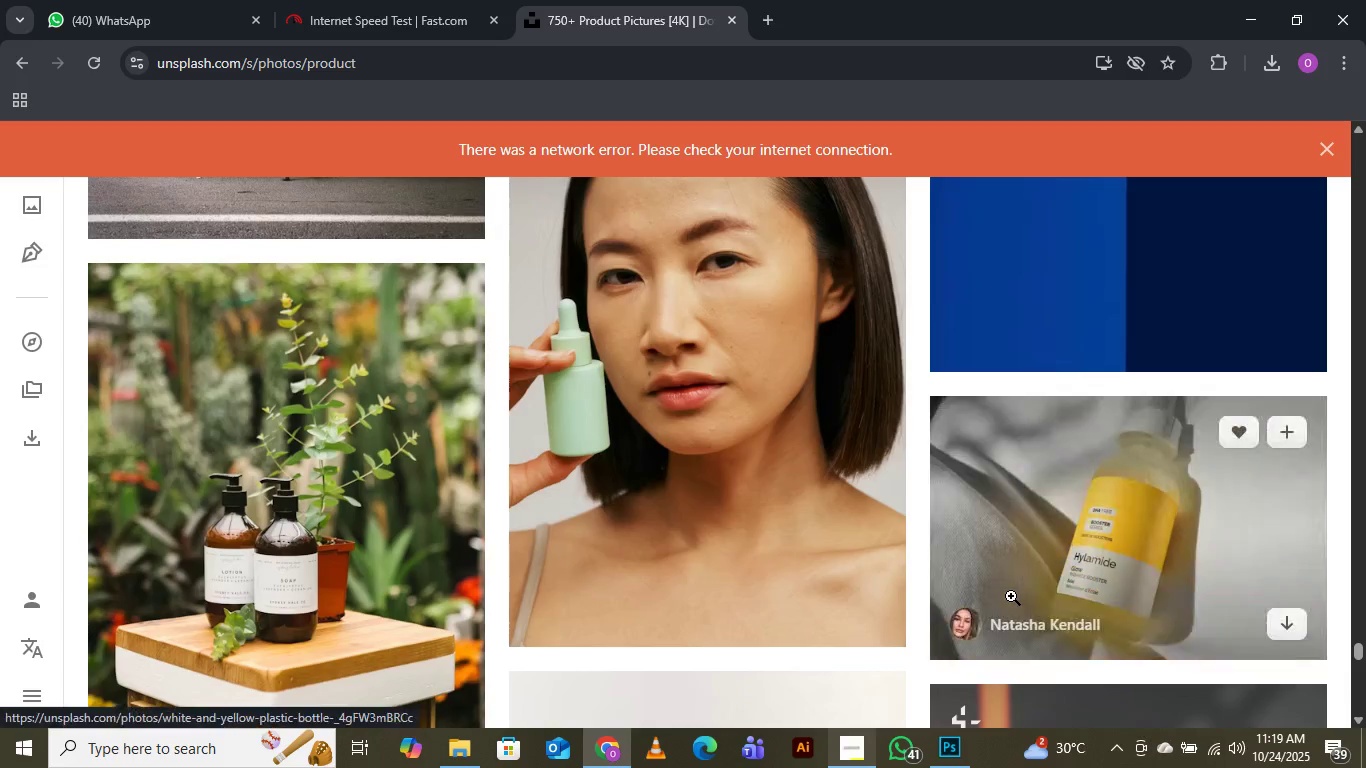 
scroll: coordinate [1011, 596], scroll_direction: down, amount: 4.0
 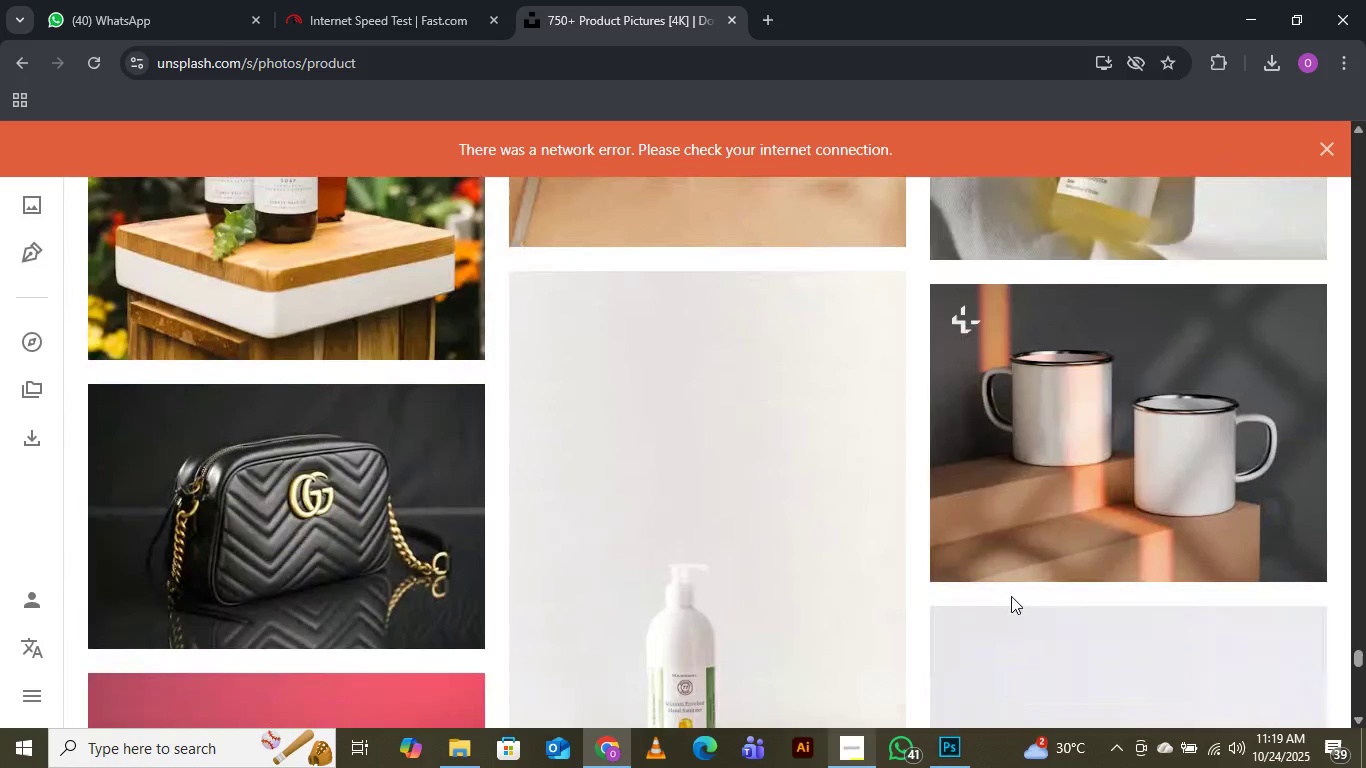 
scroll: coordinate [1011, 596], scroll_direction: up, amount: 3.0
 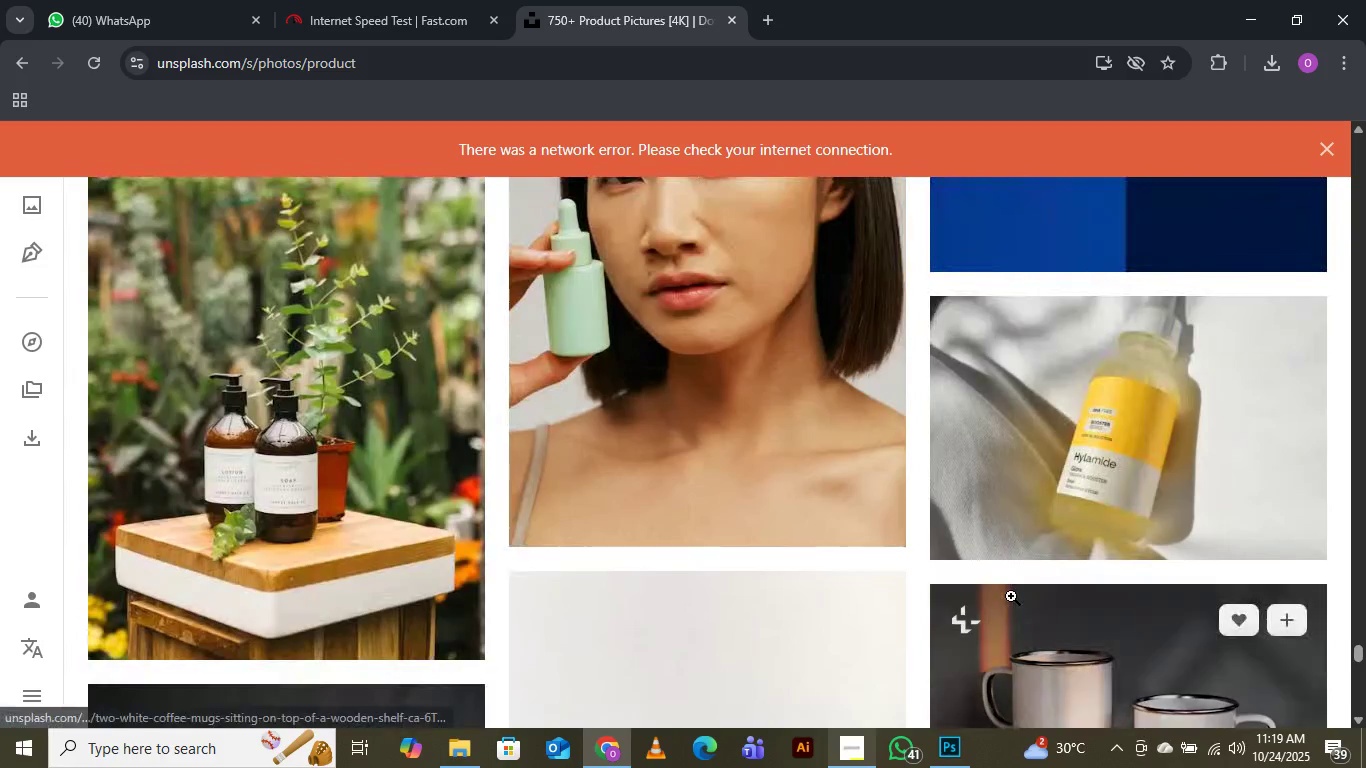 
scroll: coordinate [1011, 596], scroll_direction: down, amount: 2.0
 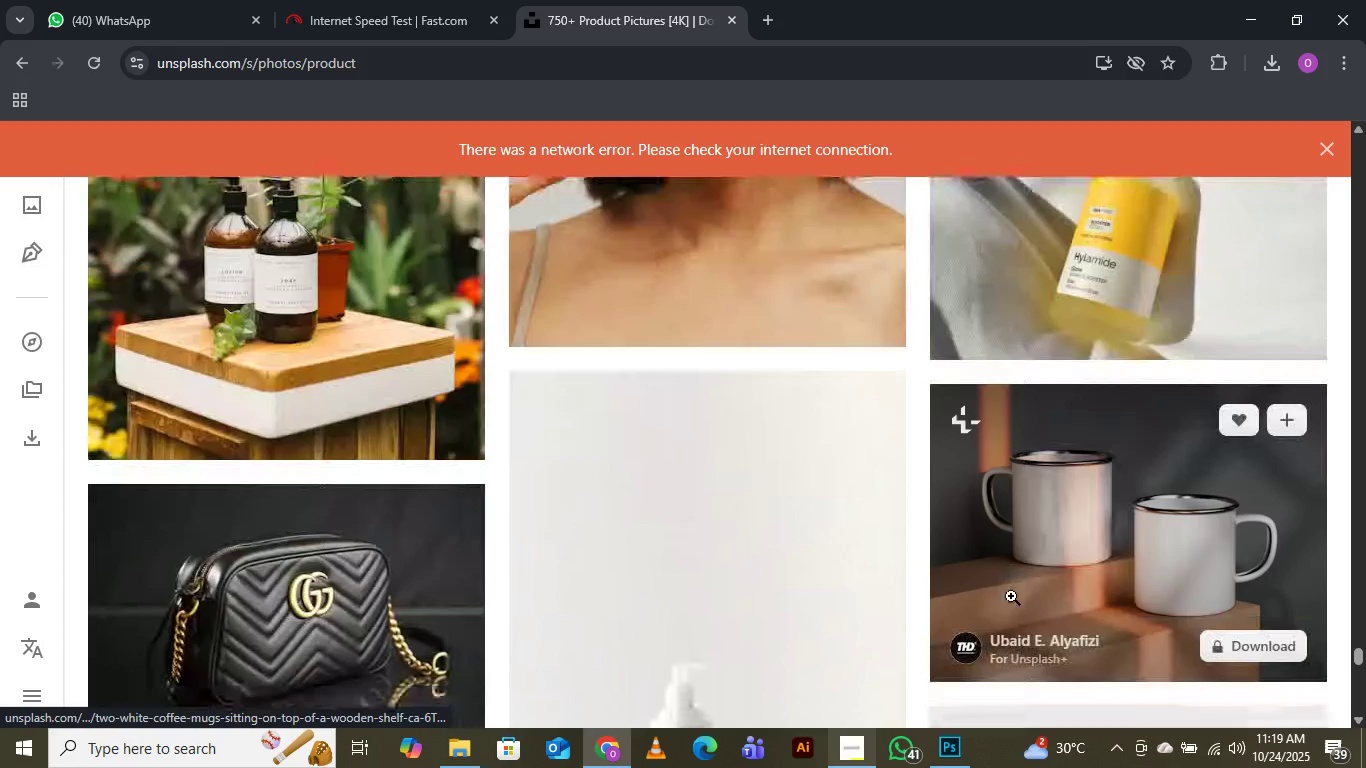 
scroll: coordinate [1011, 596], scroll_direction: up, amount: 3.0
 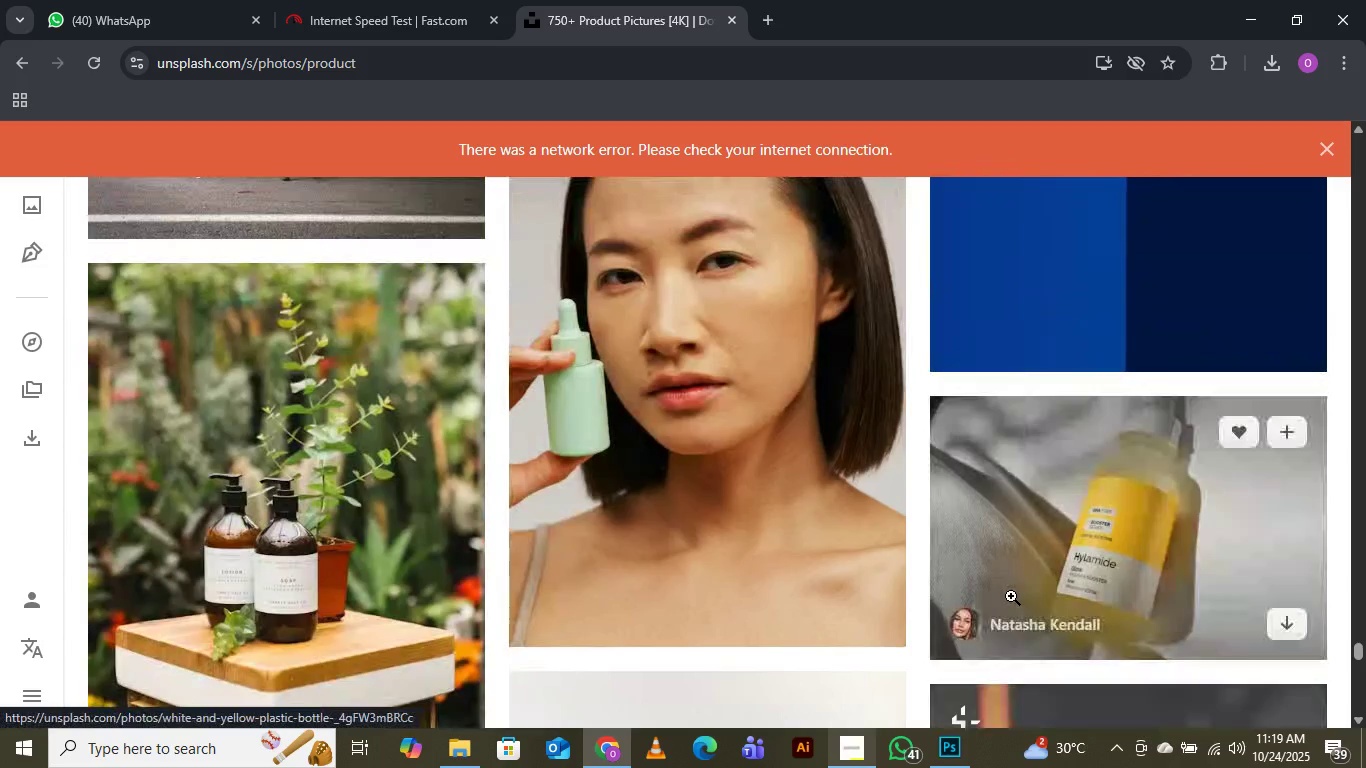 
scroll: coordinate [1011, 596], scroll_direction: down, amount: 6.0
 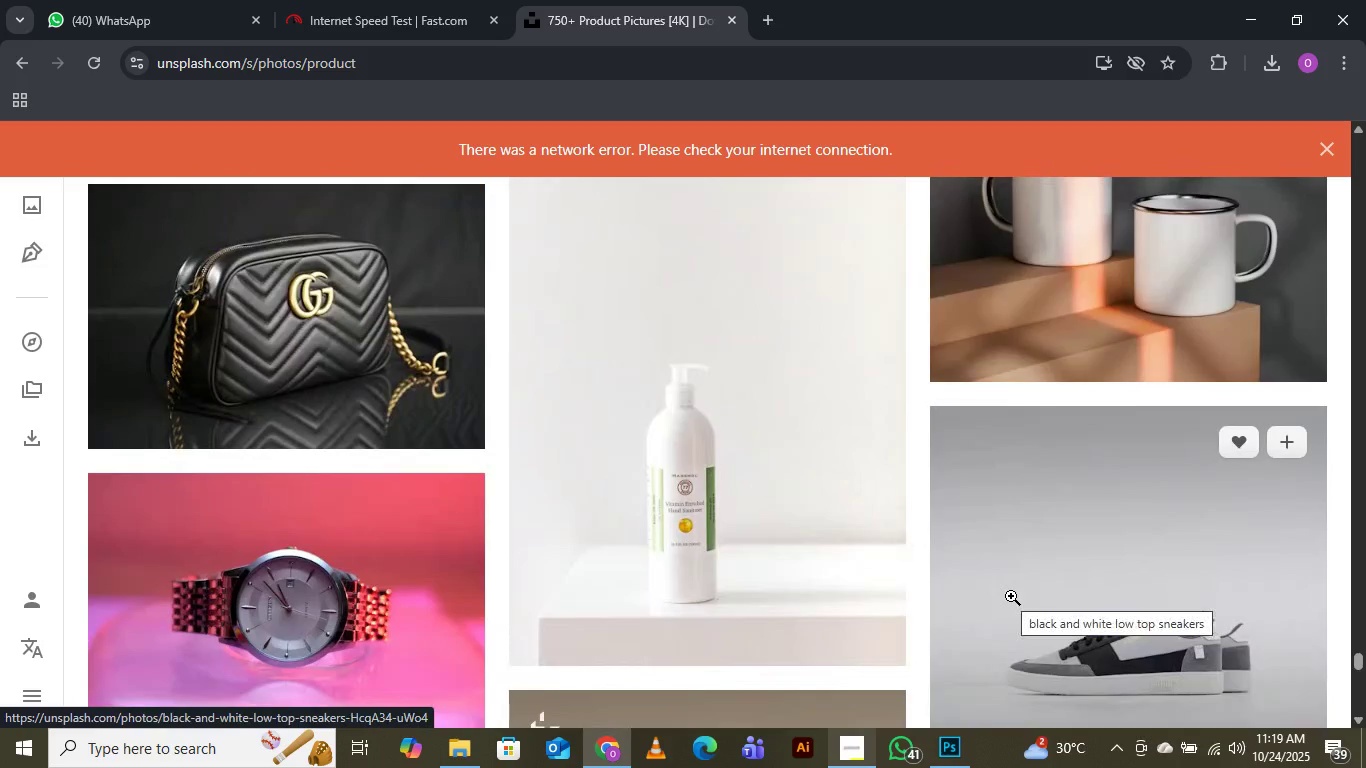 
scroll: coordinate [1011, 596], scroll_direction: up, amount: 14.0
 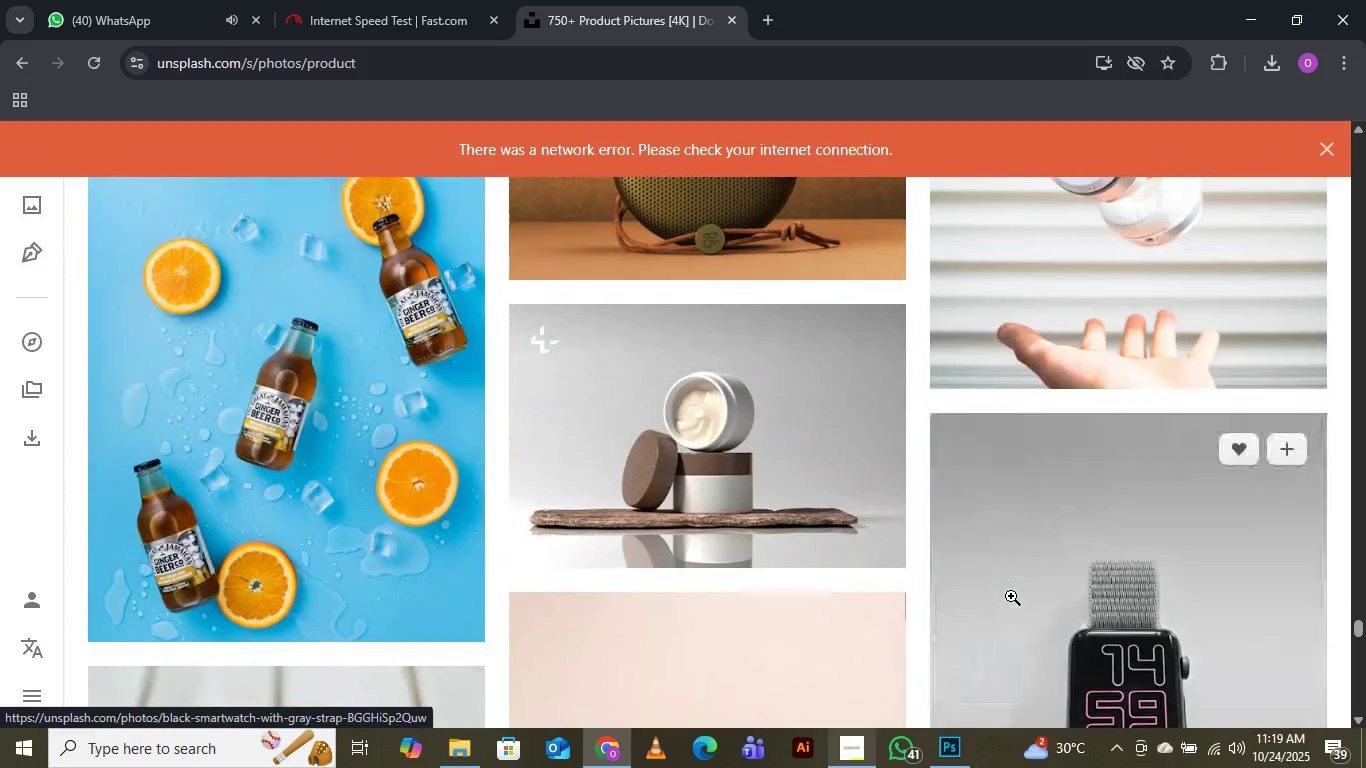 
scroll: coordinate [1011, 596], scroll_direction: down, amount: 4.0
 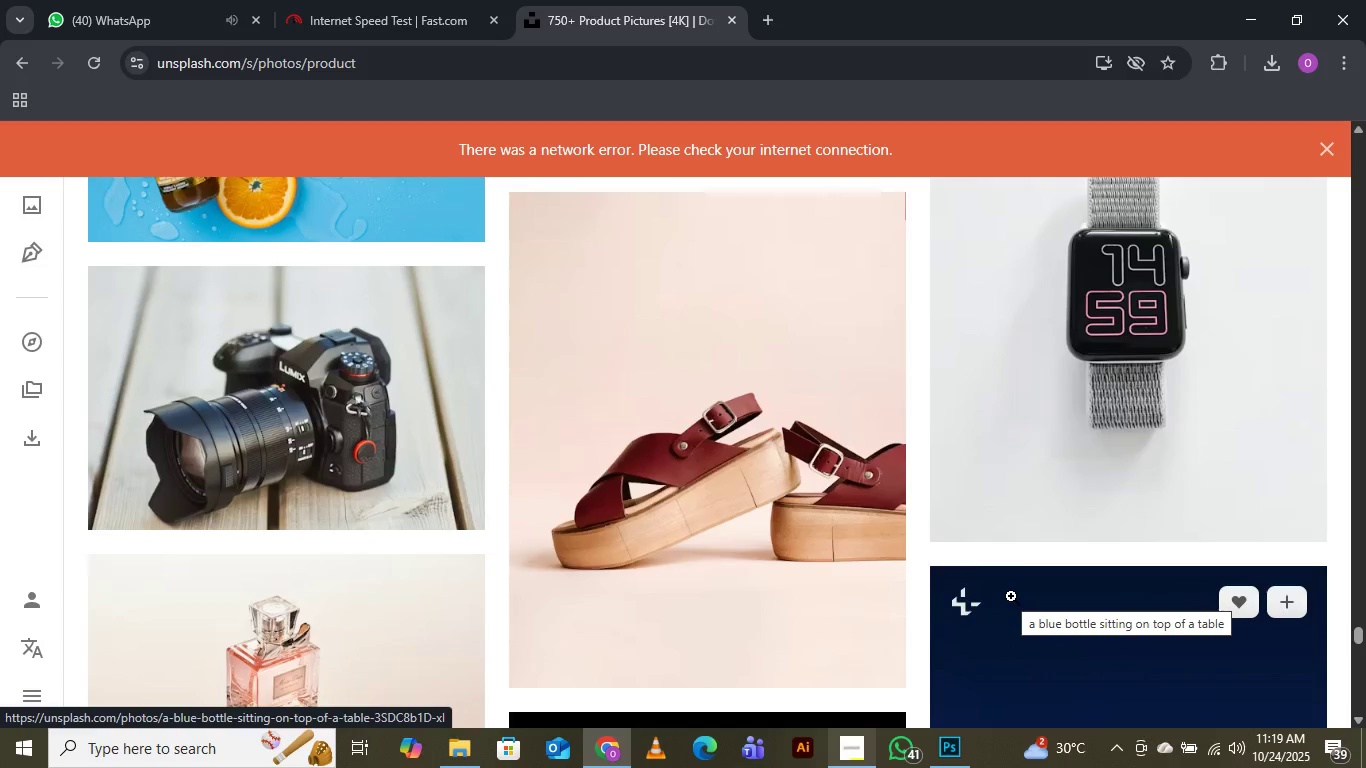 
scroll: coordinate [1011, 596], scroll_direction: up, amount: 5.0
 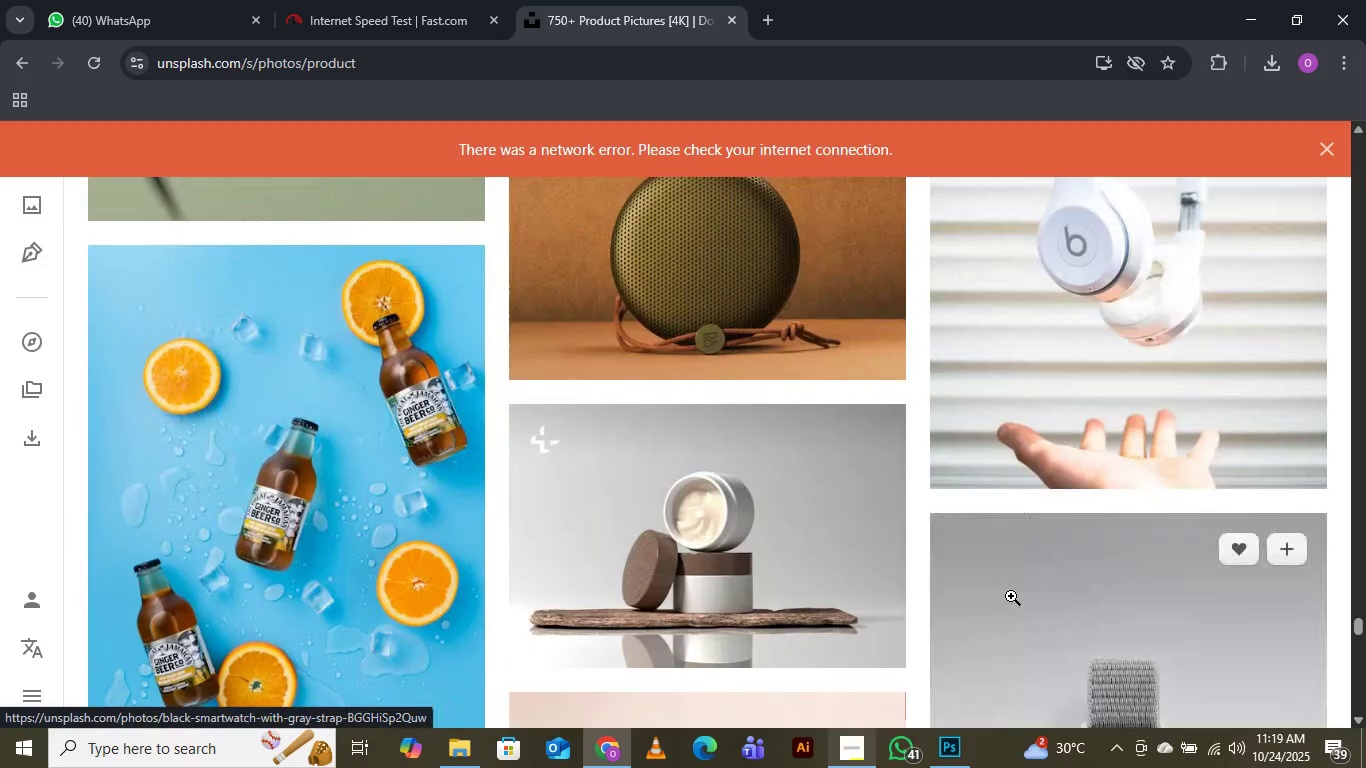 
scroll: coordinate [1011, 596], scroll_direction: down, amount: 5.0
 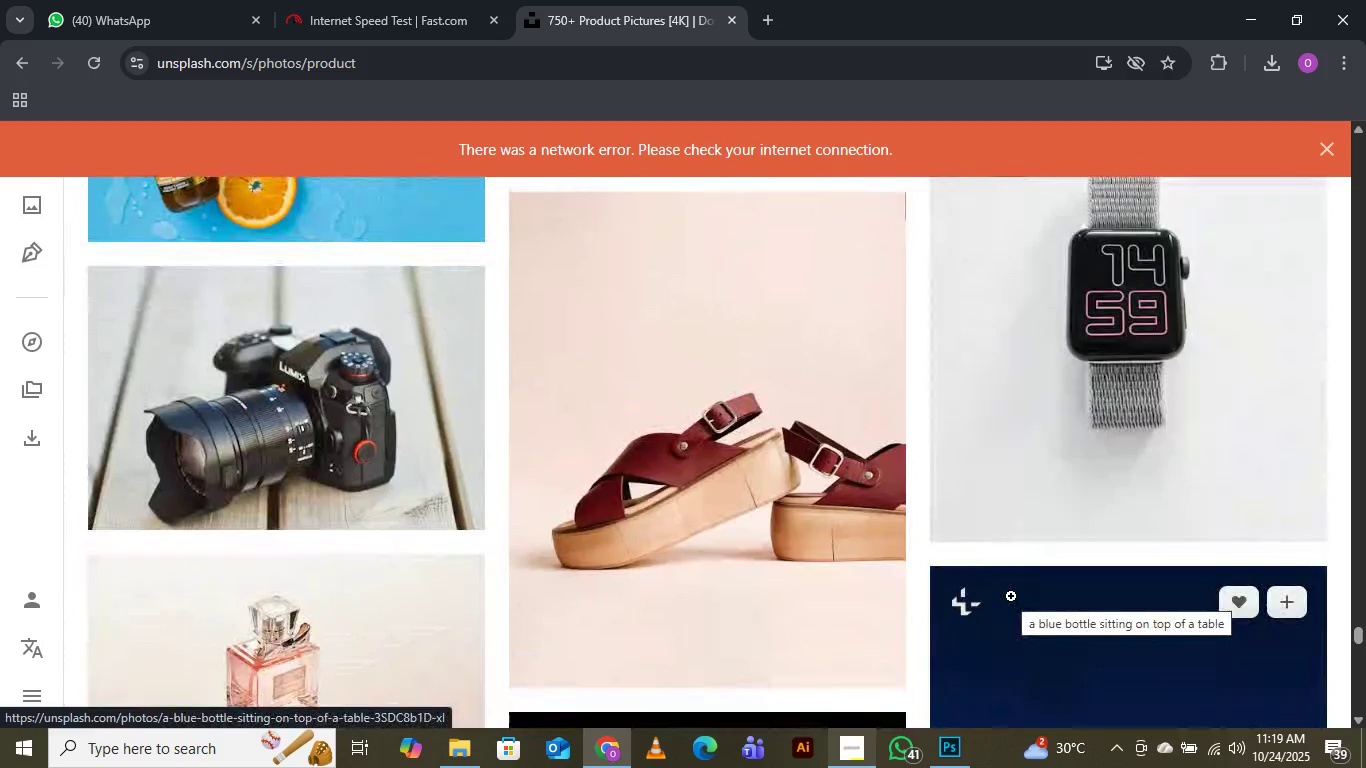 
scroll: coordinate [1011, 596], scroll_direction: up, amount: 4.0
 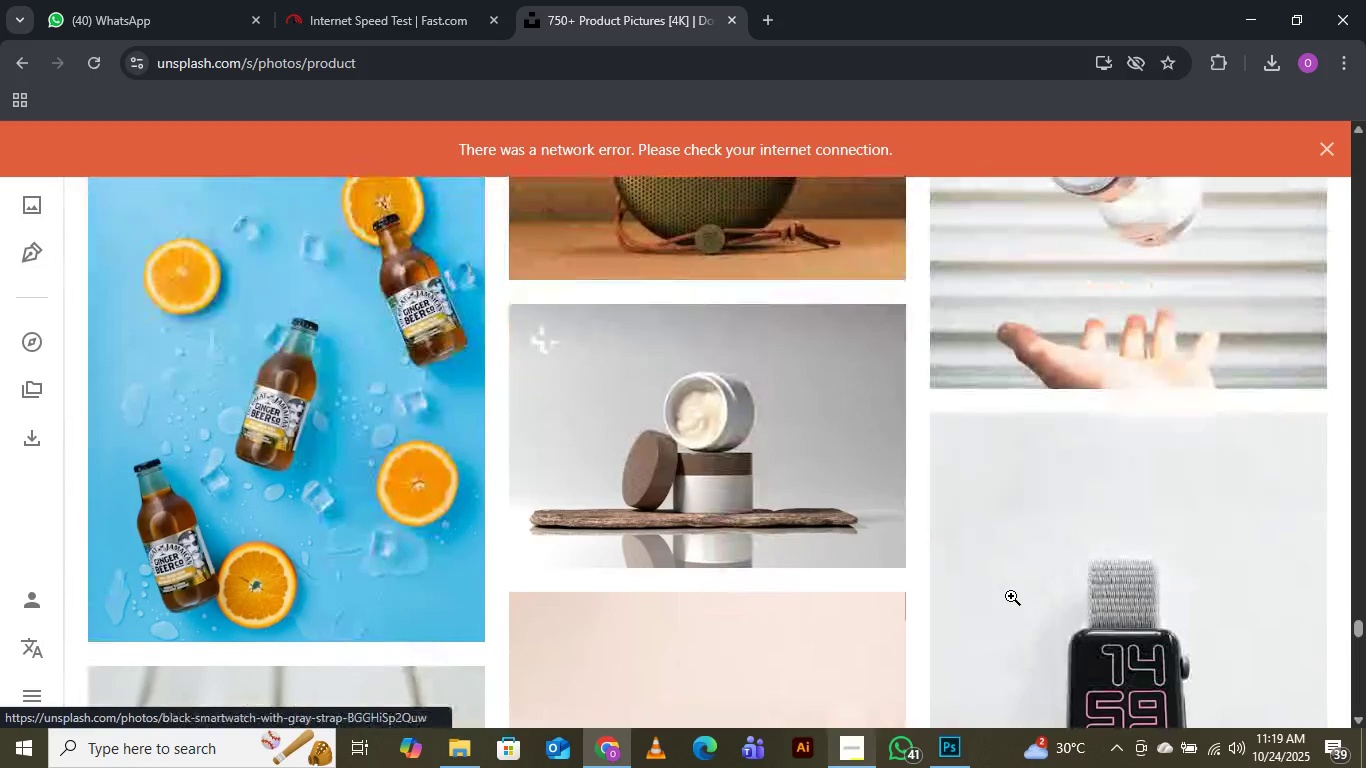 
scroll: coordinate [1011, 596], scroll_direction: none, amount: 0.0
 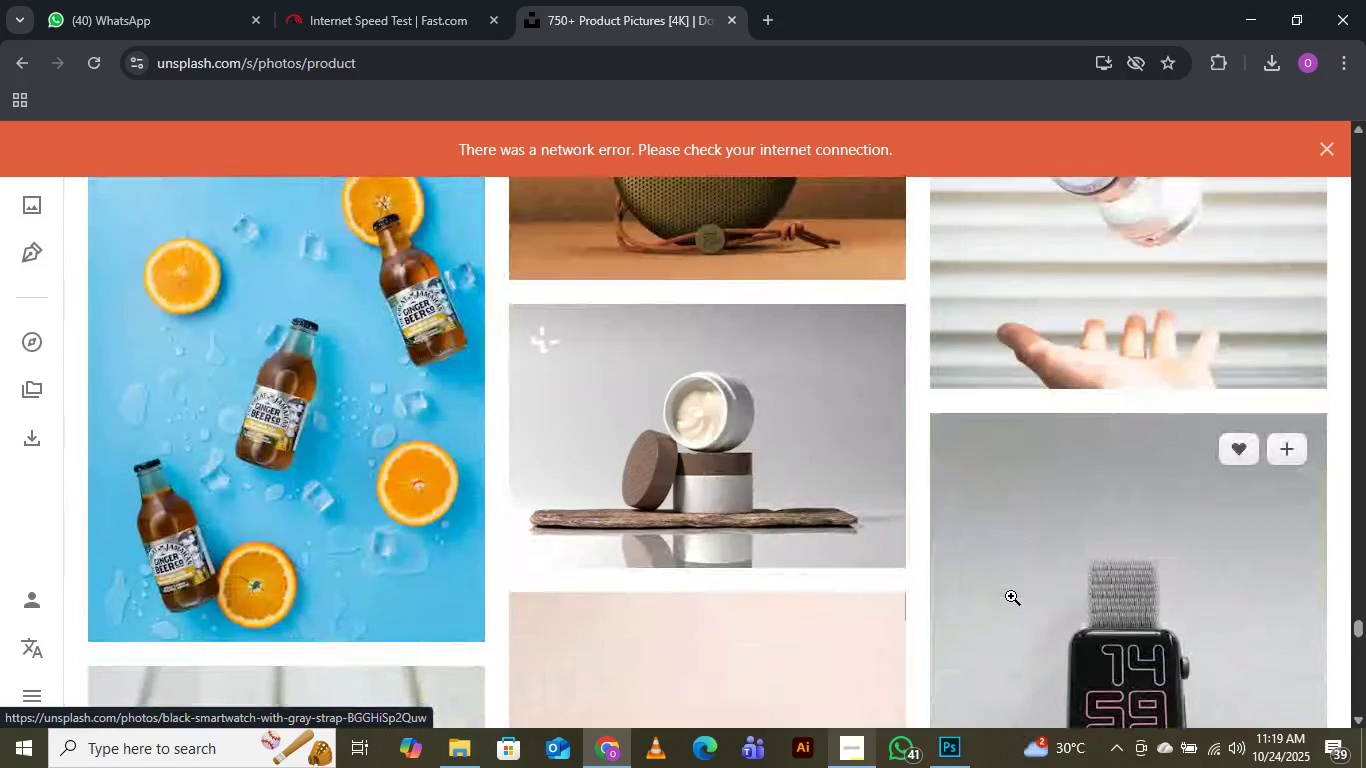 
scroll: coordinate [1011, 596], scroll_direction: down, amount: 1.0
 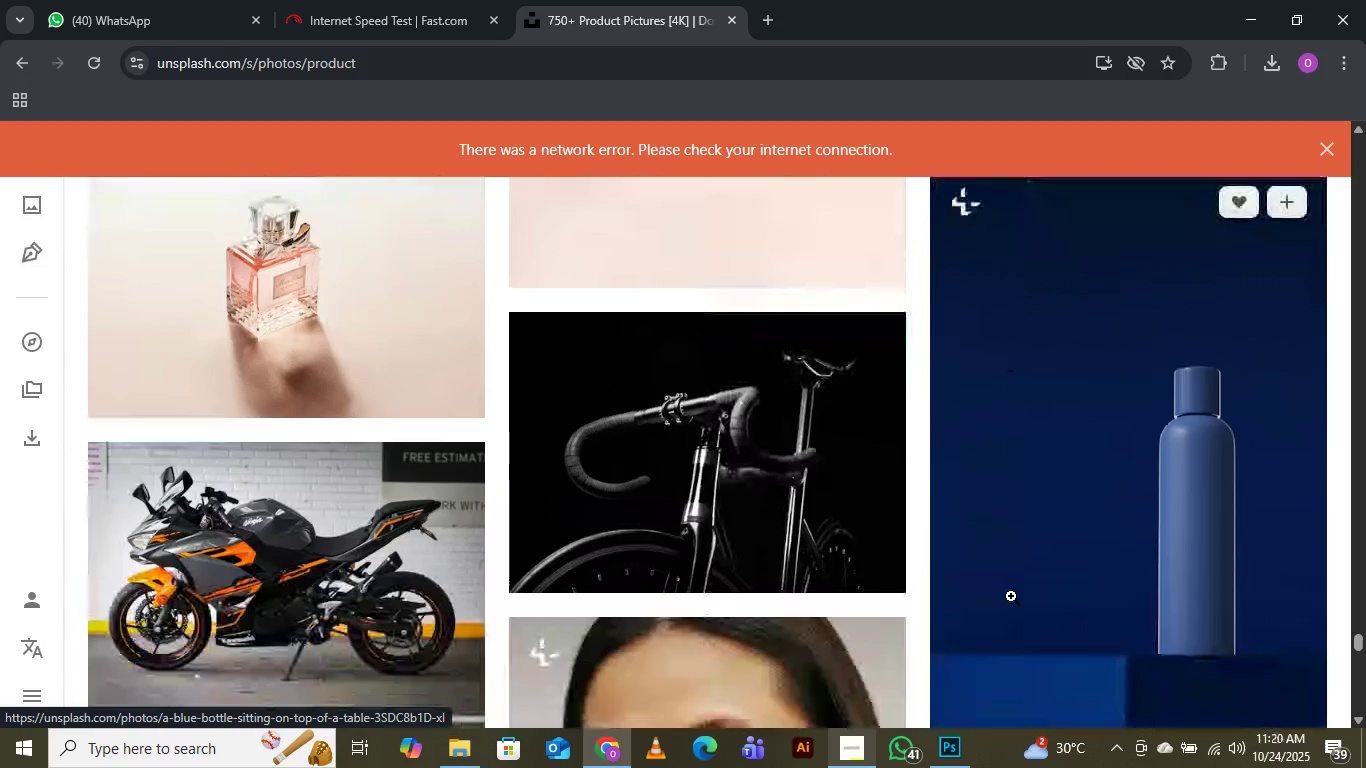 
scroll: coordinate [1011, 596], scroll_direction: up, amount: 9.0
 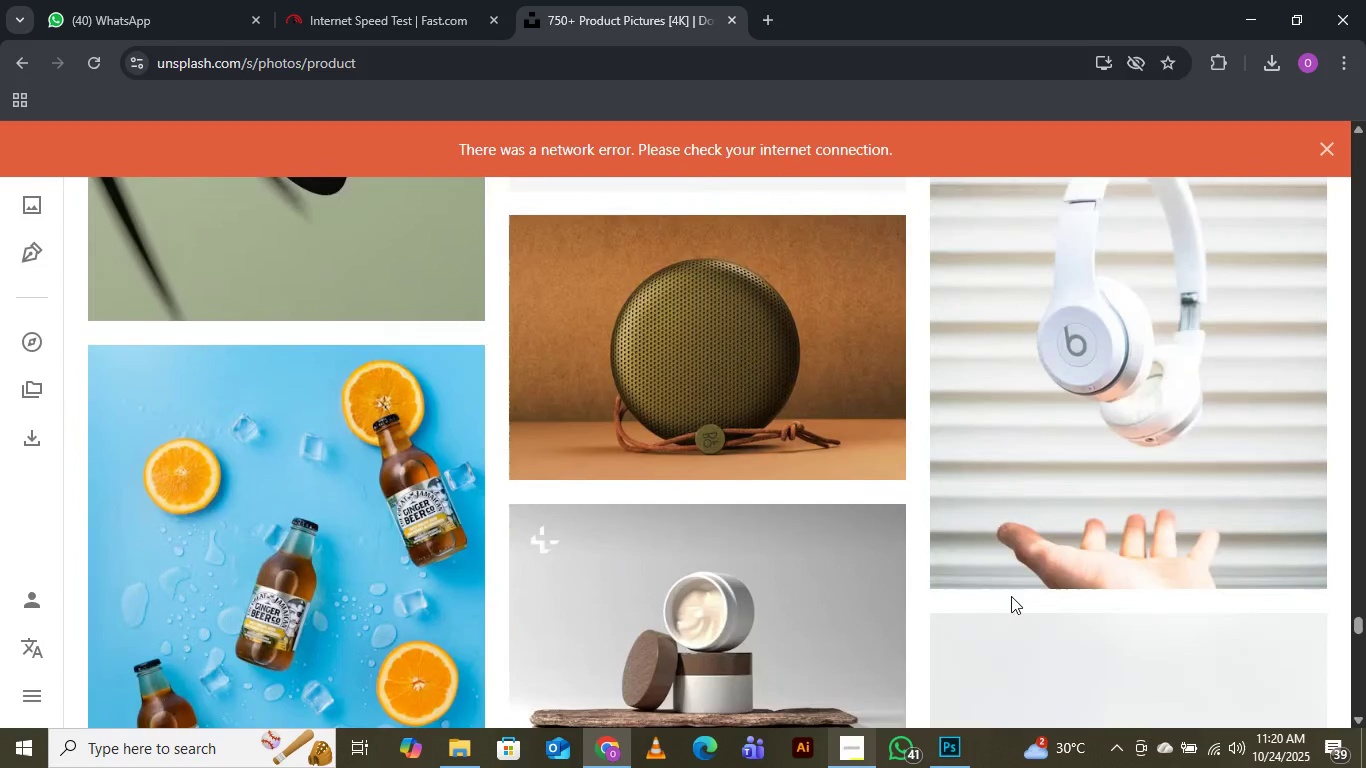 
scroll: coordinate [1011, 596], scroll_direction: down, amount: 5.0
 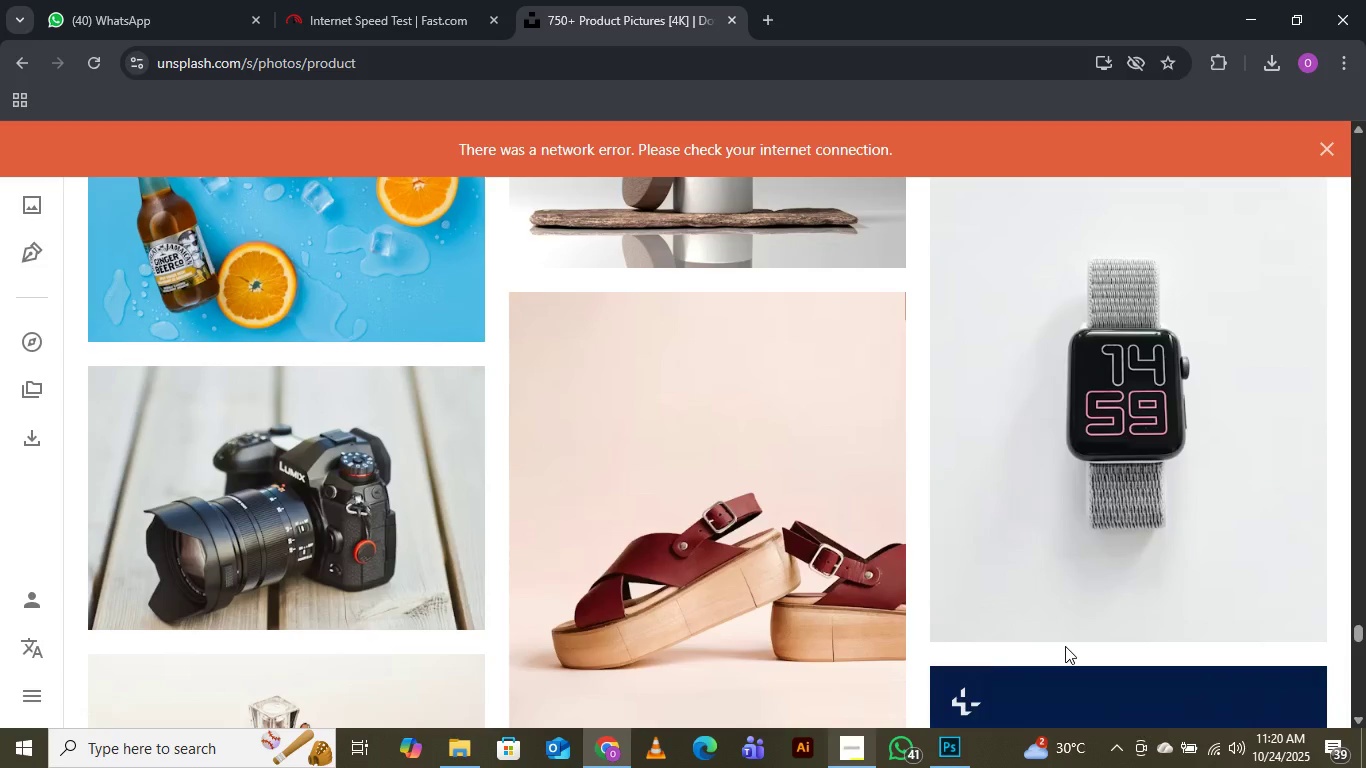 
wait(6.23)
 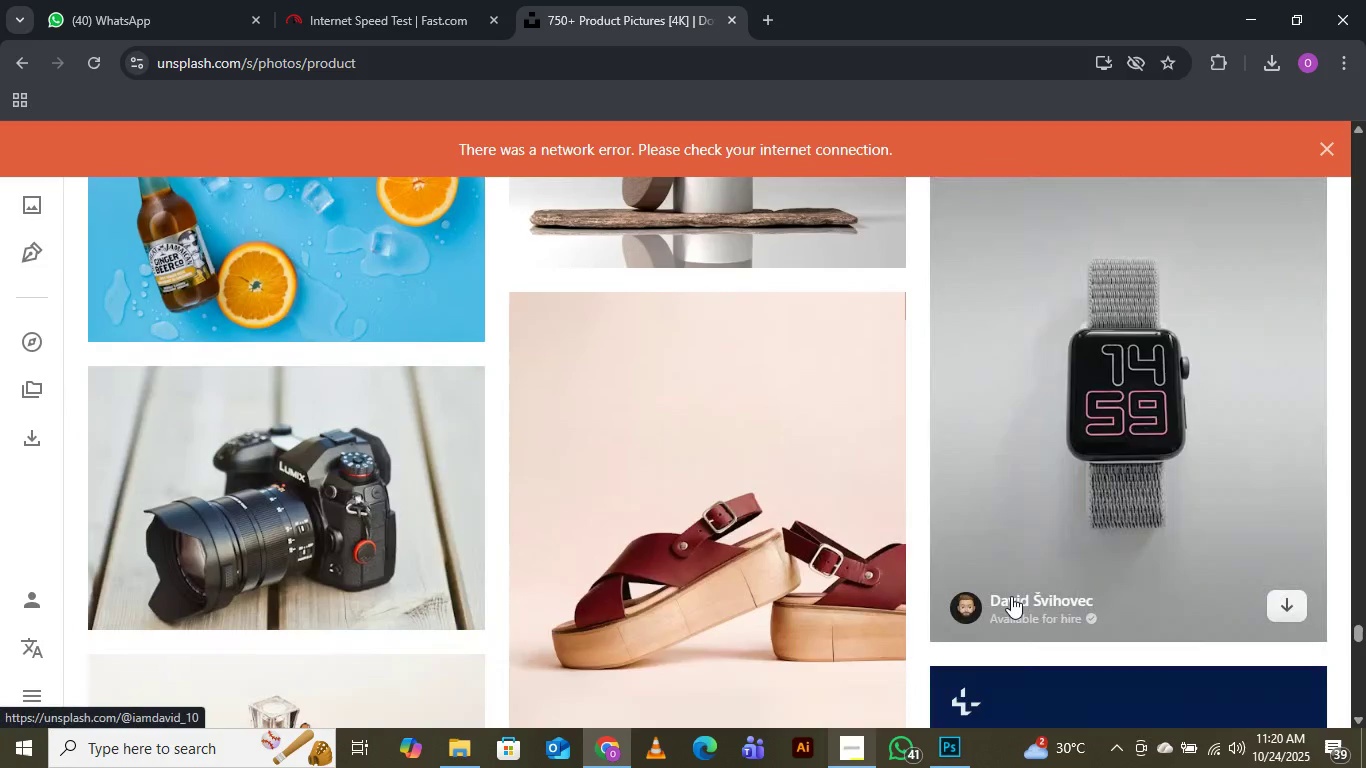 
scroll: coordinate [1064, 650], scroll_direction: down, amount: 6.0
 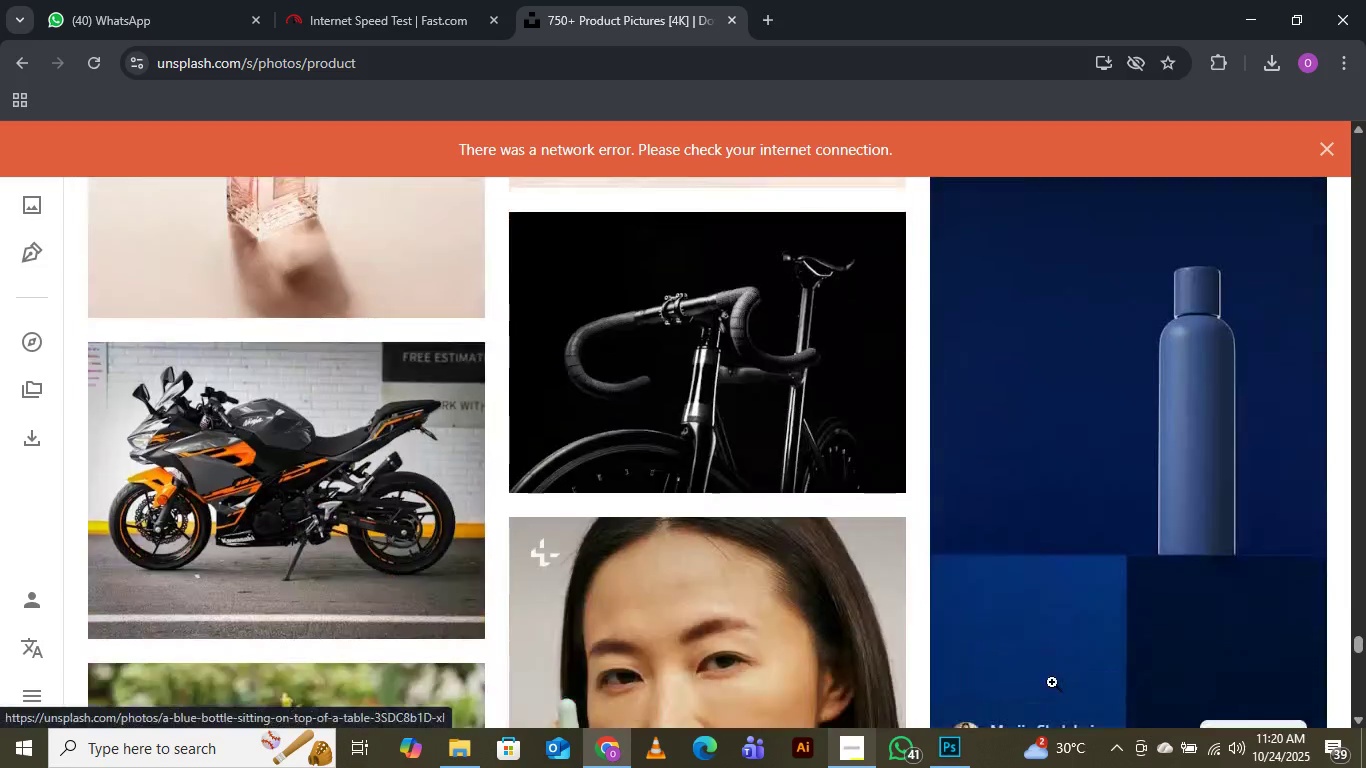 
mouse_move([1032, 668])
 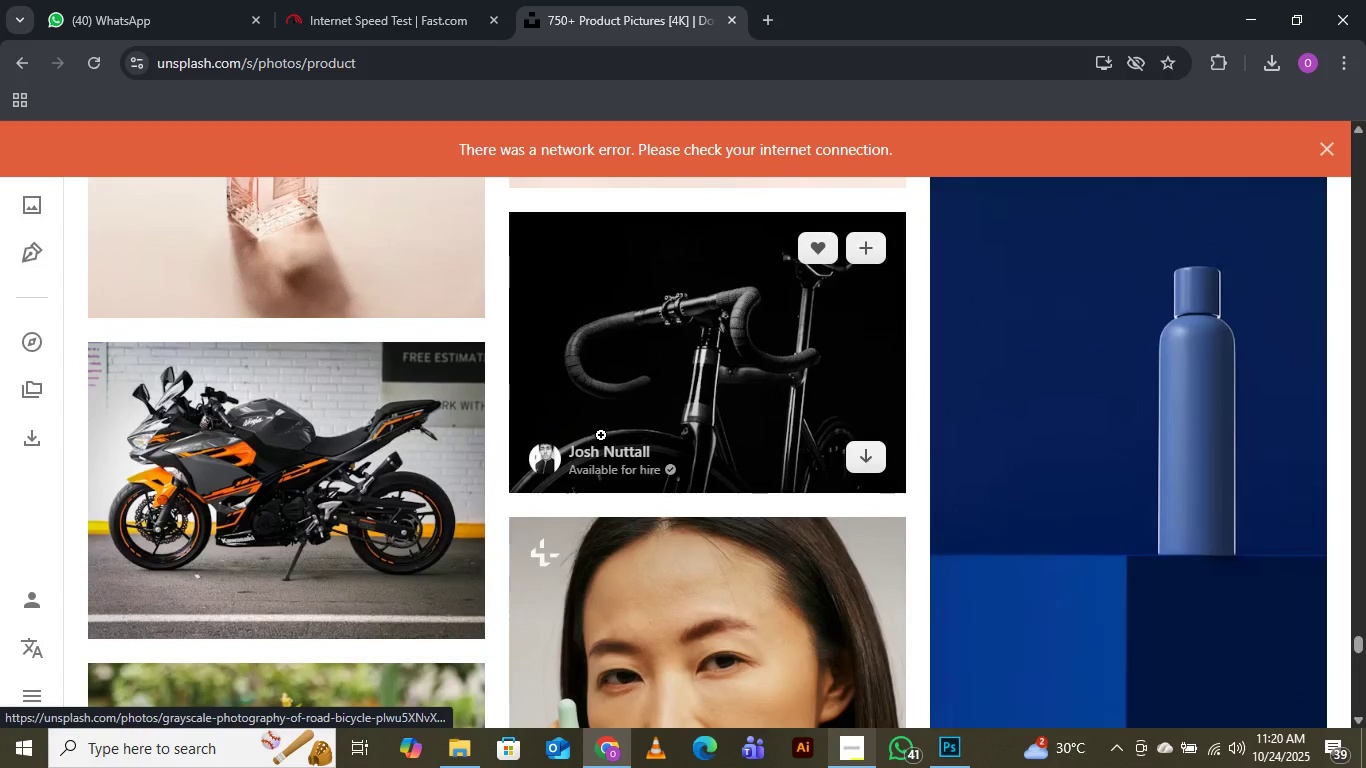 
scroll: coordinate [601, 435], scroll_direction: down, amount: 13.0
 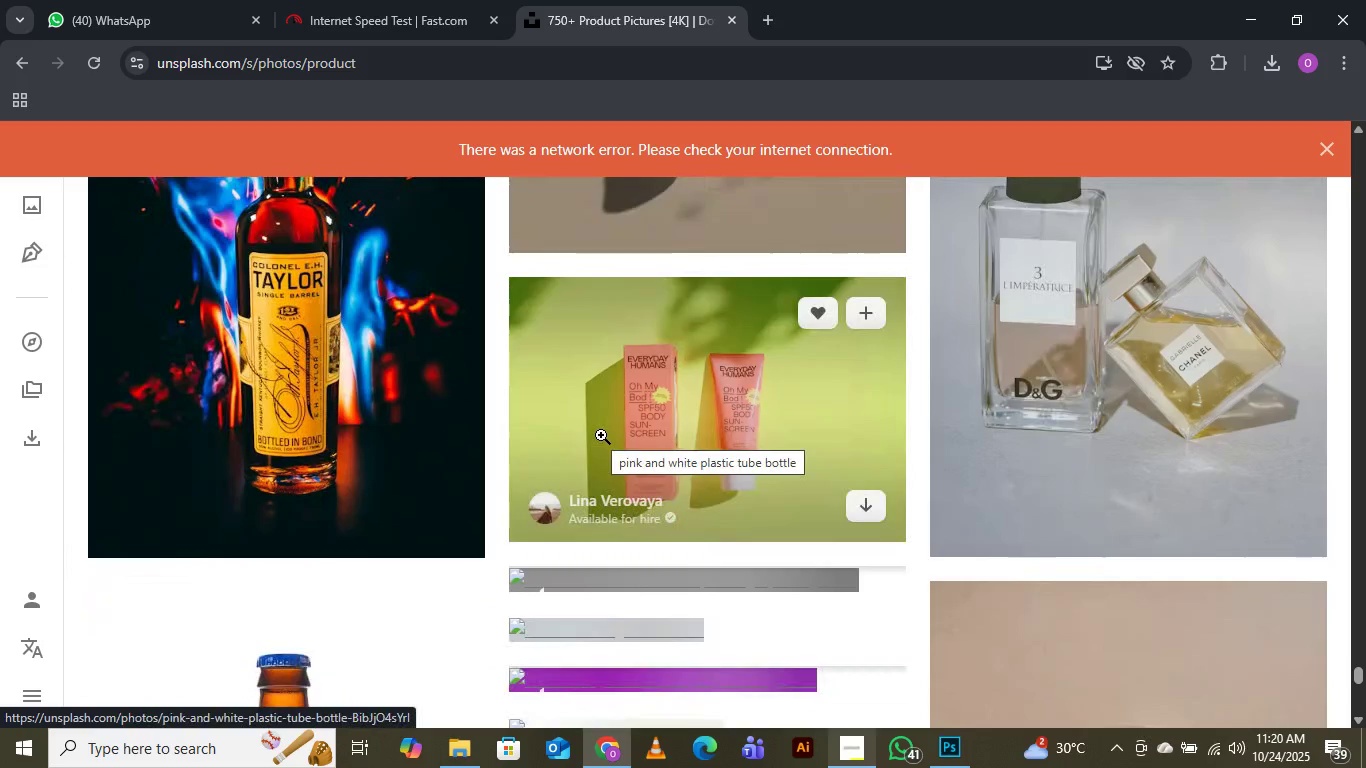 
scroll: coordinate [609, 453], scroll_direction: down, amount: 9.0
 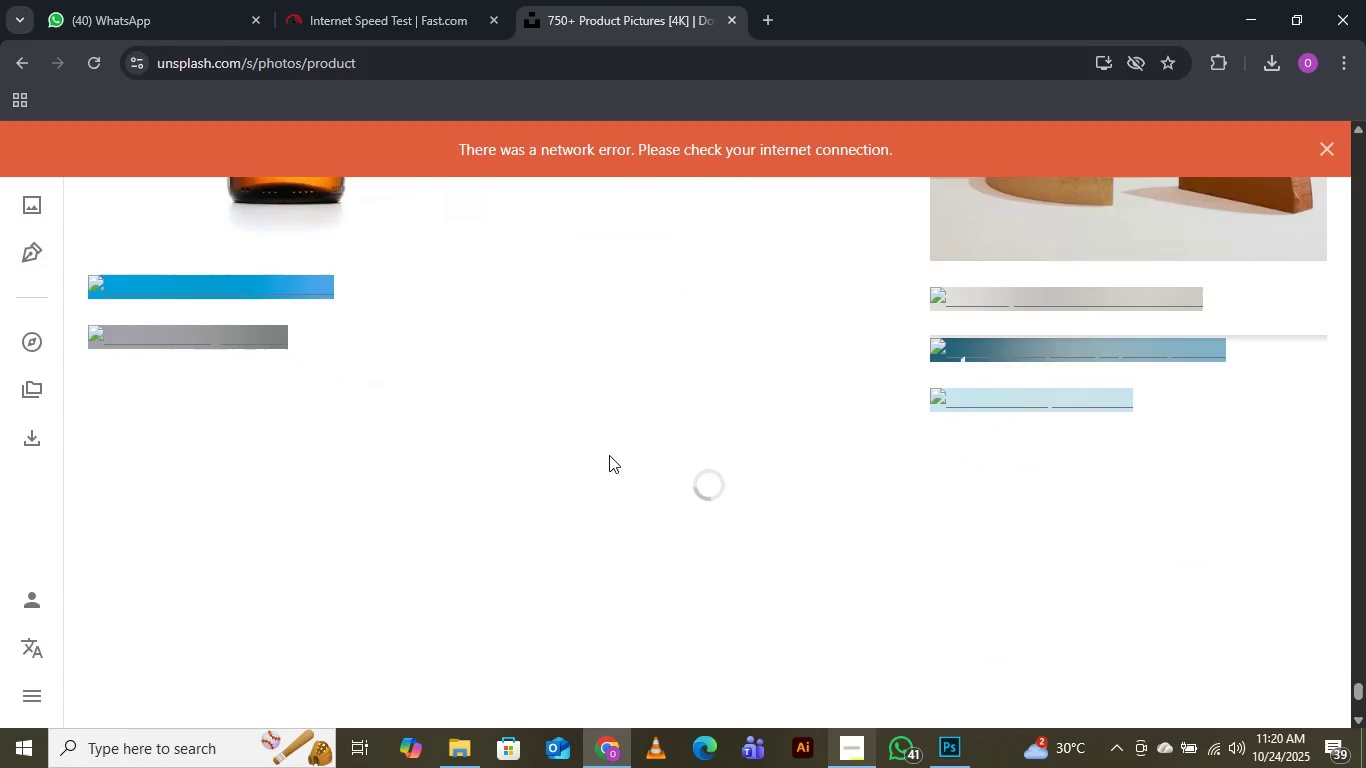 
scroll: coordinate [611, 457], scroll_direction: up, amount: 1.0
 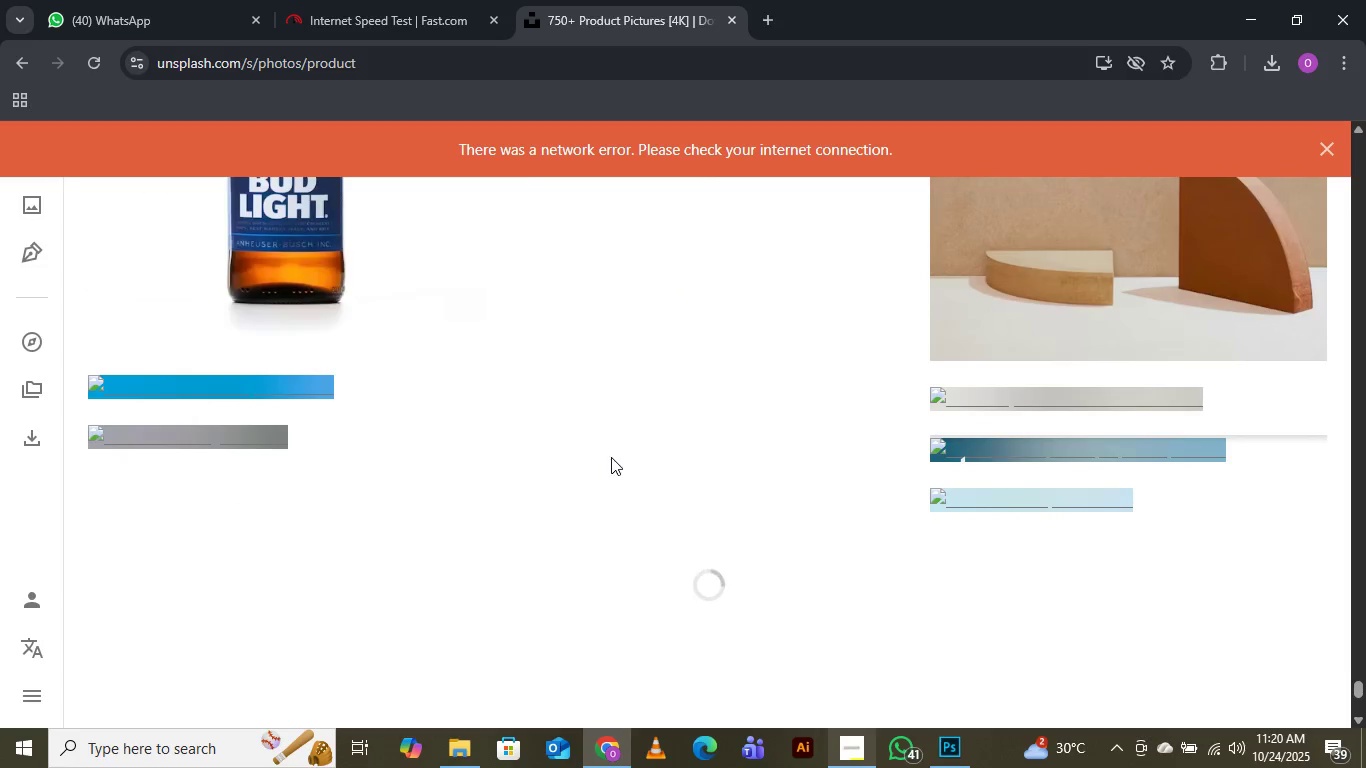 
scroll: coordinate [611, 457], scroll_direction: down, amount: 2.0
 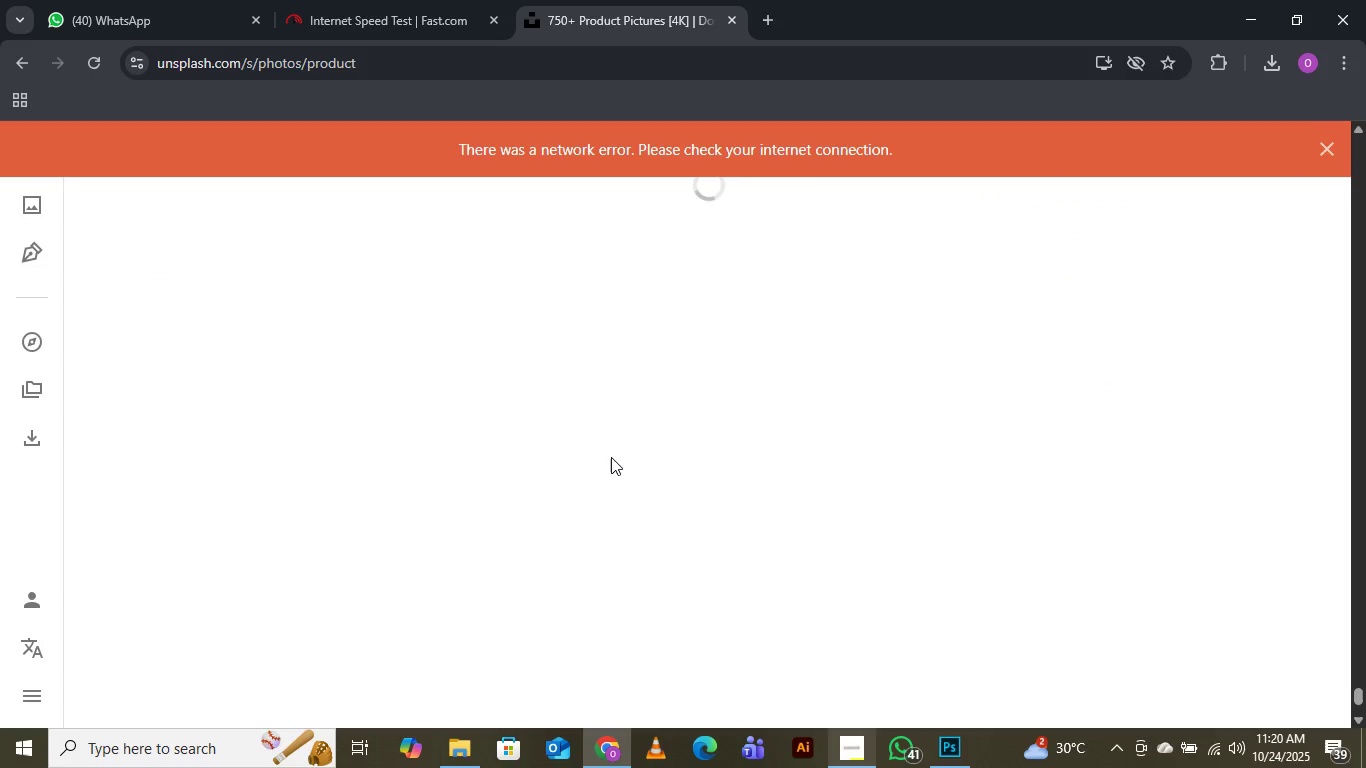 
scroll: coordinate [611, 457], scroll_direction: up, amount: 2.0
 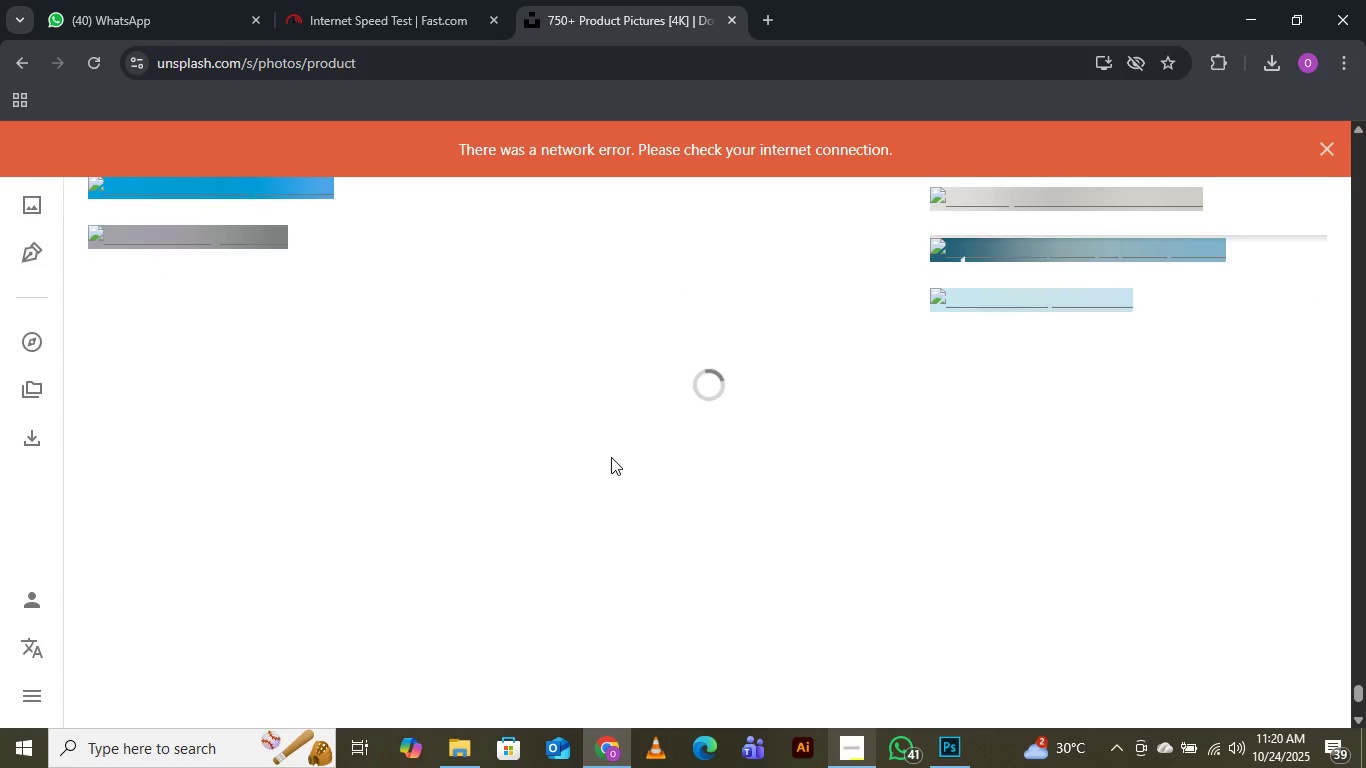 
scroll: coordinate [611, 457], scroll_direction: down, amount: 5.0
 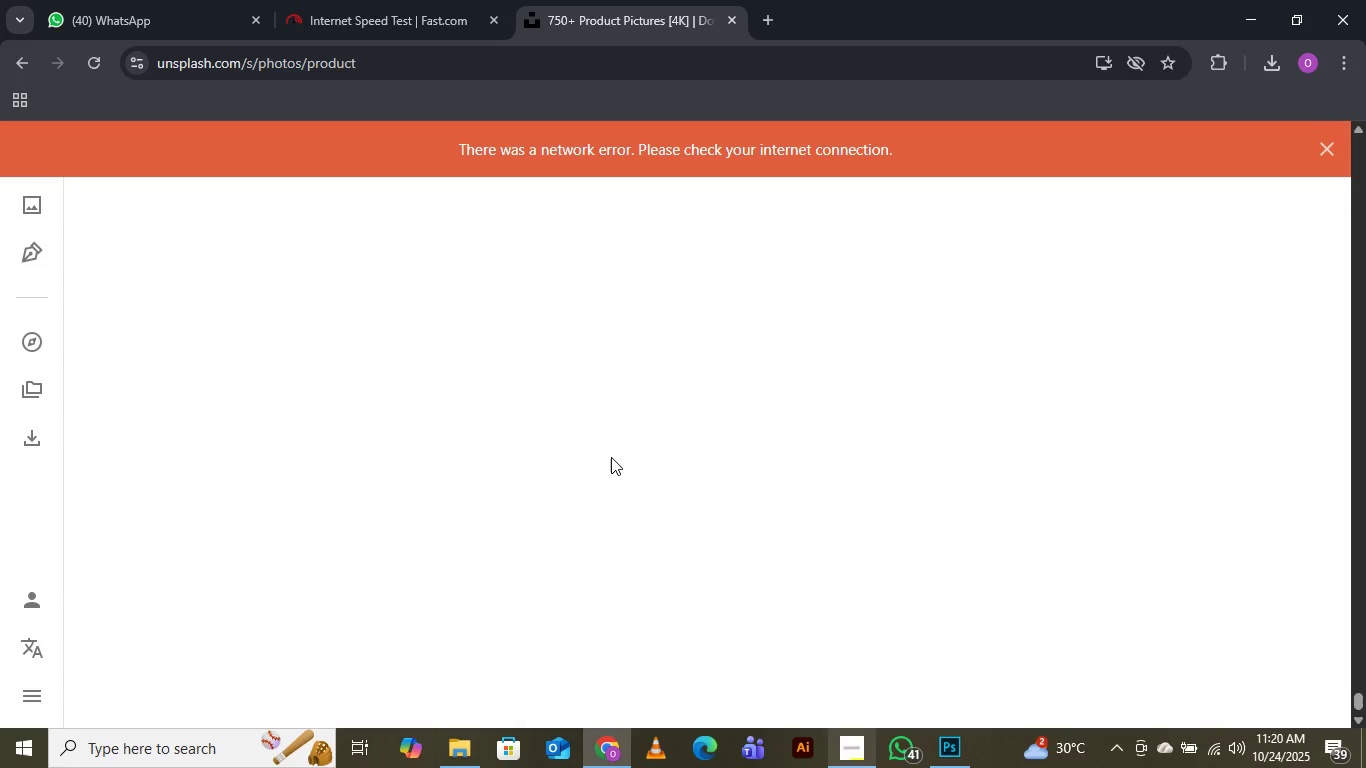 
scroll: coordinate [611, 457], scroll_direction: up, amount: 2.0
 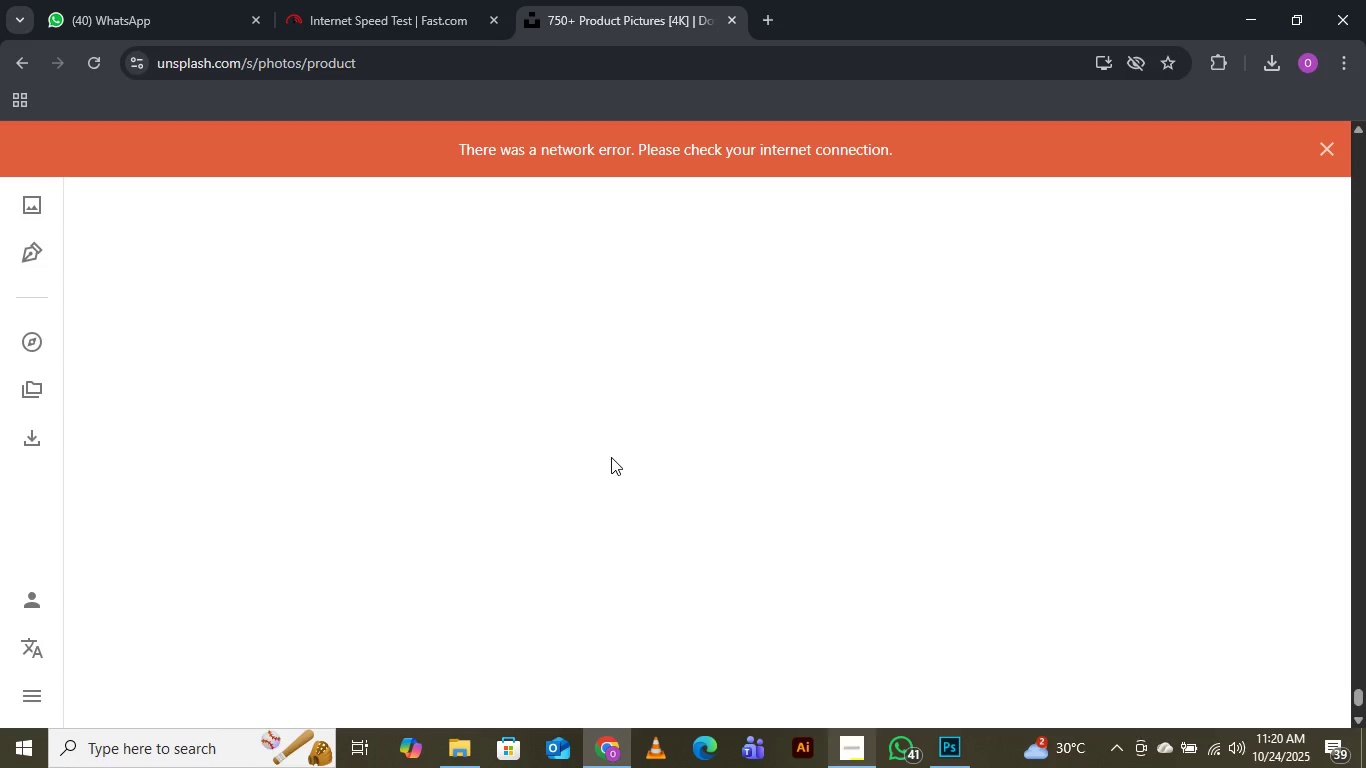 
scroll: coordinate [611, 457], scroll_direction: down, amount: 15.0
 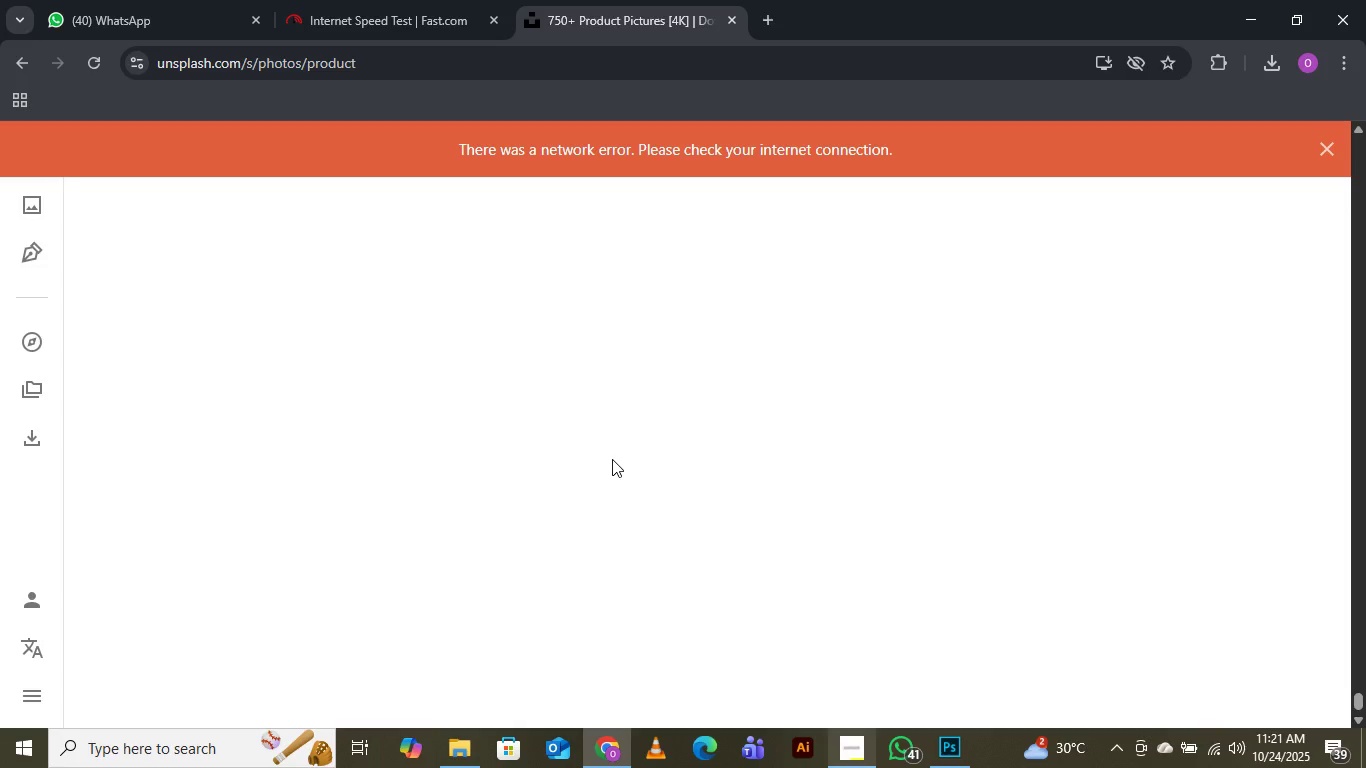 
scroll: coordinate [612, 459], scroll_direction: down, amount: 2.0
 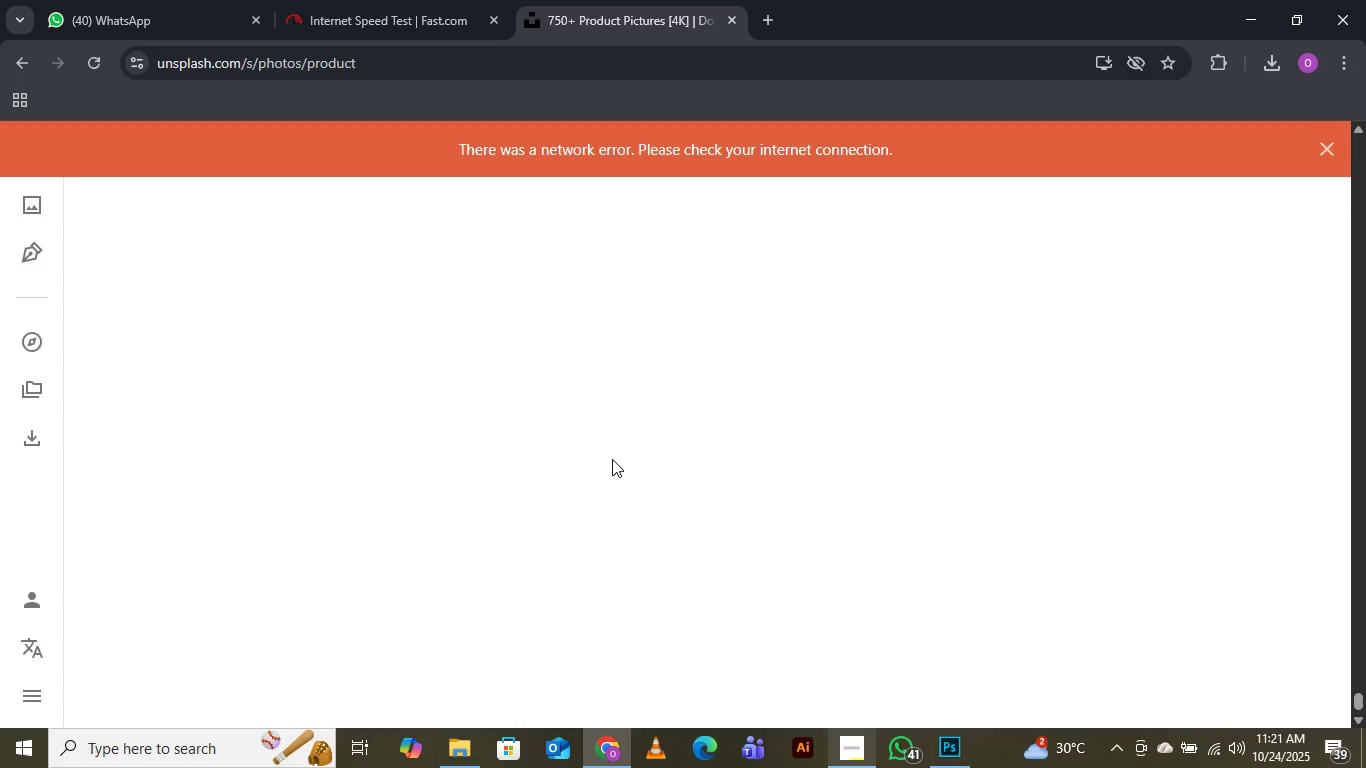 
scroll: coordinate [625, 472], scroll_direction: up, amount: 28.0
 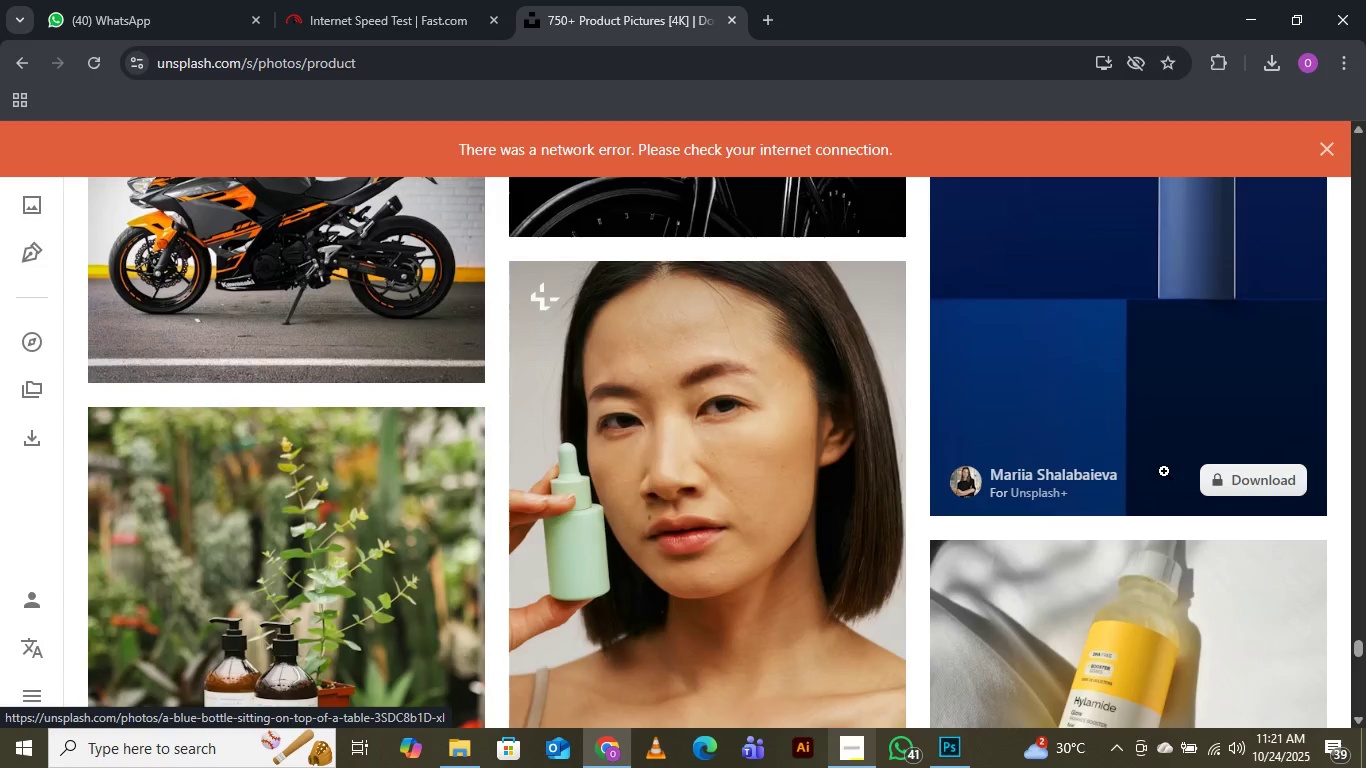 
wait(13.72)
 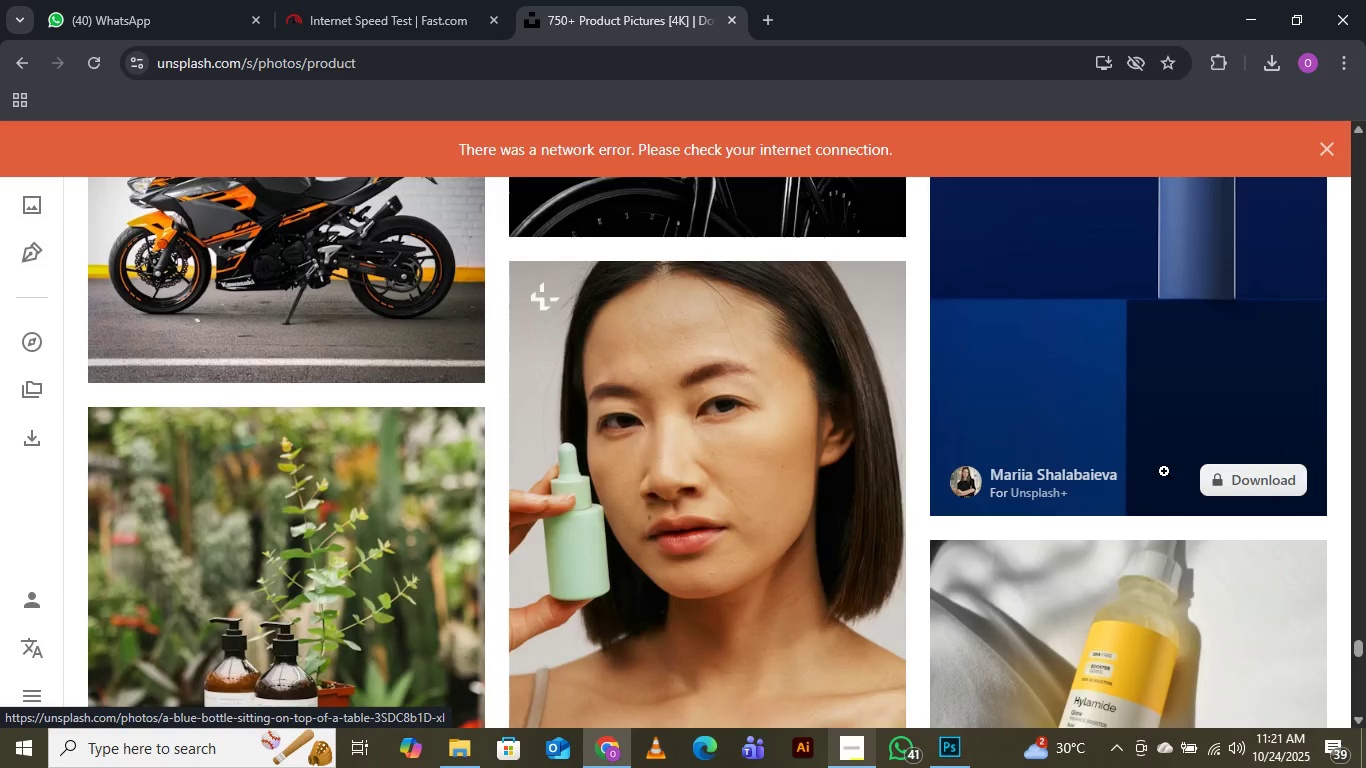 
mouse_move([1186, 767])
 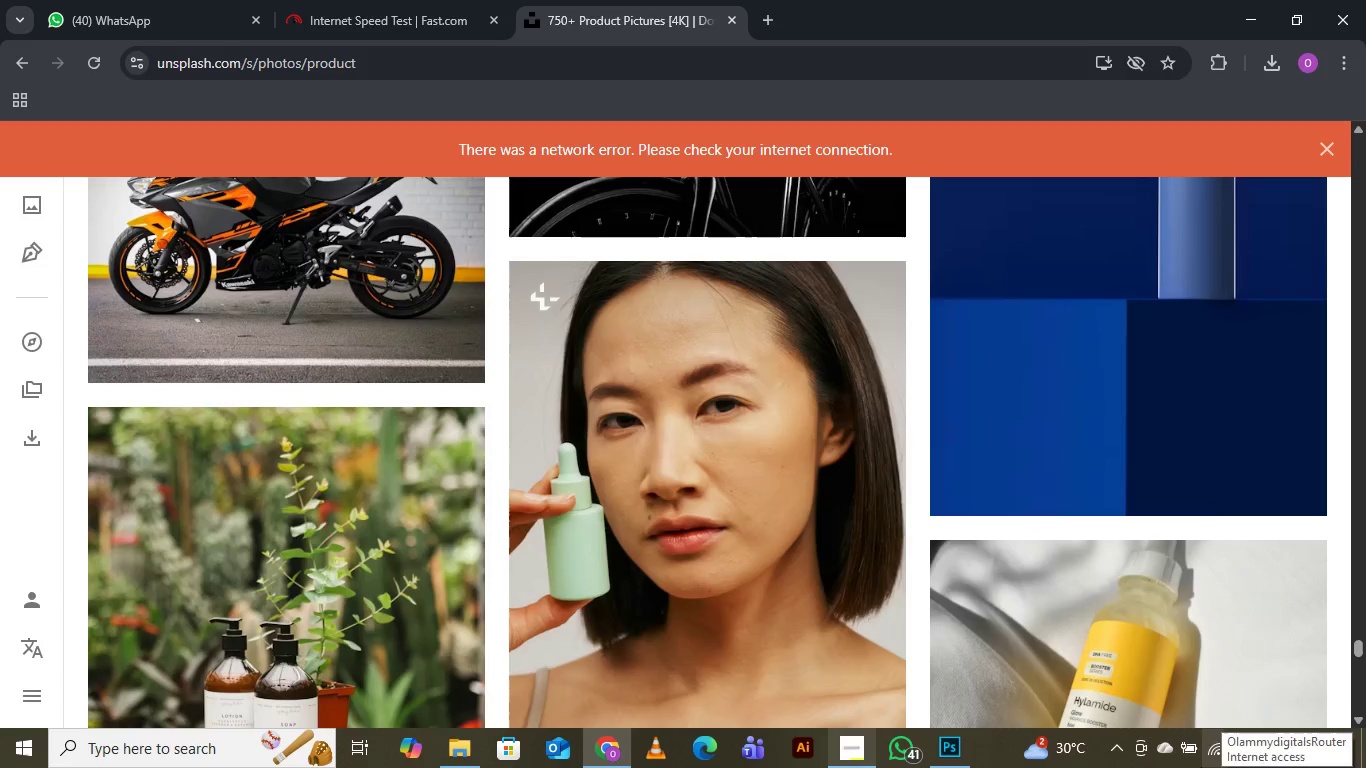 
left_click([1196, 767])
 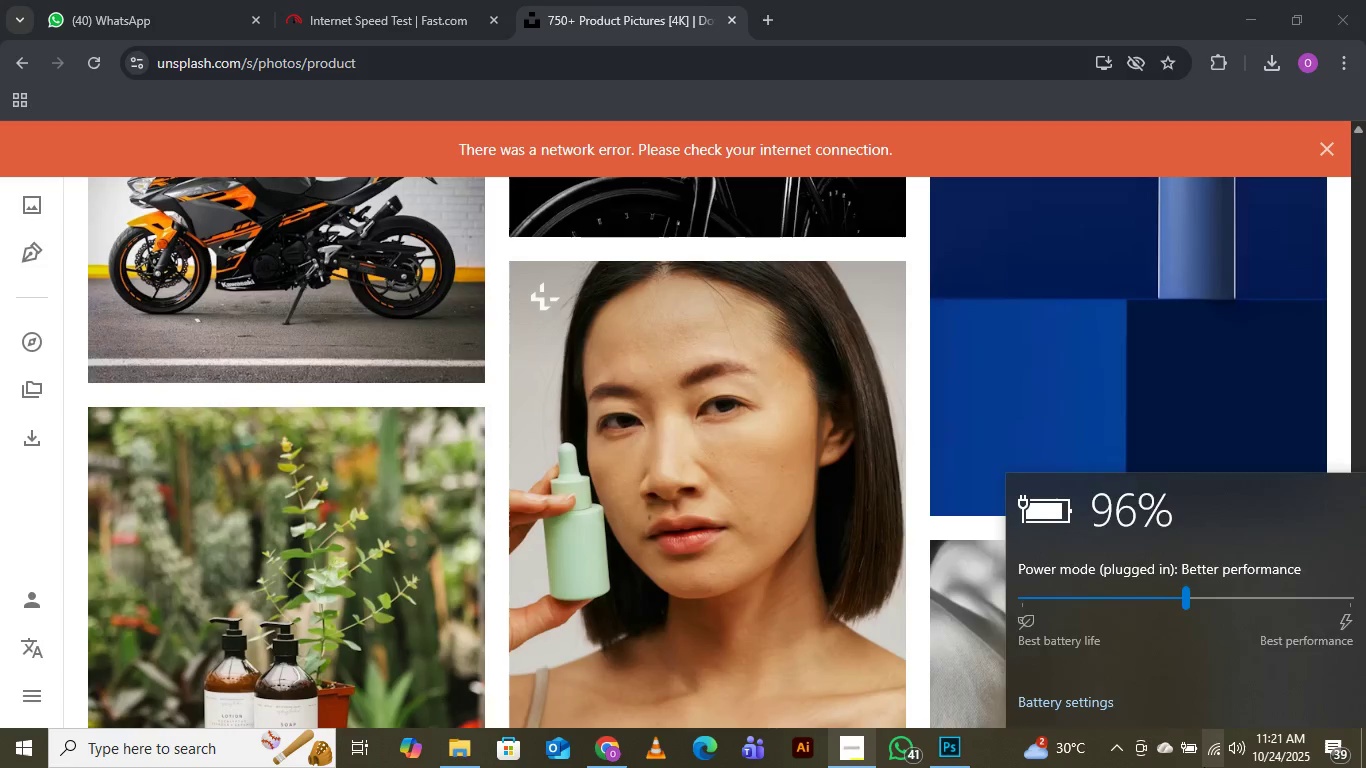 
left_click([1204, 767])
 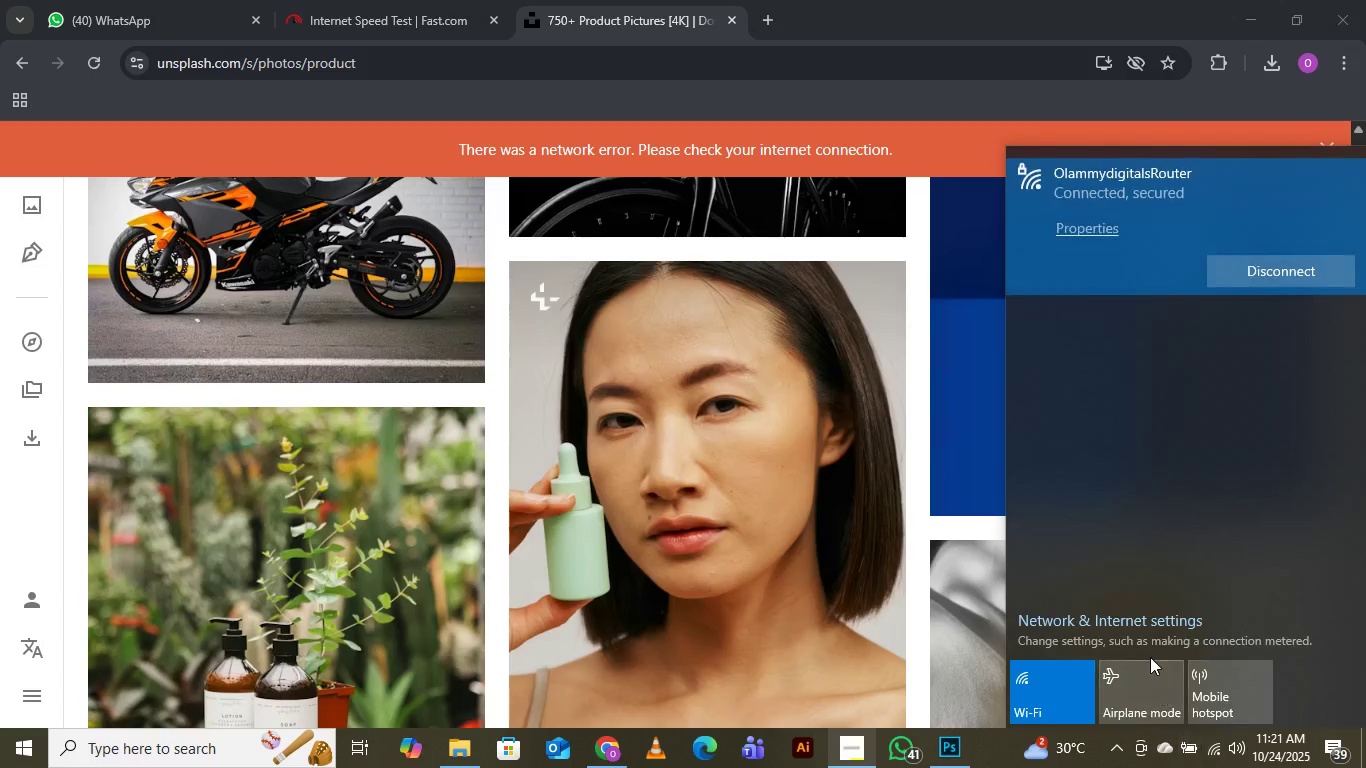 
mouse_move([1117, 545])
 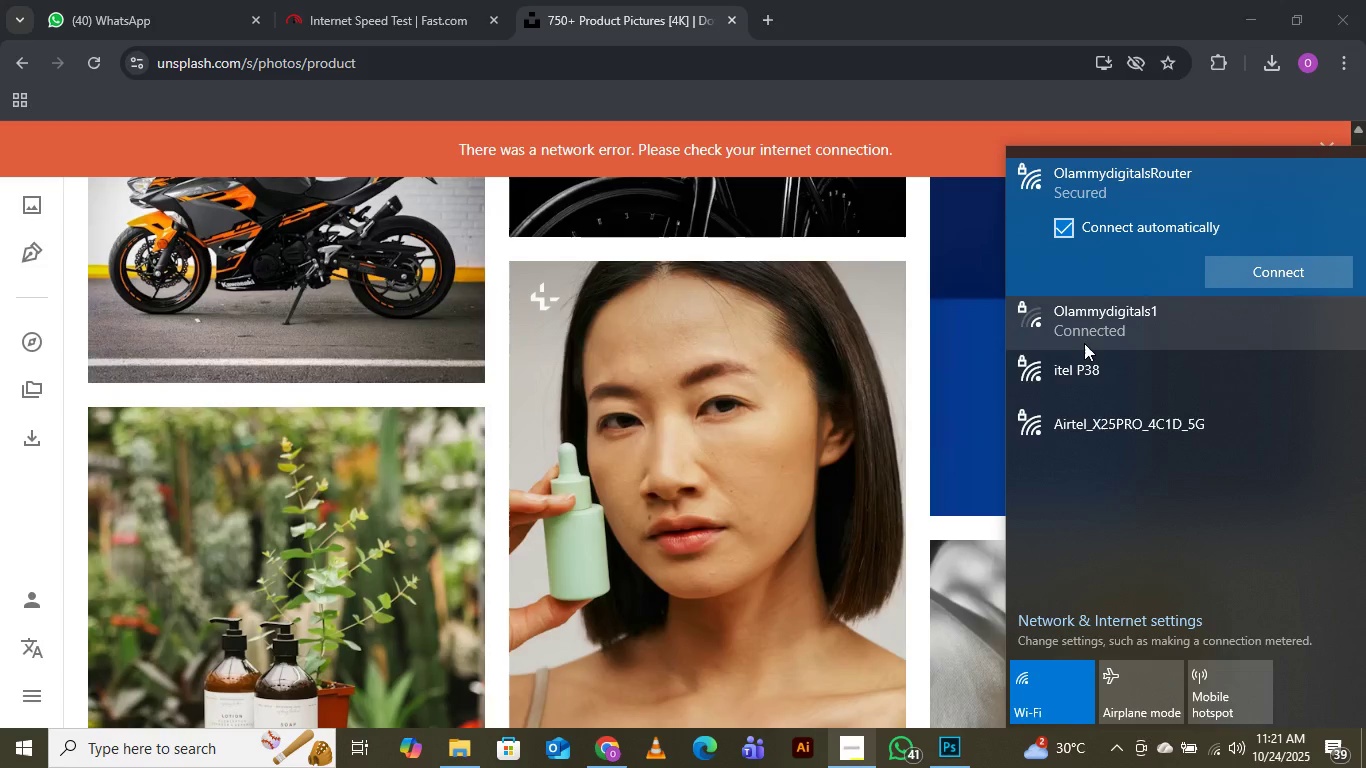 
left_click([1084, 343])
 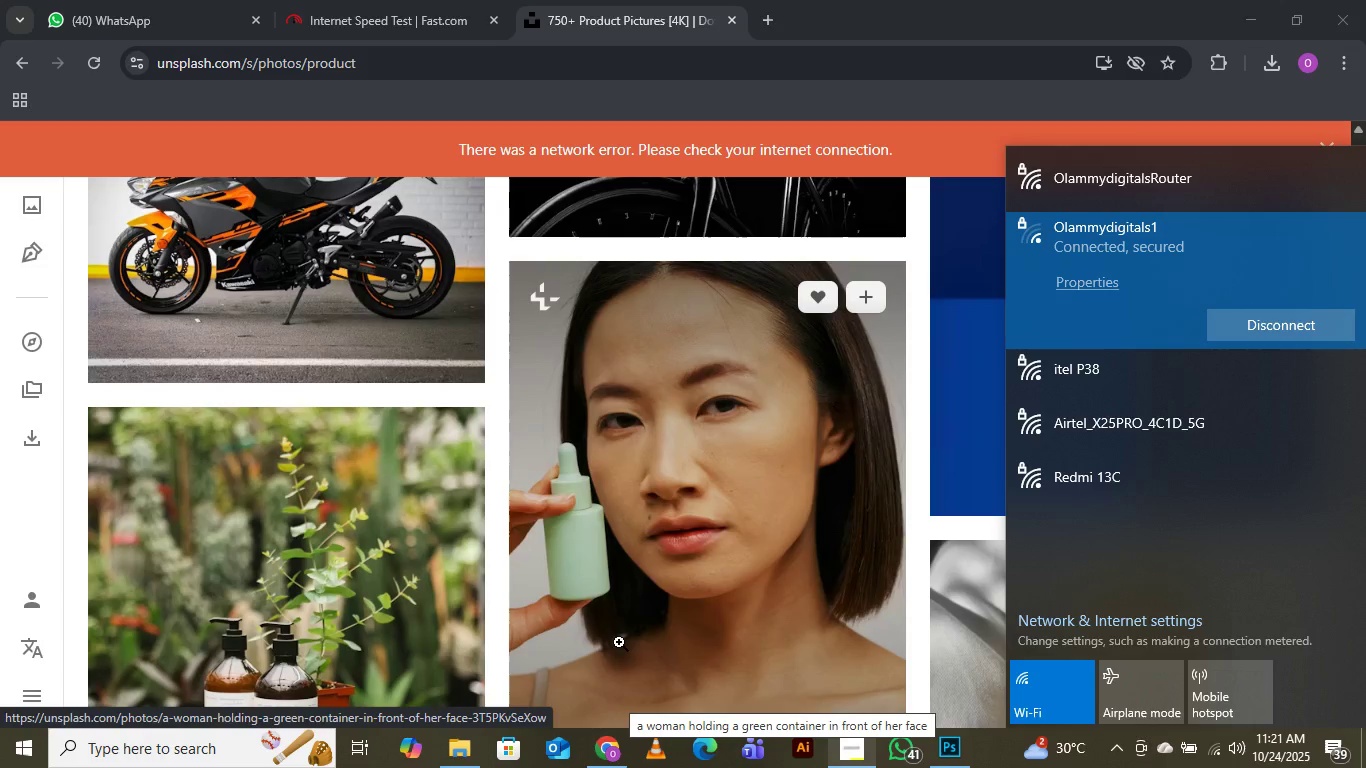 
wait(8.86)
 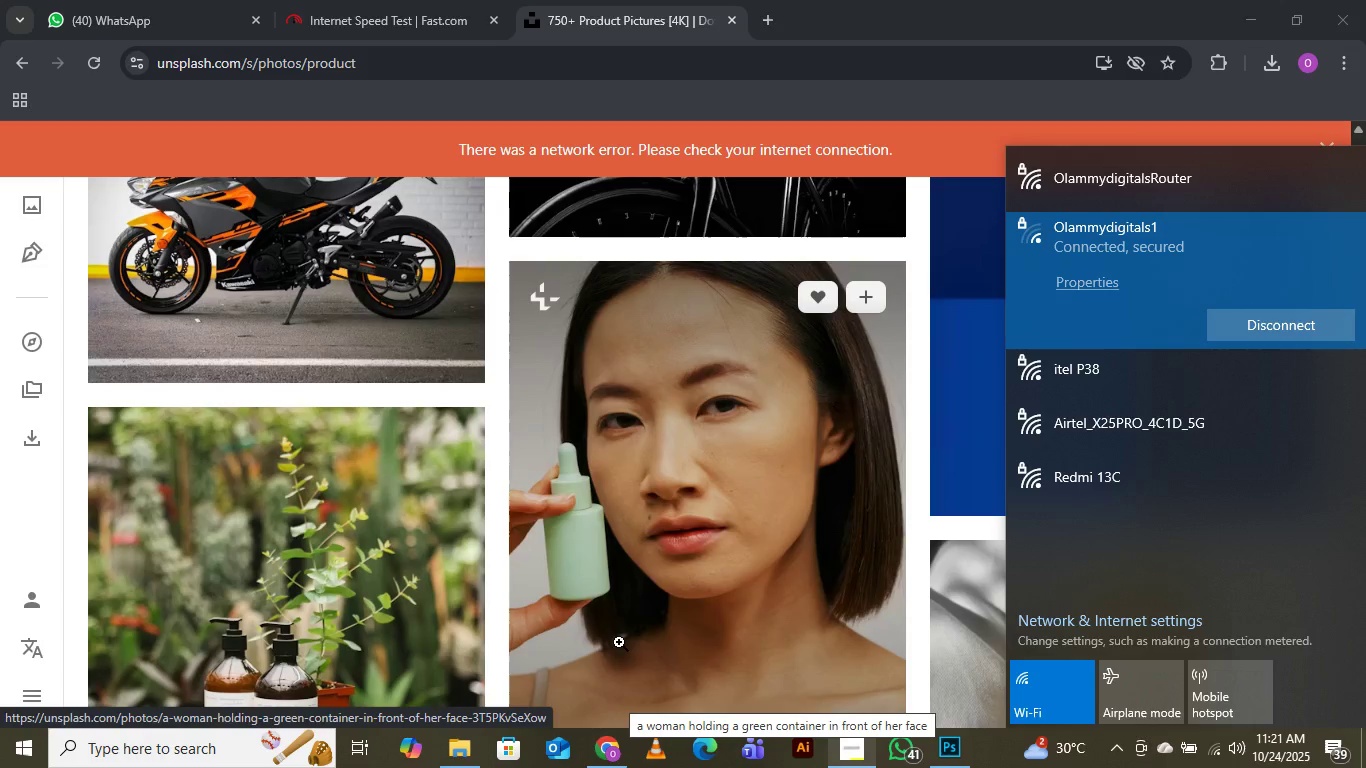 
left_click([92, 65])
 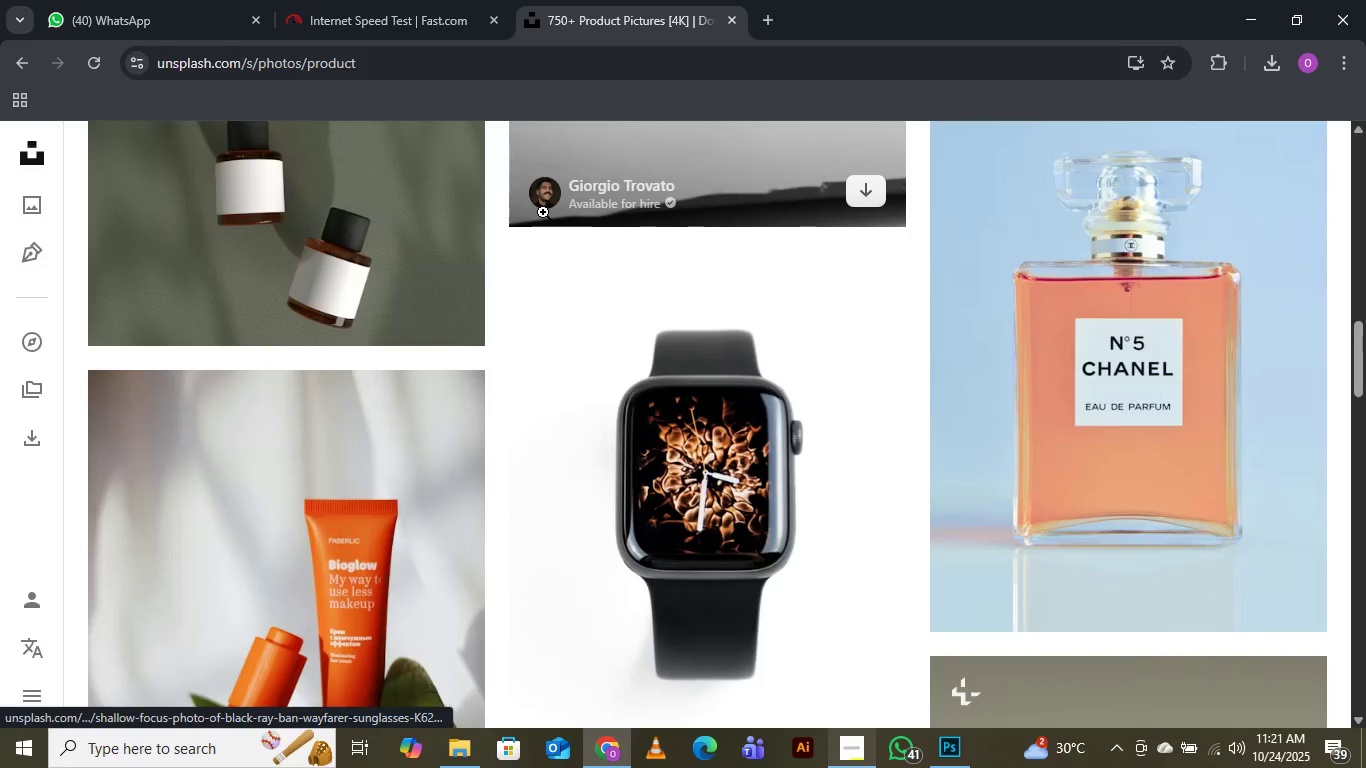 
scroll: coordinate [546, 215], scroll_direction: up, amount: 7.0
 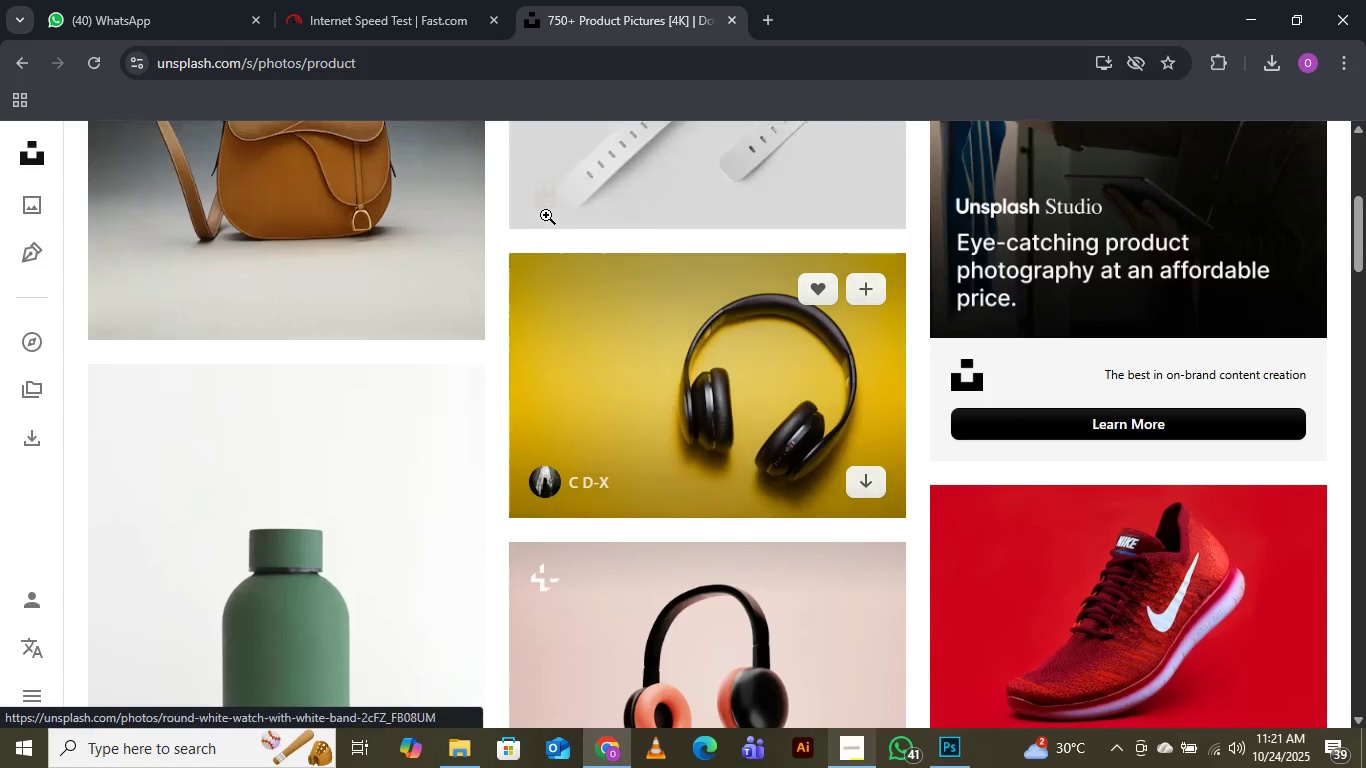 
scroll: coordinate [546, 215], scroll_direction: down, amount: 6.0
 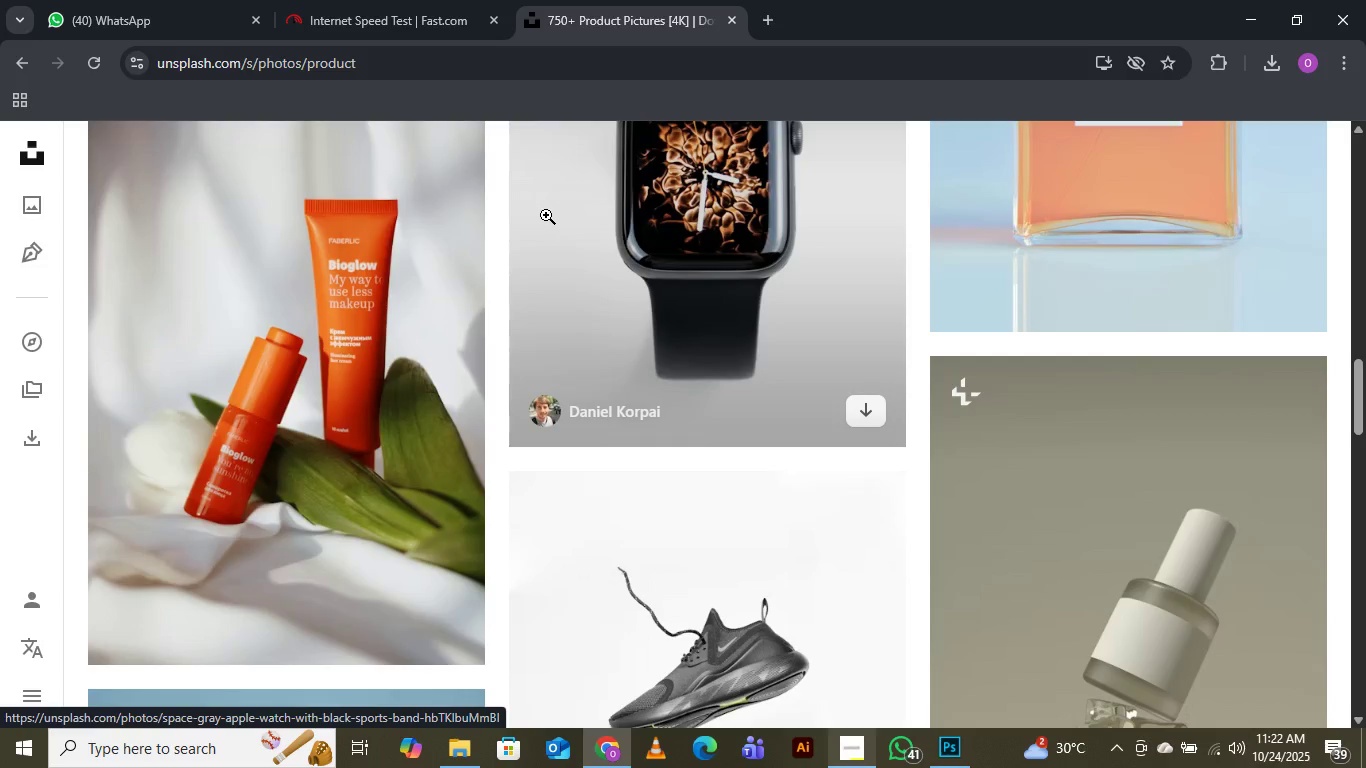 
wait(6.2)
 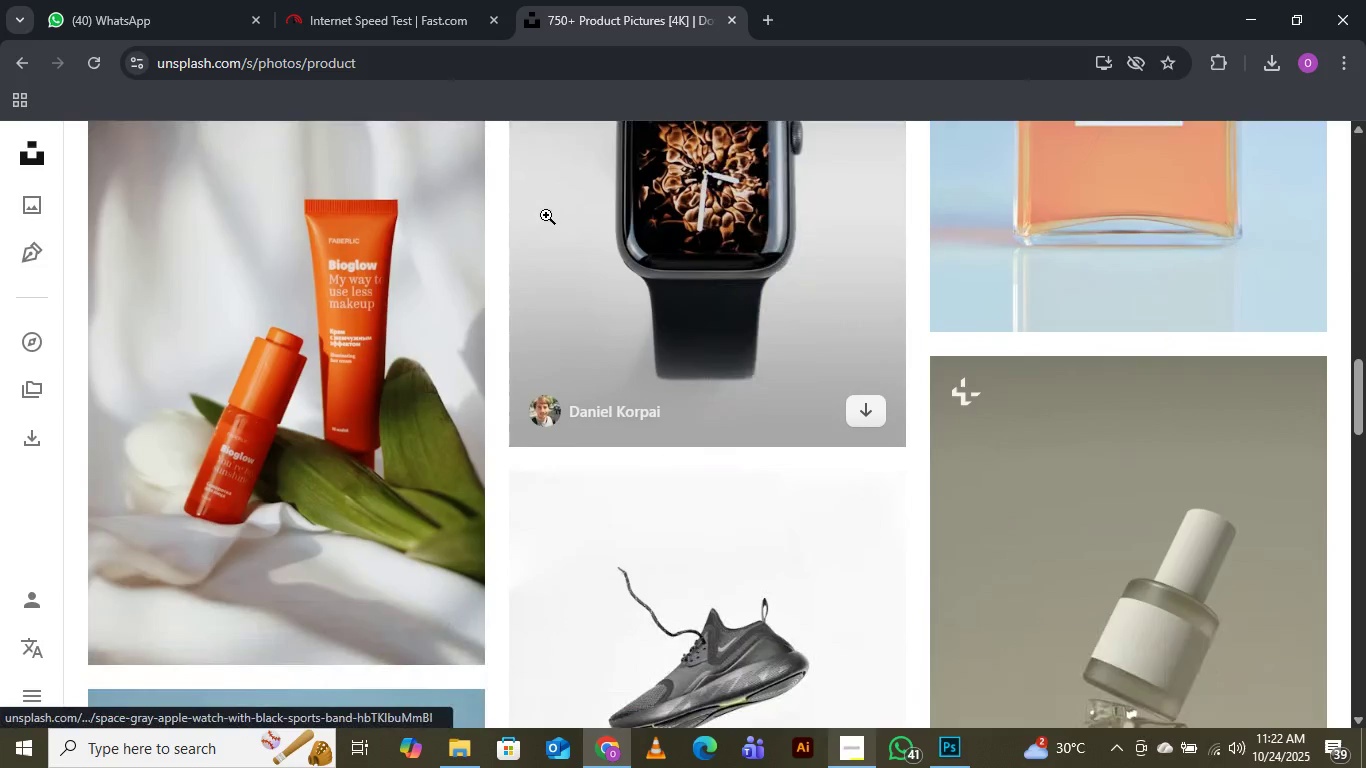 
scroll: coordinate [546, 215], scroll_direction: down, amount: 1.0
 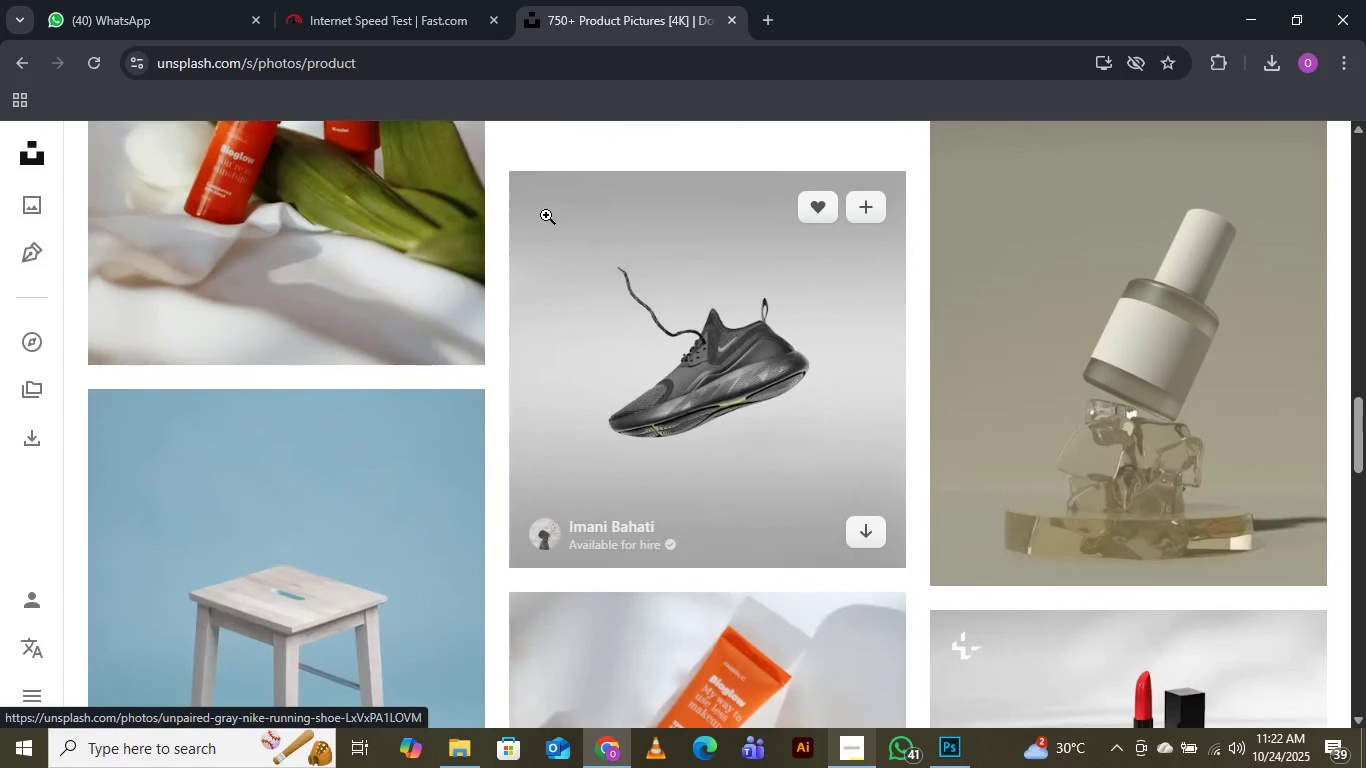 
wait(6.23)
 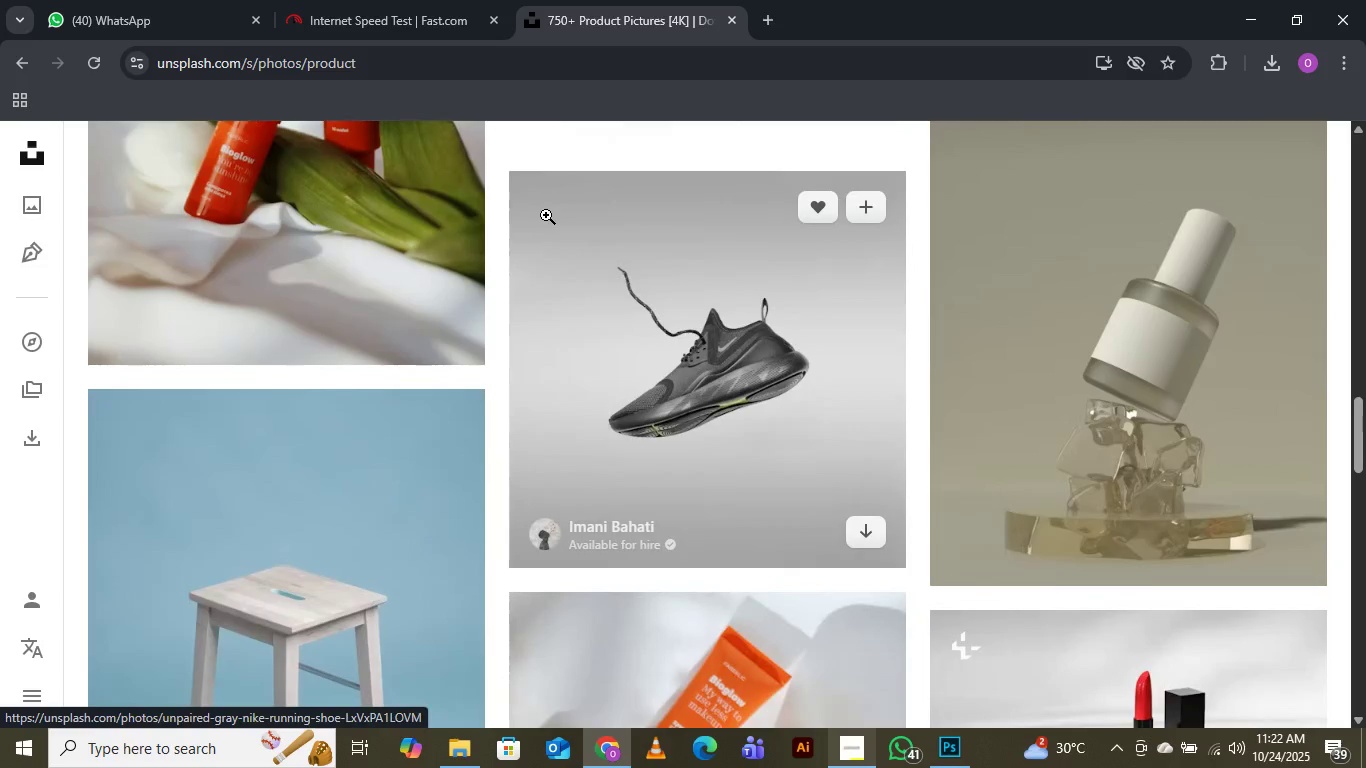 
scroll: coordinate [581, 250], scroll_direction: down, amount: 6.0
 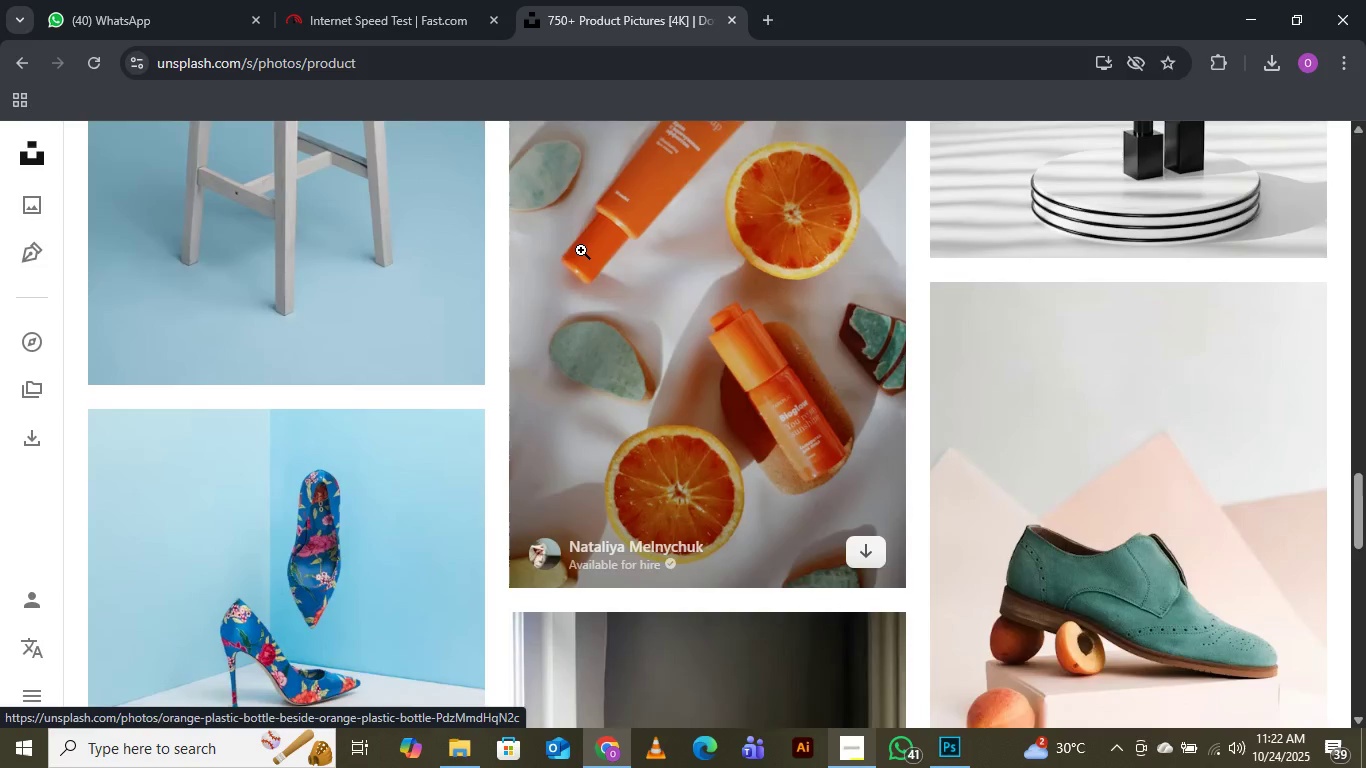 
scroll: coordinate [581, 250], scroll_direction: up, amount: 1.0
 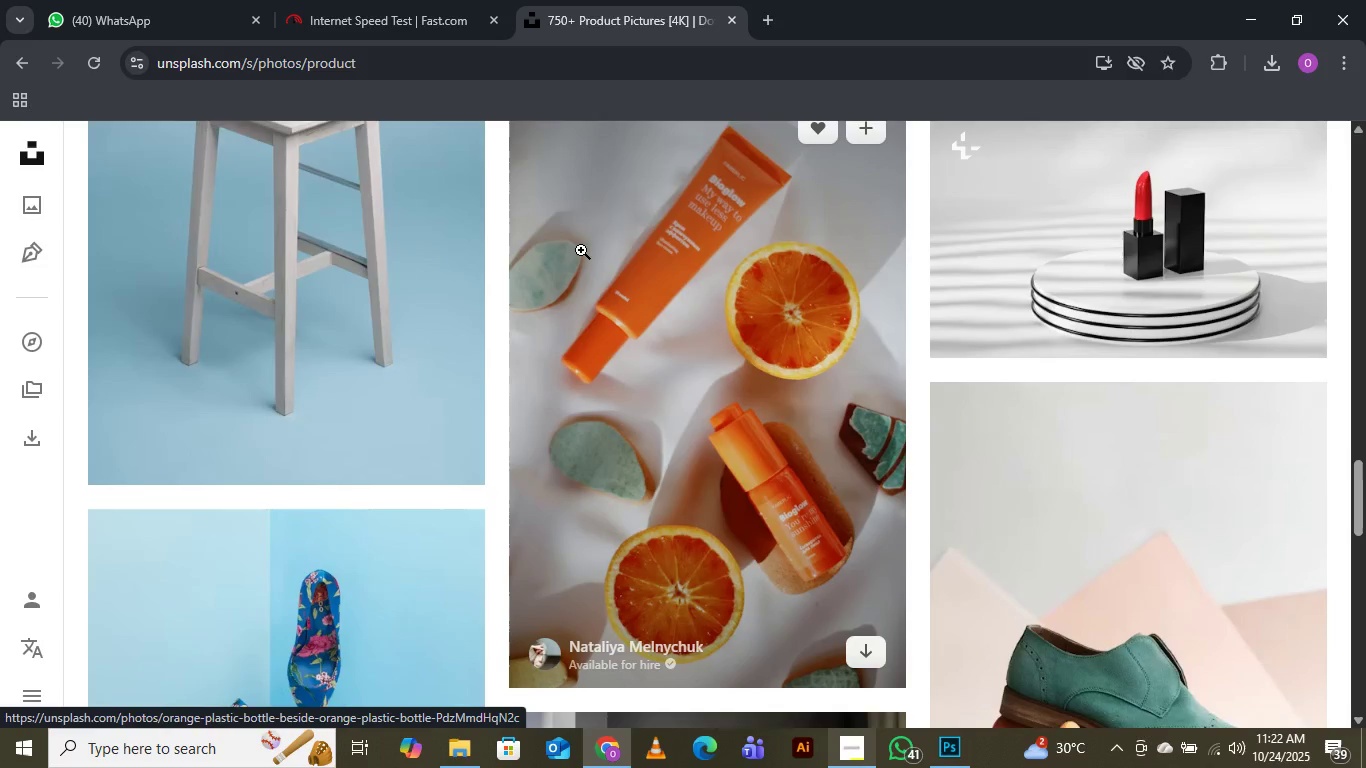 
scroll: coordinate [581, 250], scroll_direction: down, amount: 5.0
 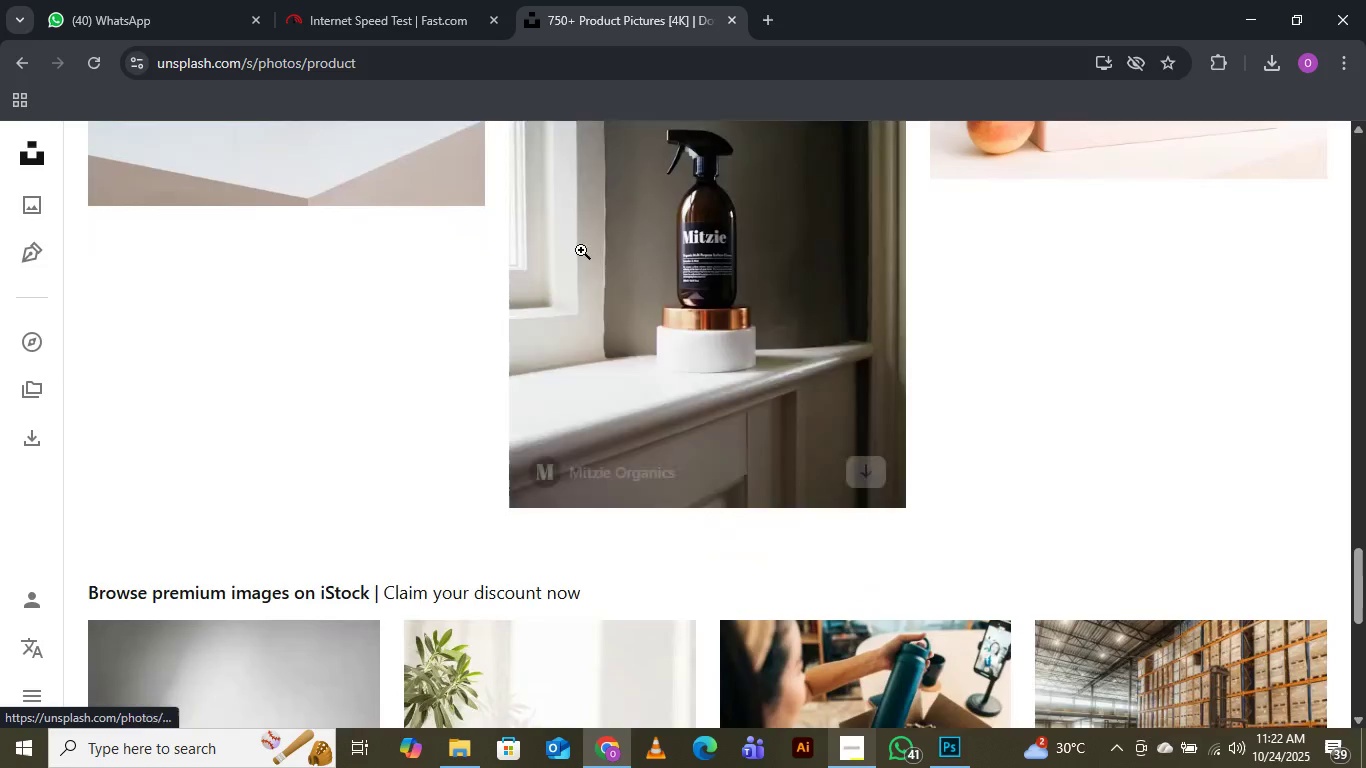 
scroll: coordinate [581, 250], scroll_direction: up, amount: 2.0
 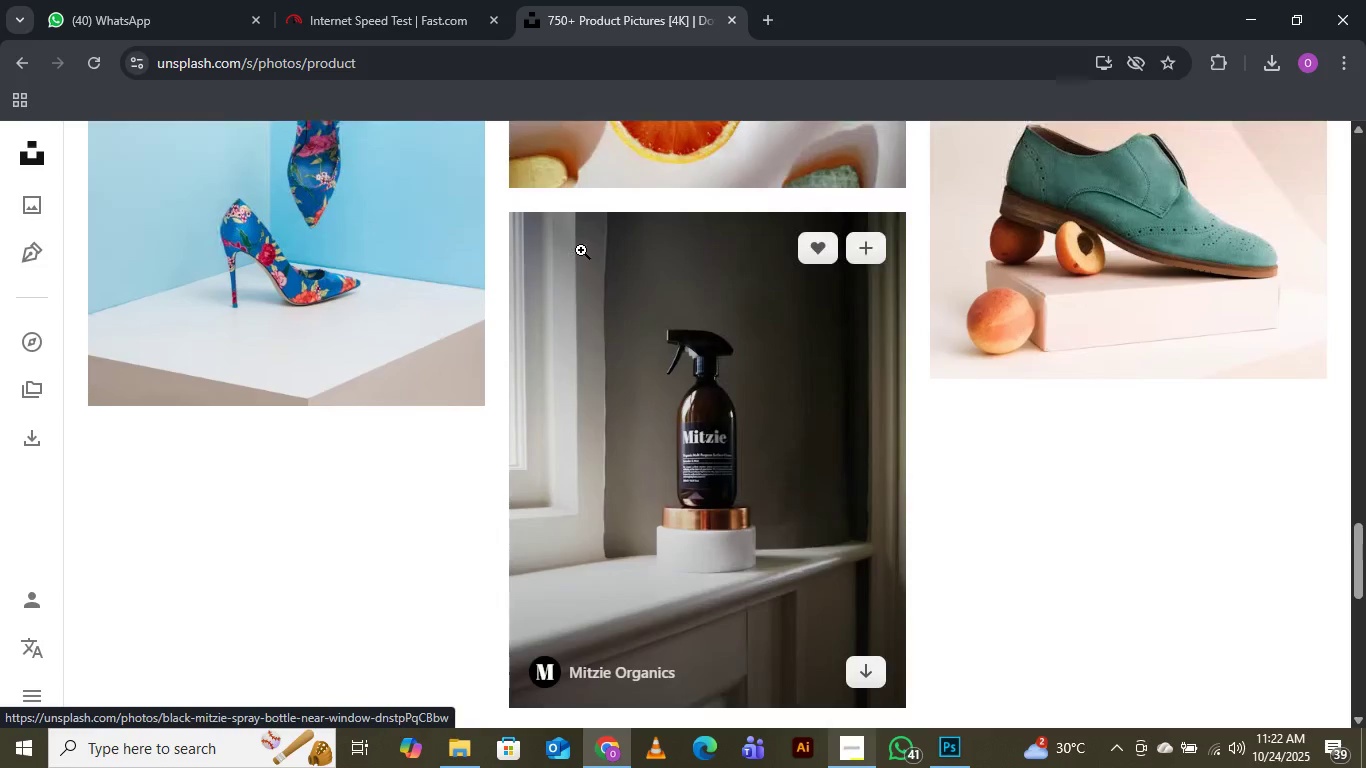 
scroll: coordinate [581, 250], scroll_direction: down, amount: 3.0
 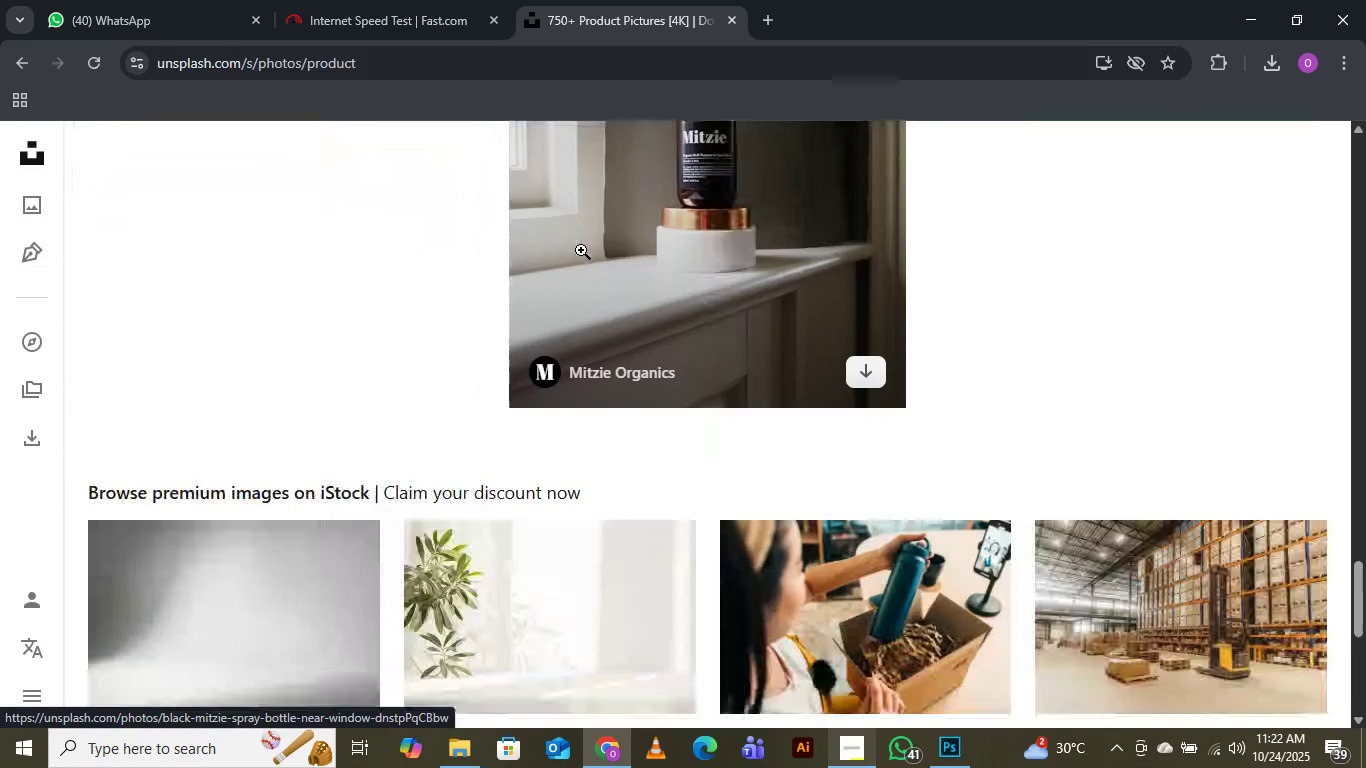 
scroll: coordinate [581, 250], scroll_direction: up, amount: 3.0
 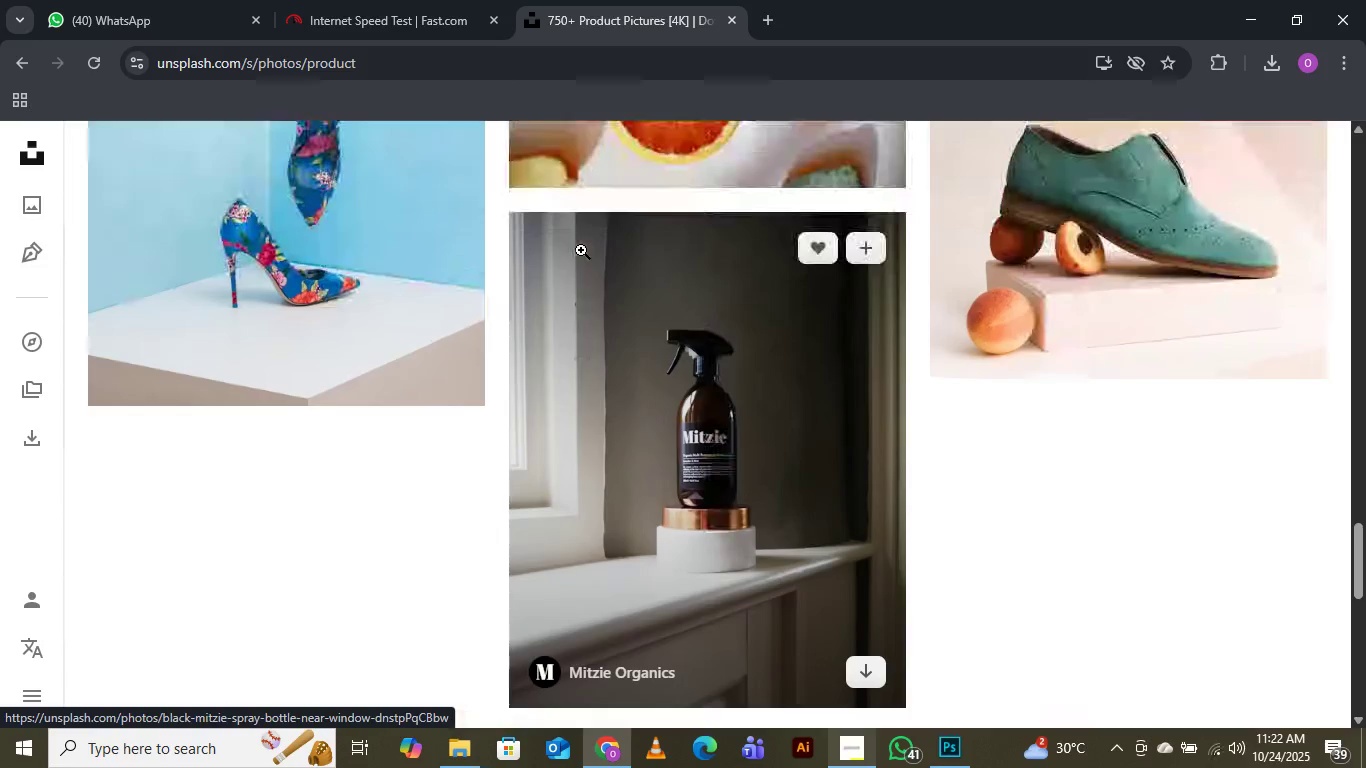 
scroll: coordinate [581, 250], scroll_direction: down, amount: 2.0
 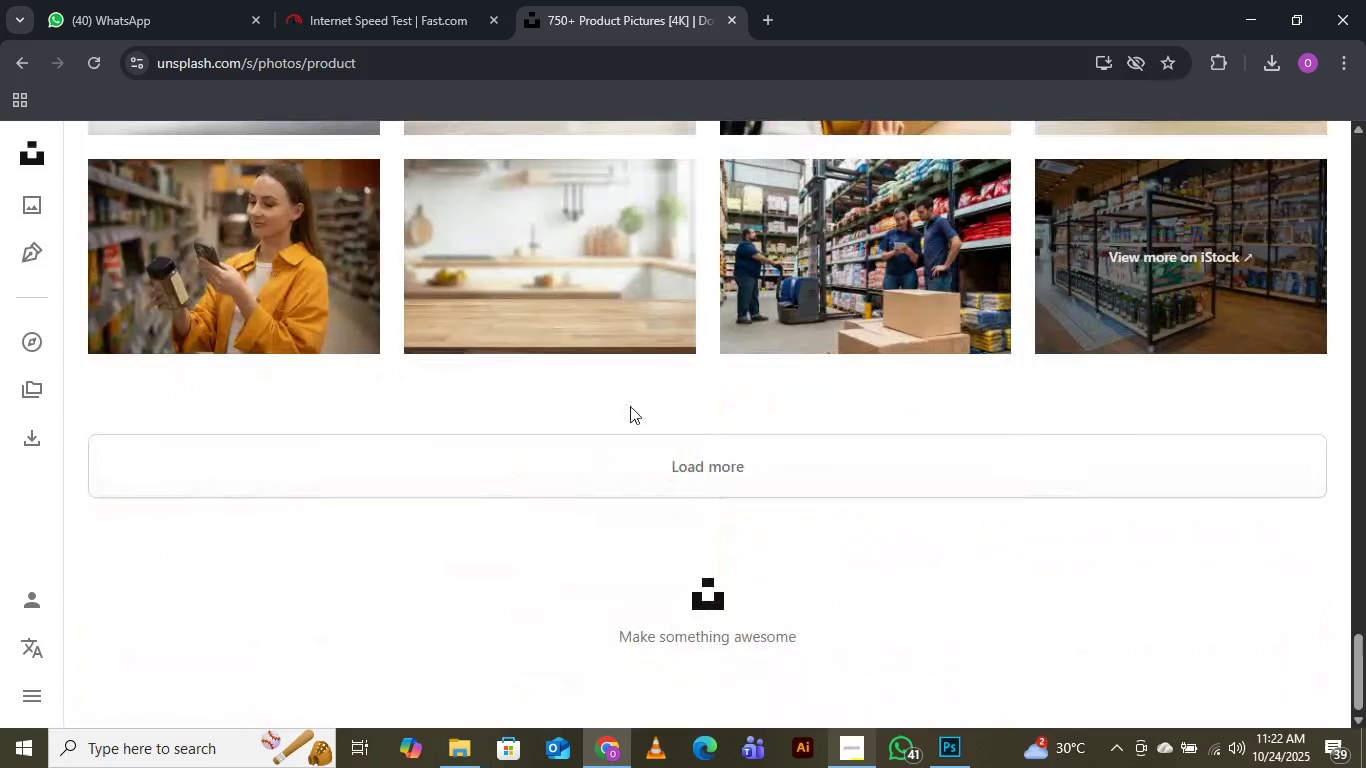 
left_click_drag(start_coordinate=[632, 441], to_coordinate=[633, 424])
 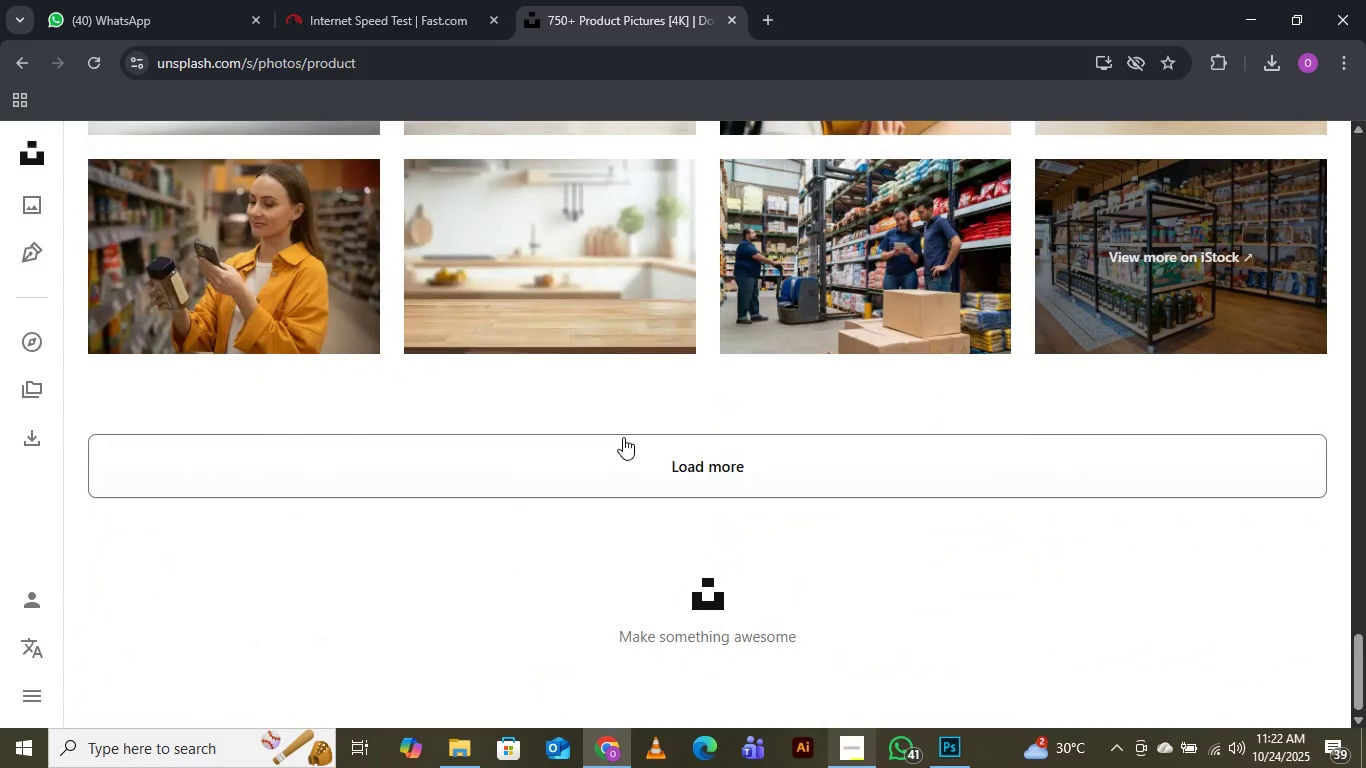 
left_click([623, 437])
 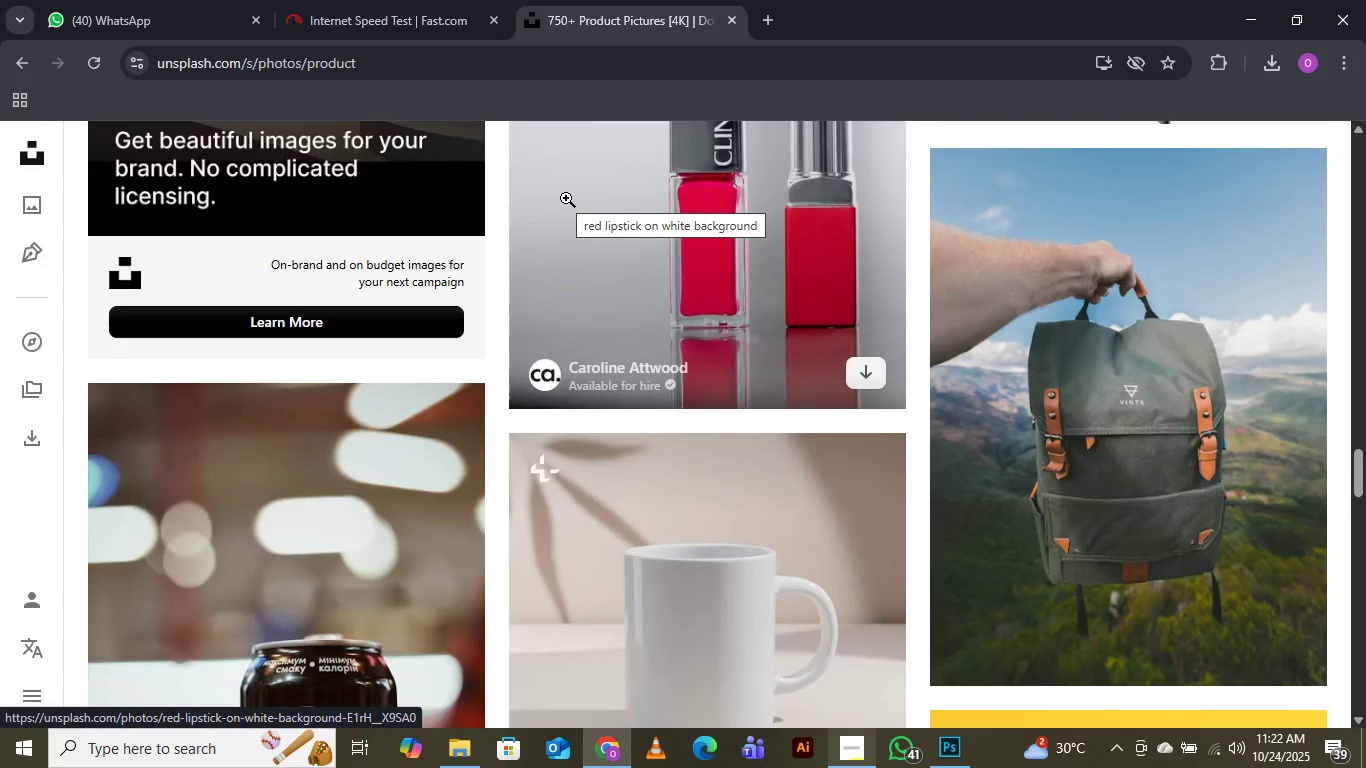 
wait(5.53)
 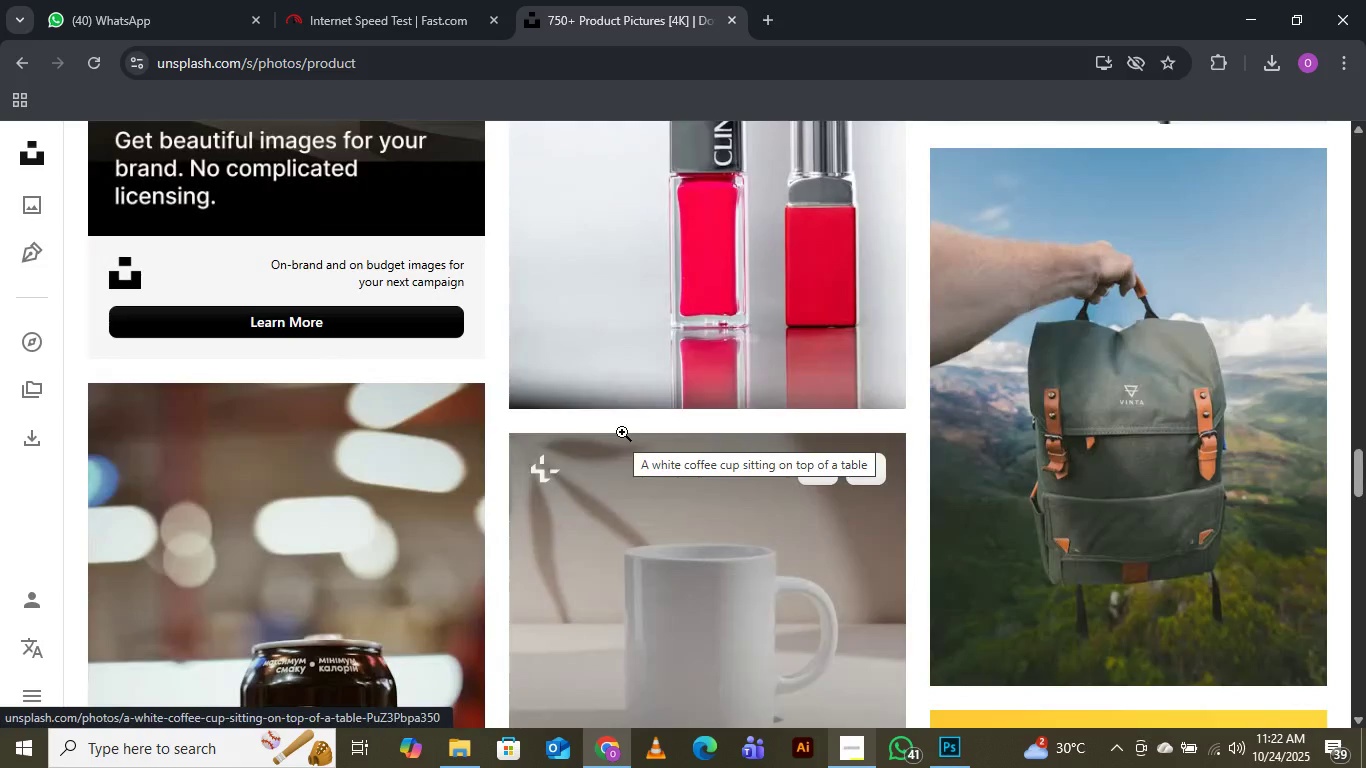 
scroll: coordinate [566, 198], scroll_direction: down, amount: 5.0
 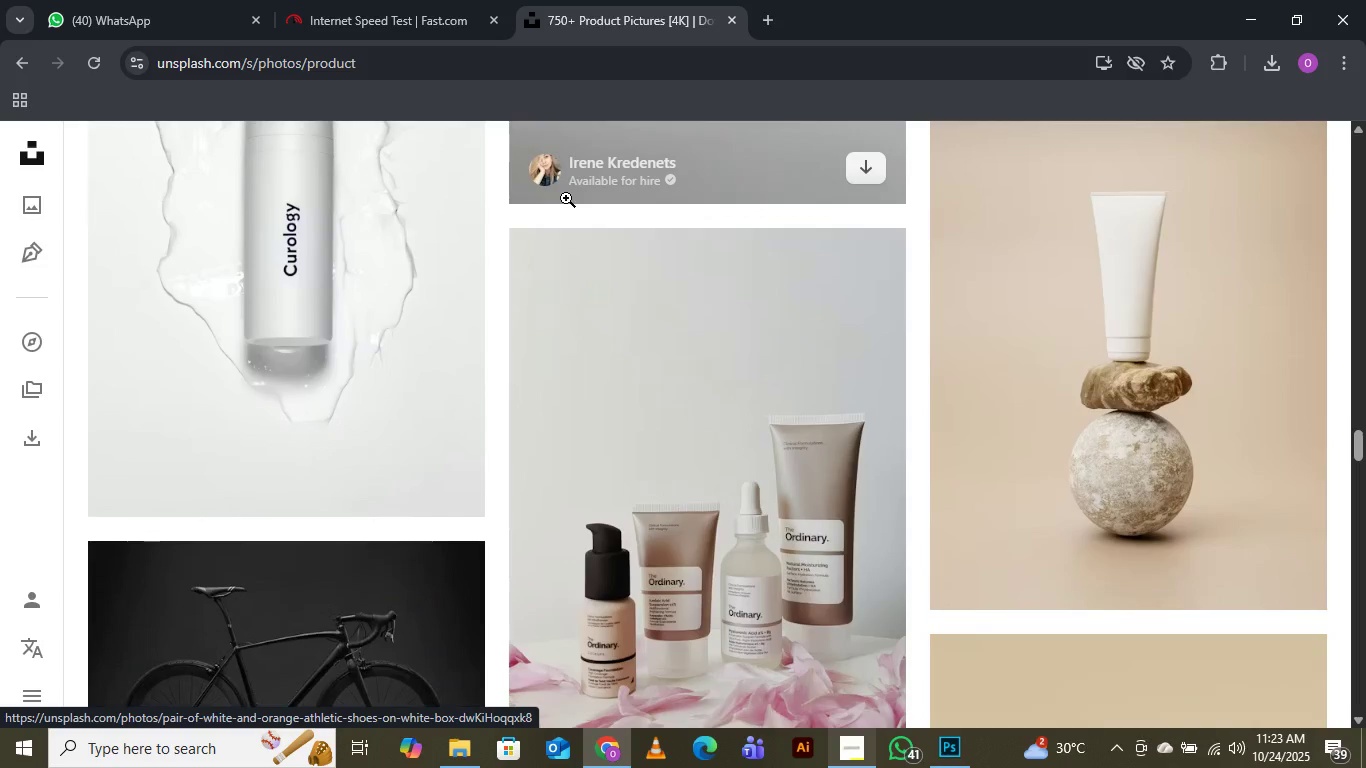 
scroll: coordinate [600, 182], scroll_direction: down, amount: 4.0
 